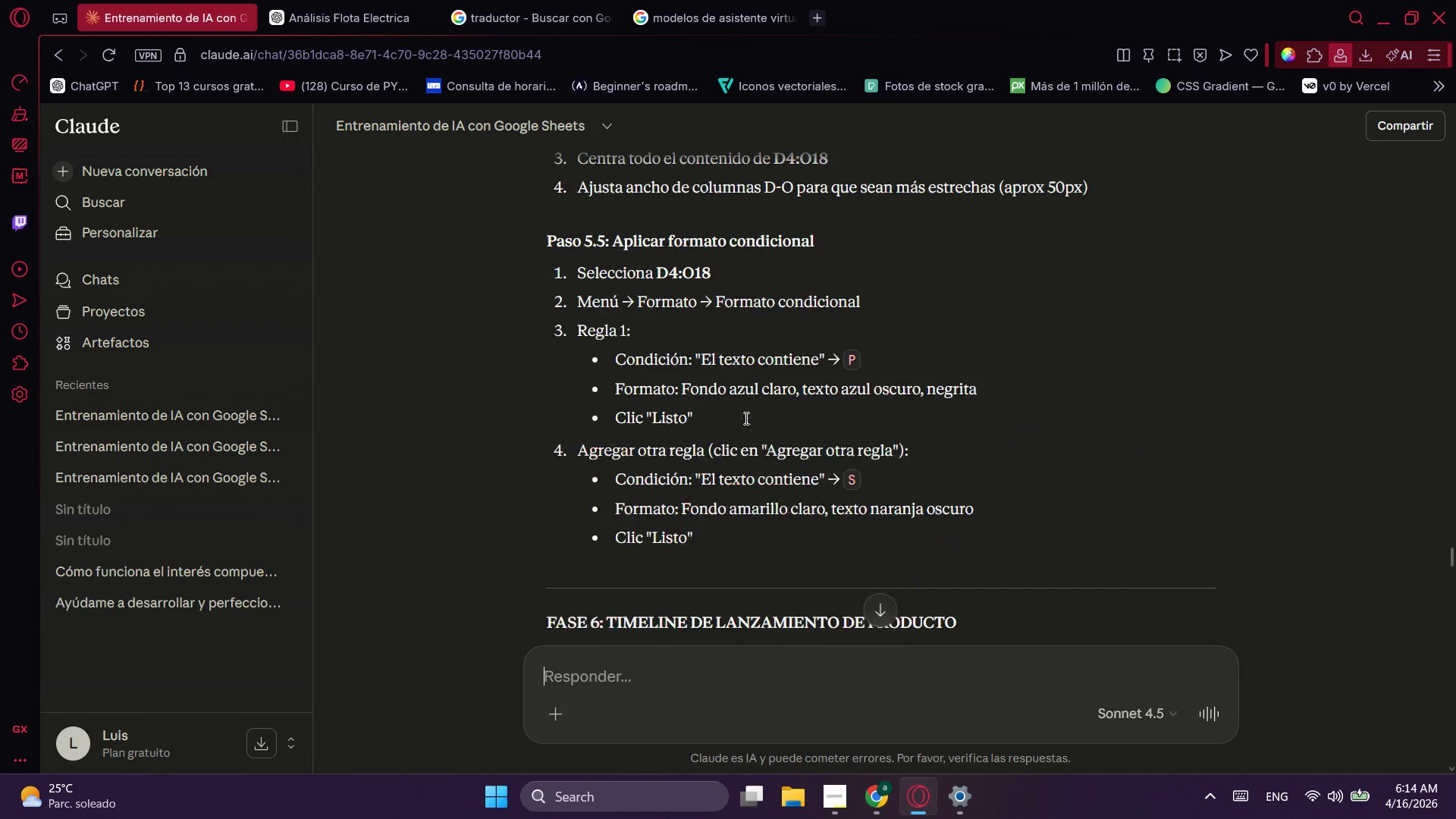 
scroll: coordinate [745, 418], scroll_direction: down, amount: 3.0
 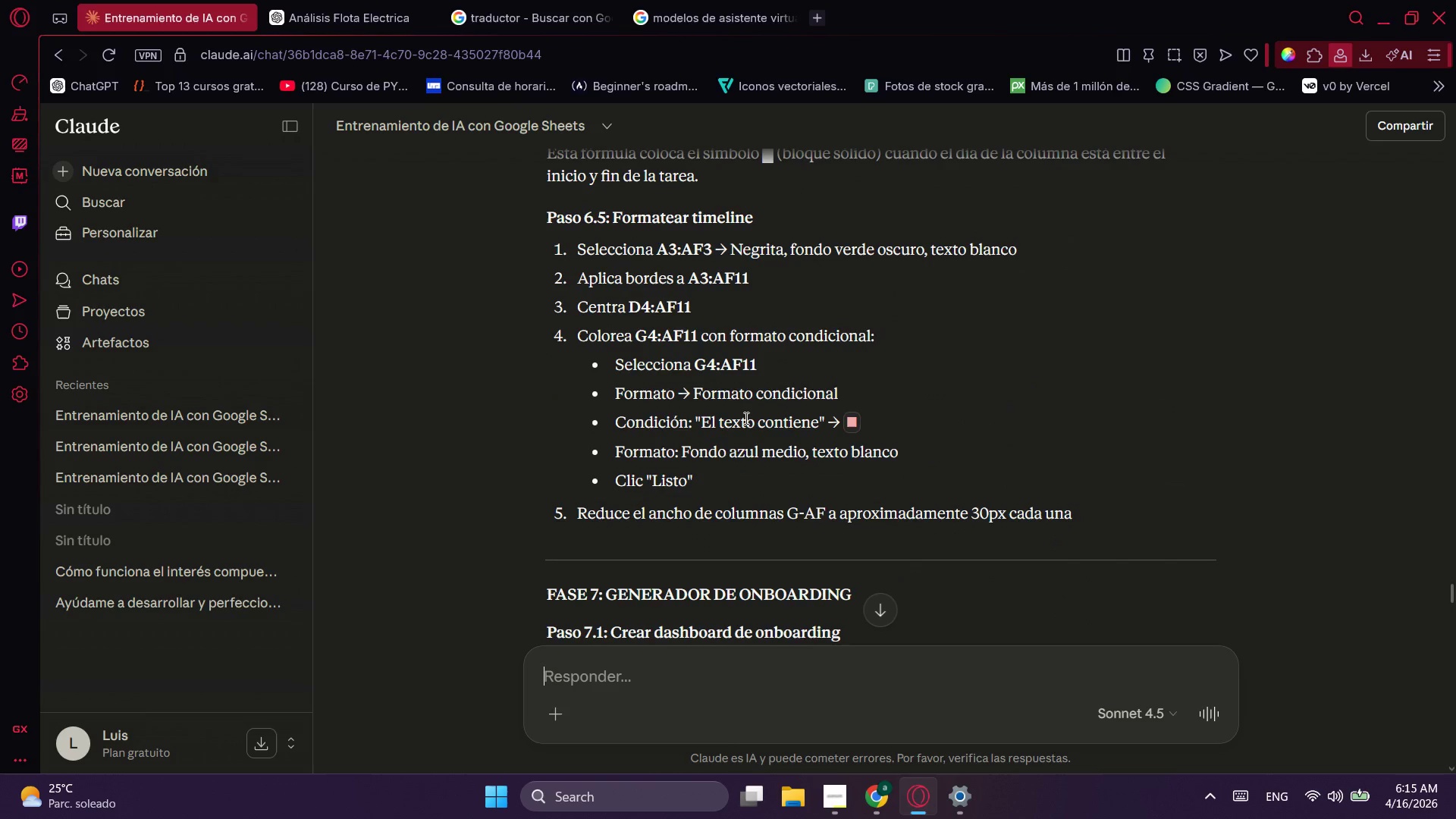 
scroll: coordinate [823, 264], scroll_direction: up, amount: 2.0
 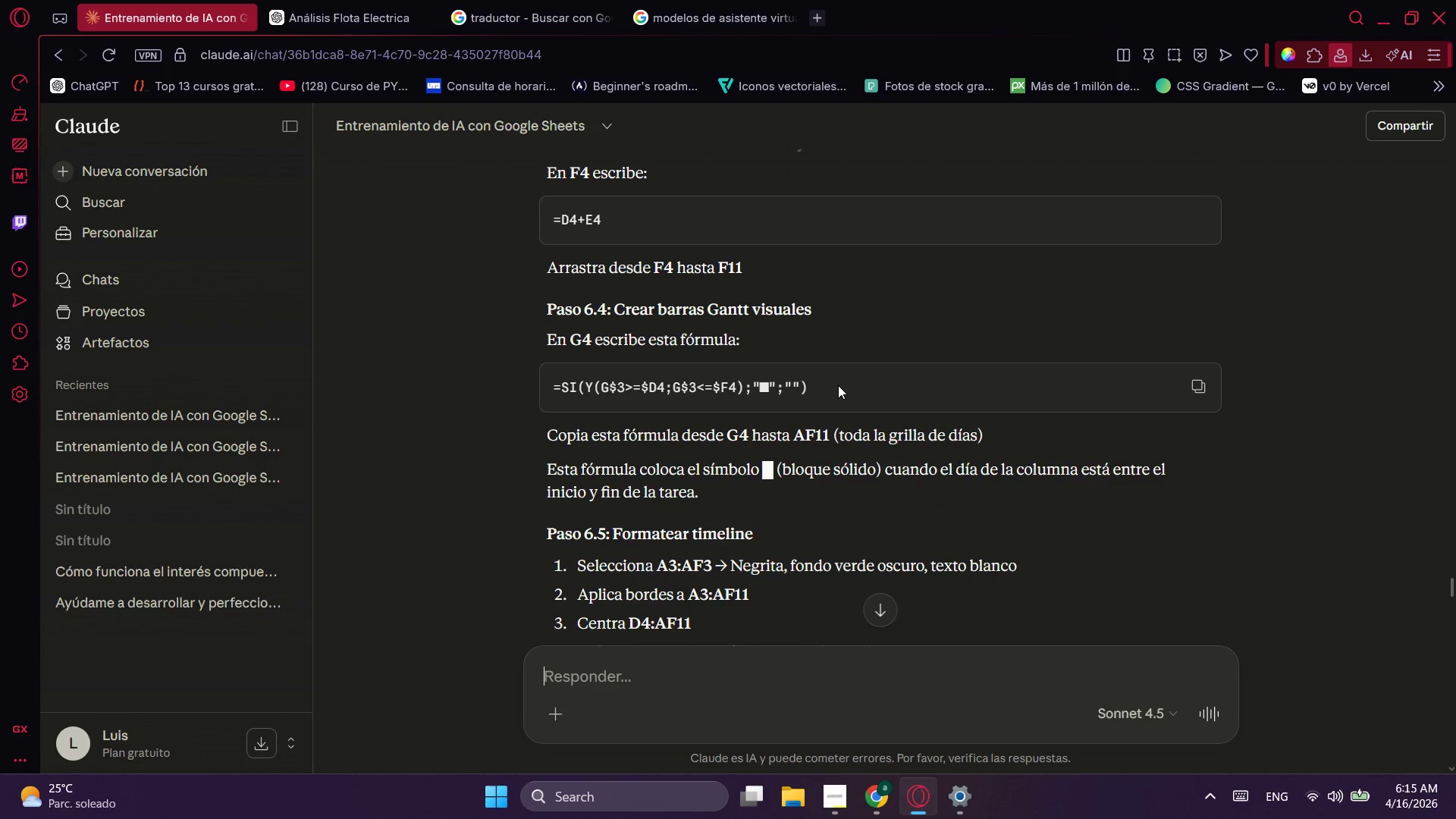 
left_click_drag(start_coordinate=[838, 385], to_coordinate=[544, 394])
 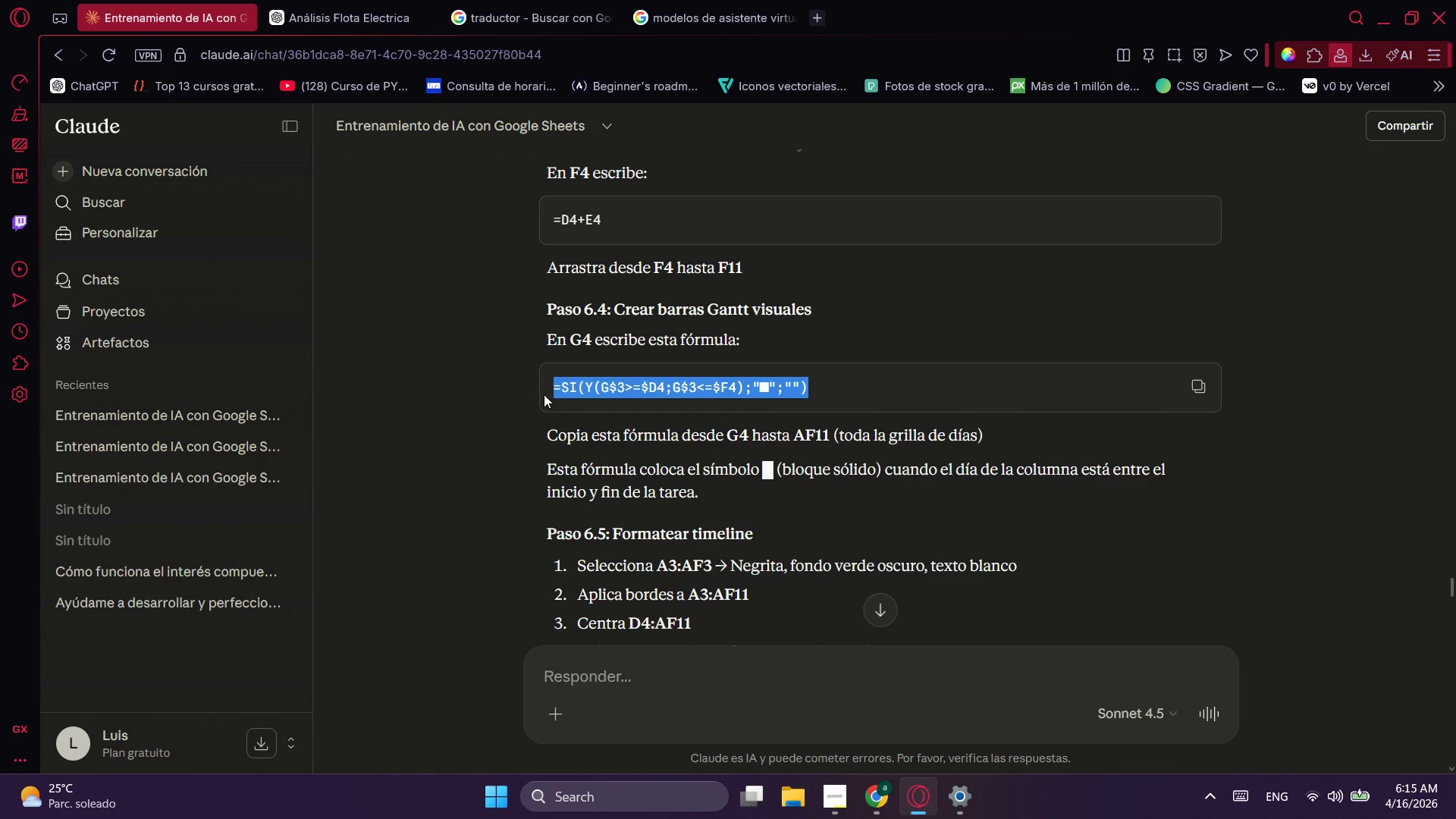 
key(Control+C)
 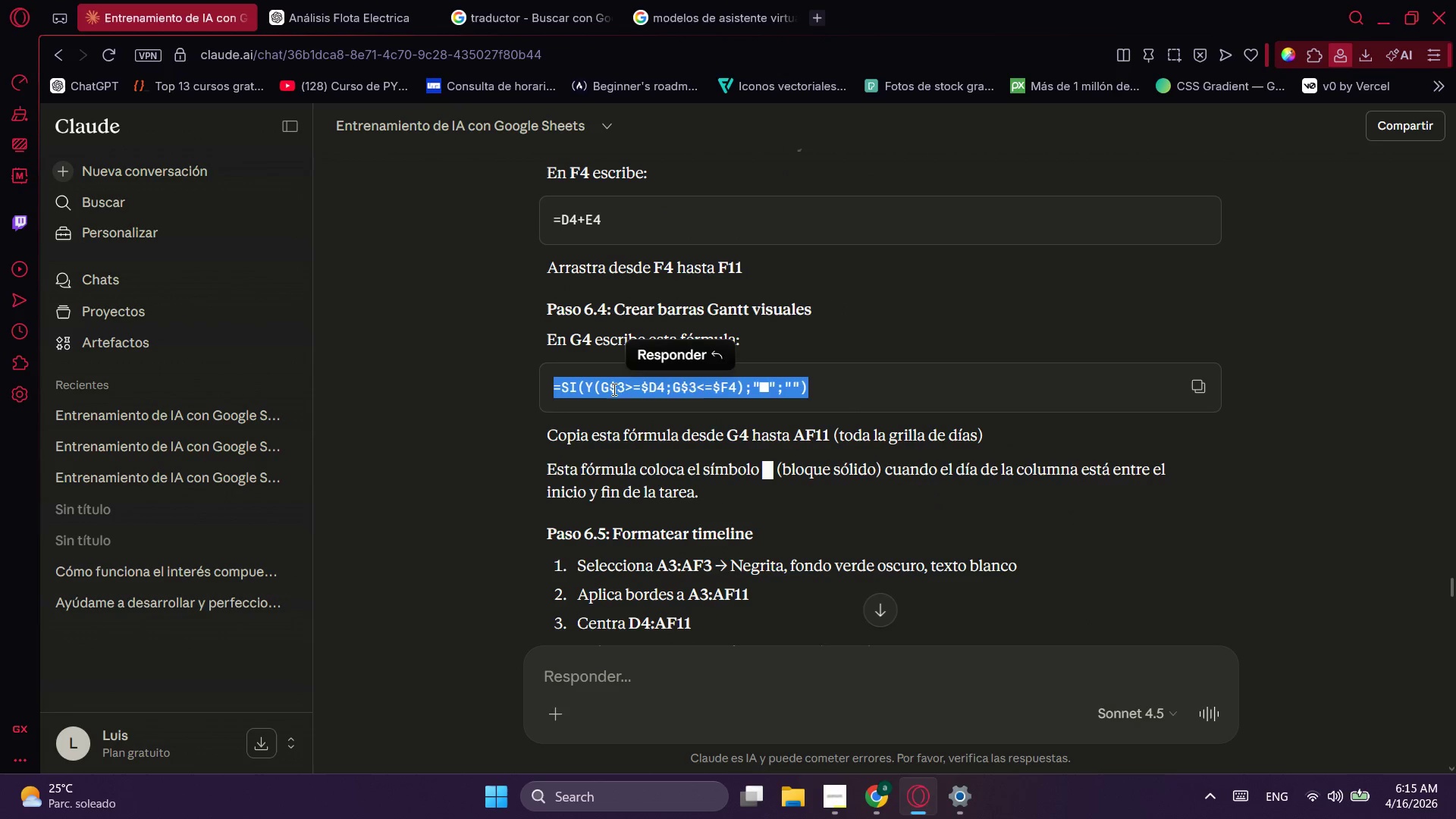 
key(Alt+AltLeft)
 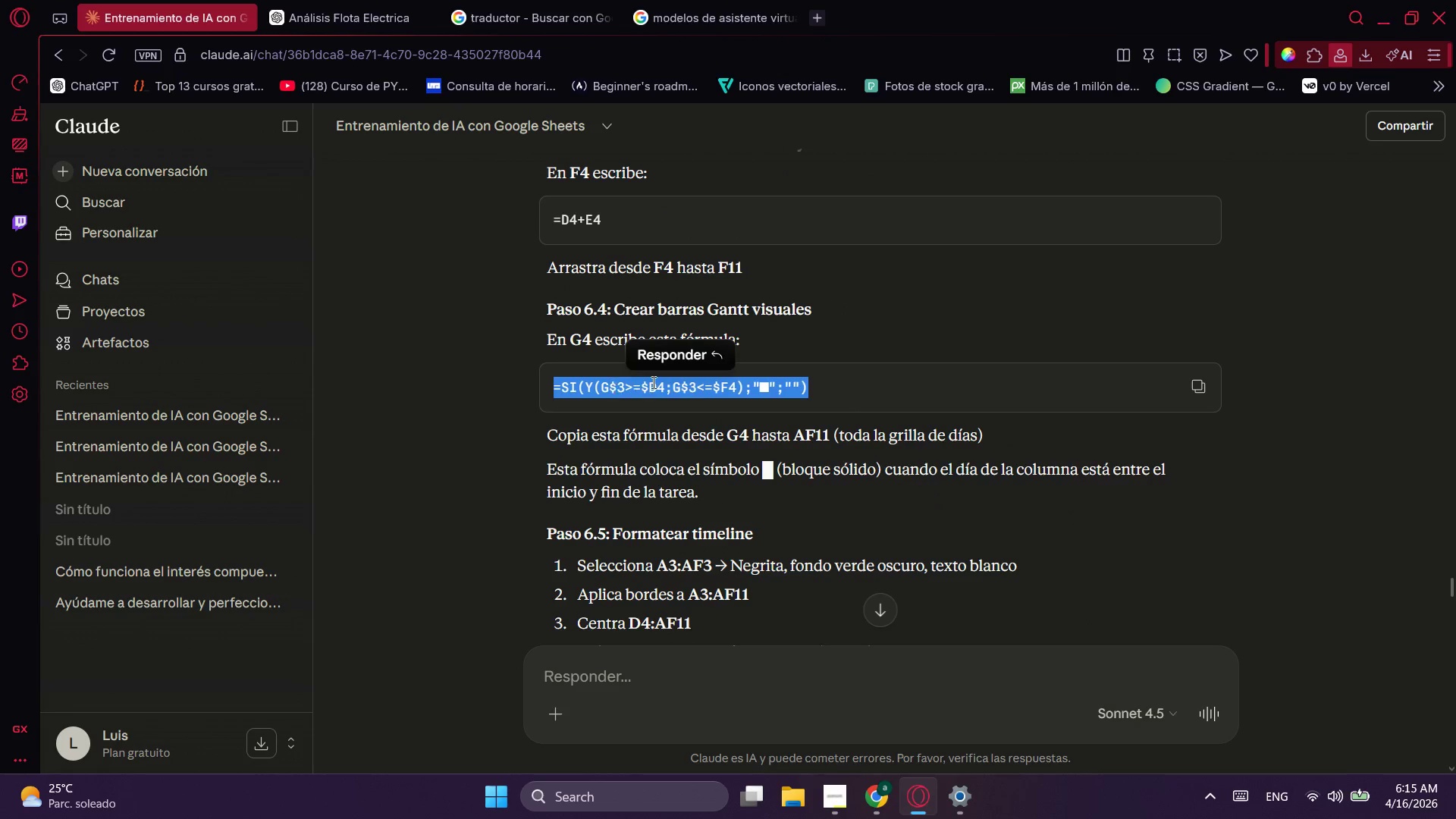 
key(Alt+Tab)
 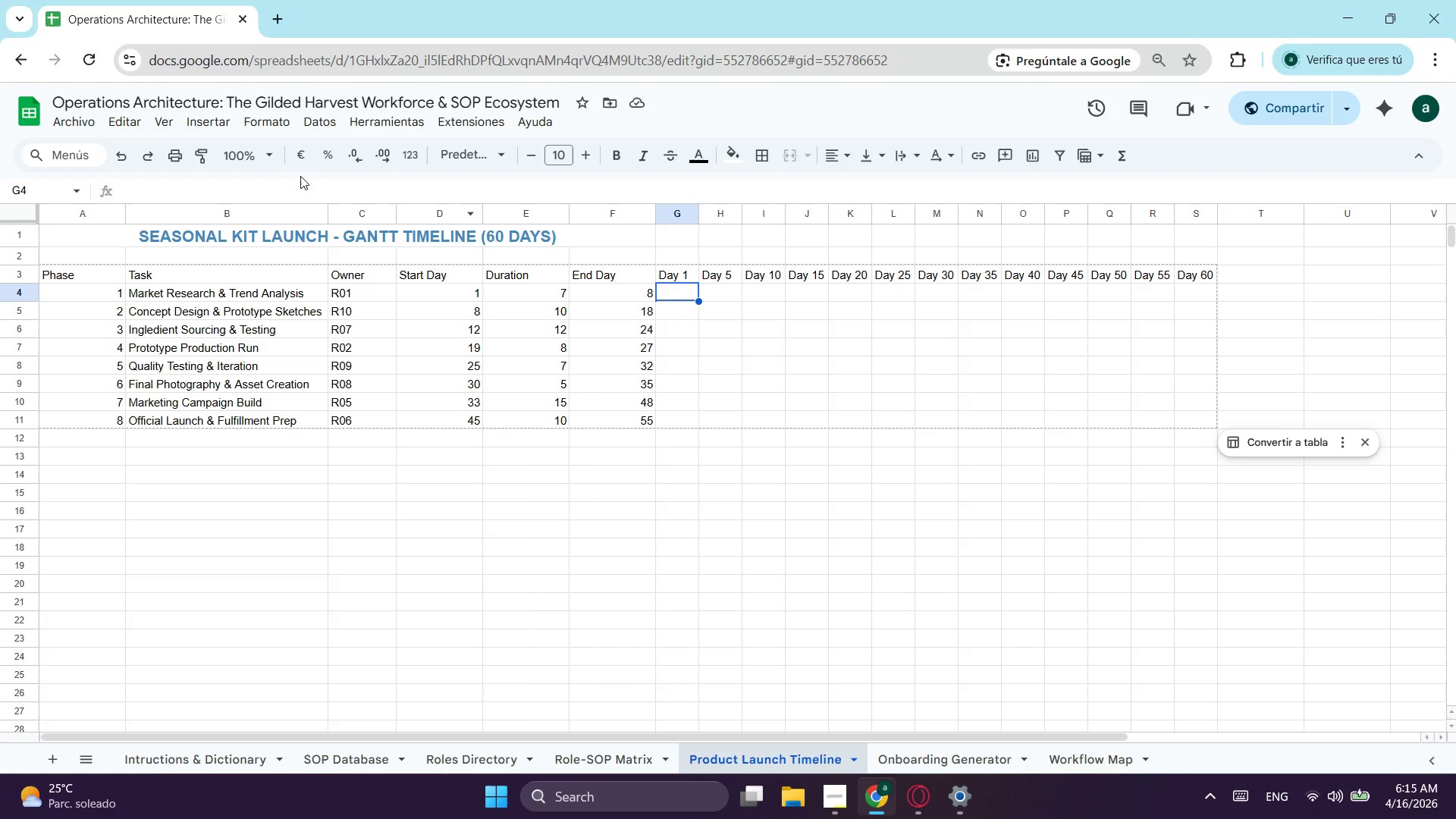 
left_click([284, 187])
 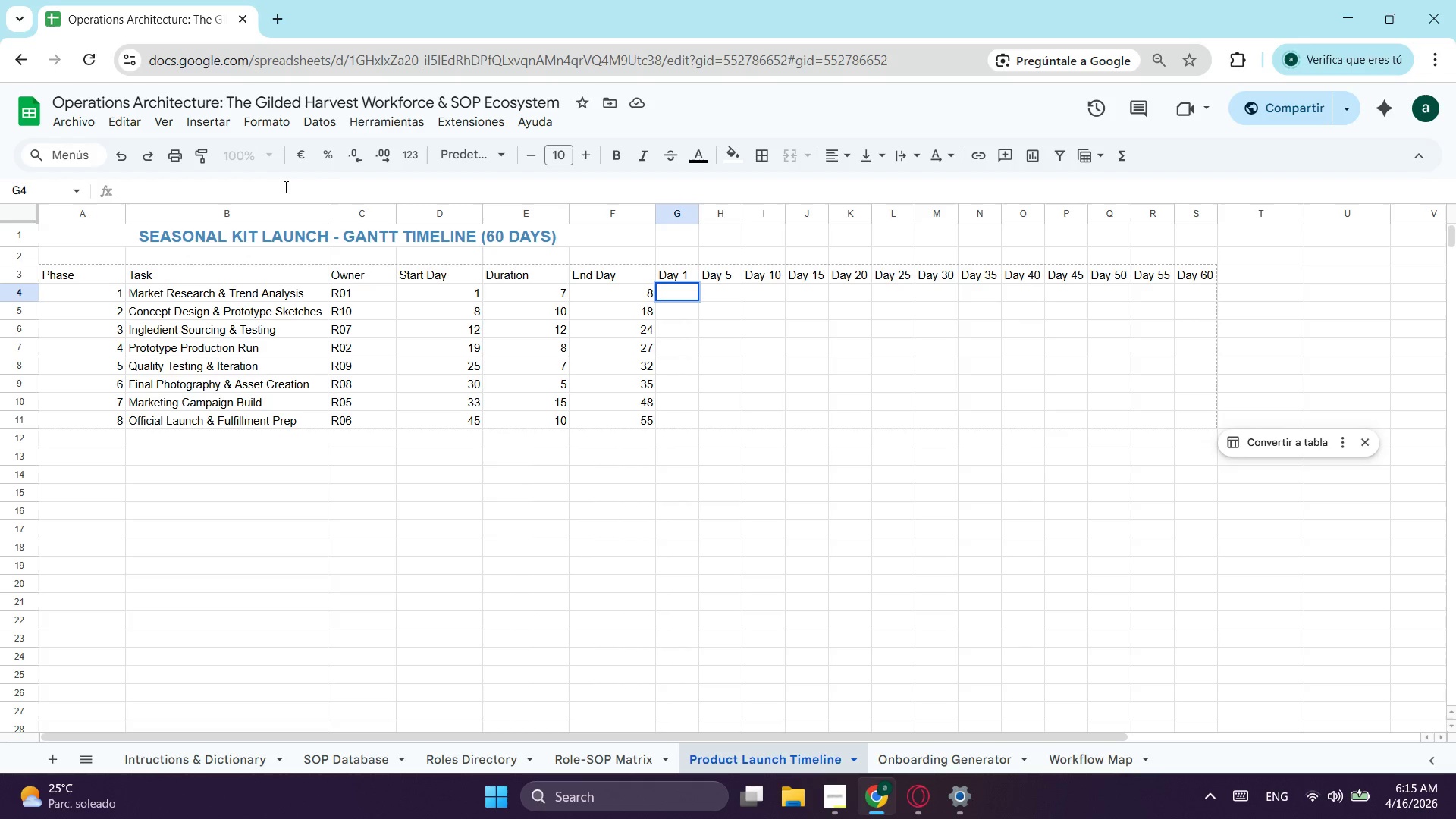 
key(Control+V)
 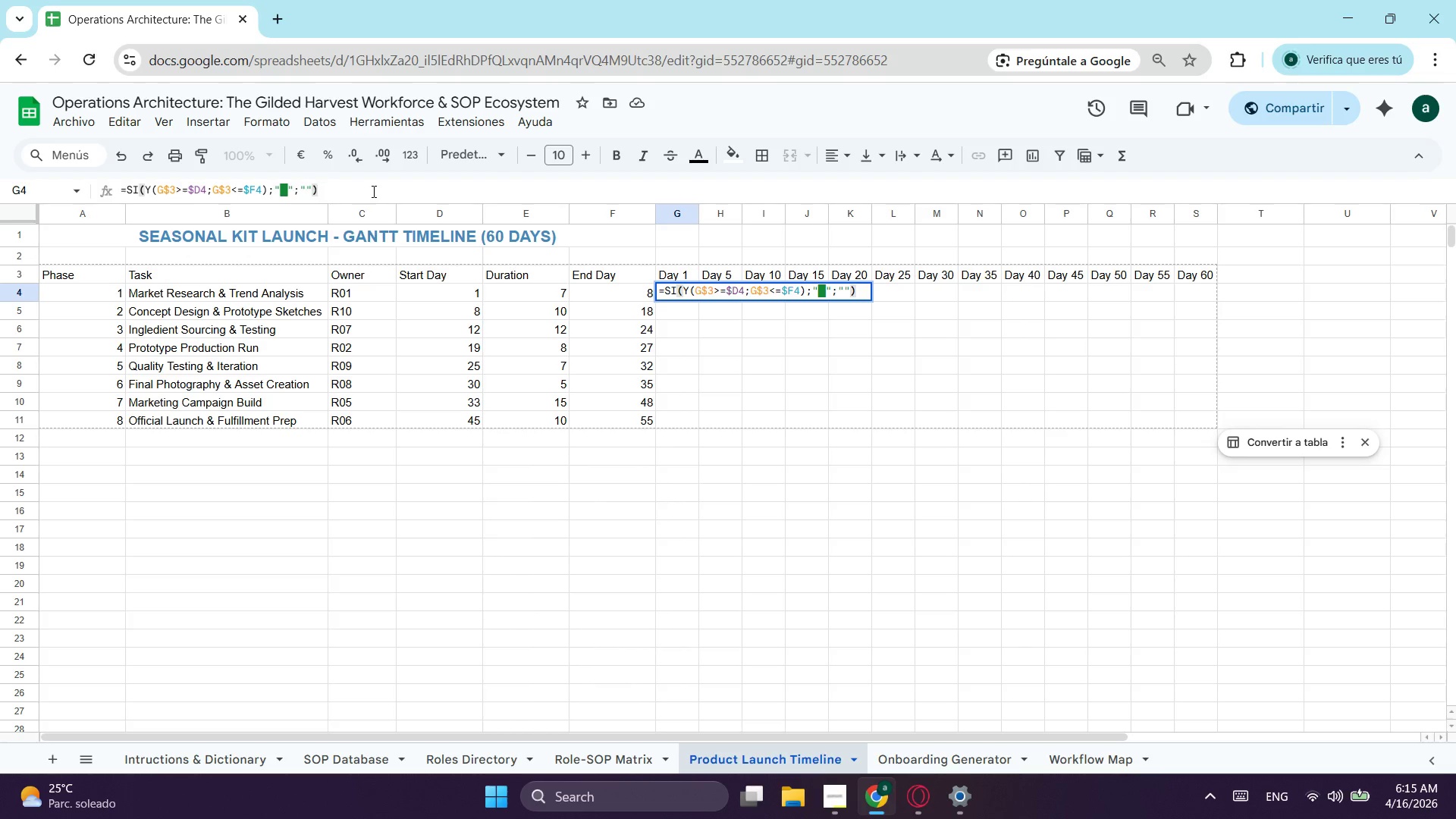 
wait(26.81)
 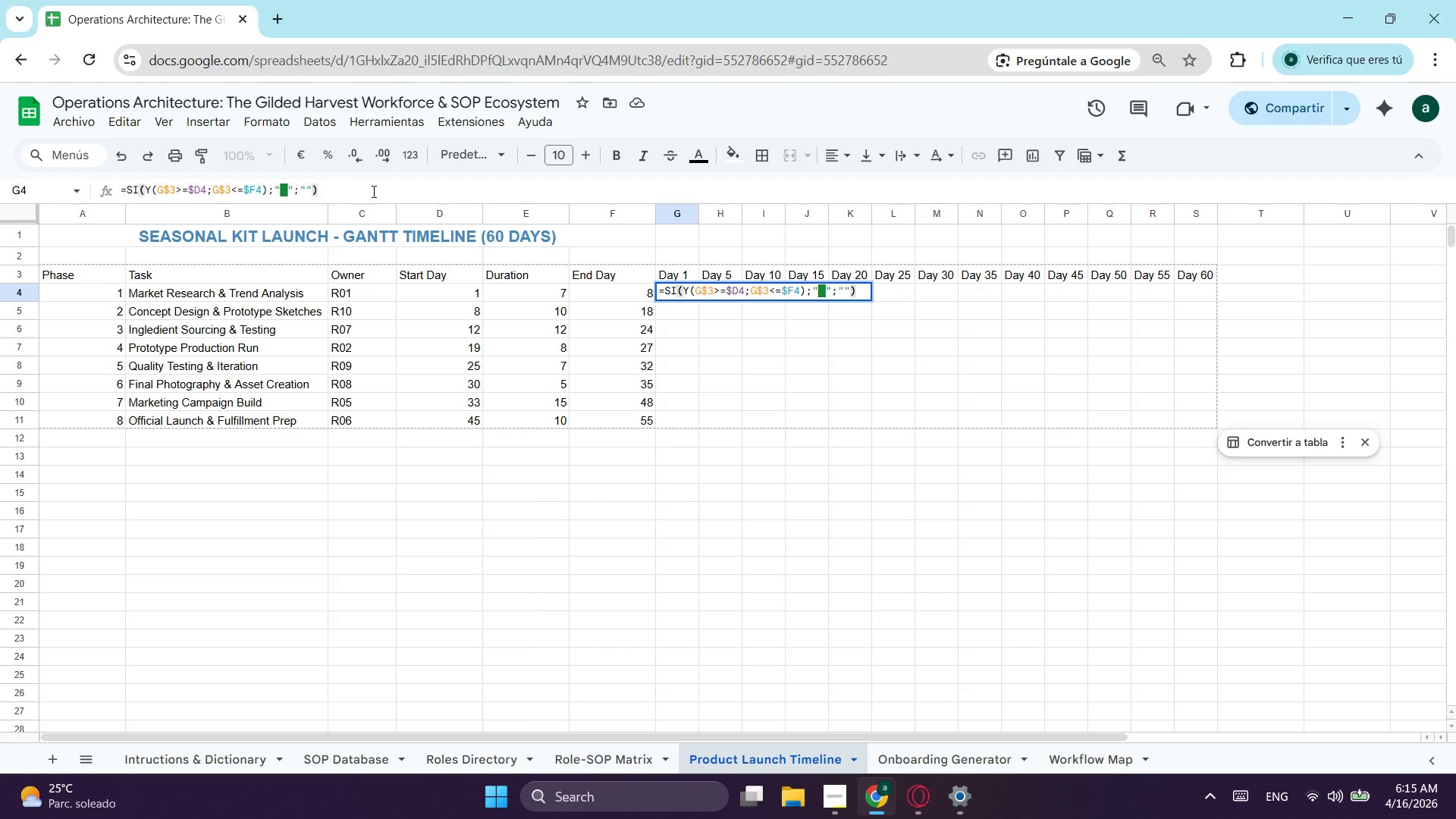 
left_click([372, 191])
 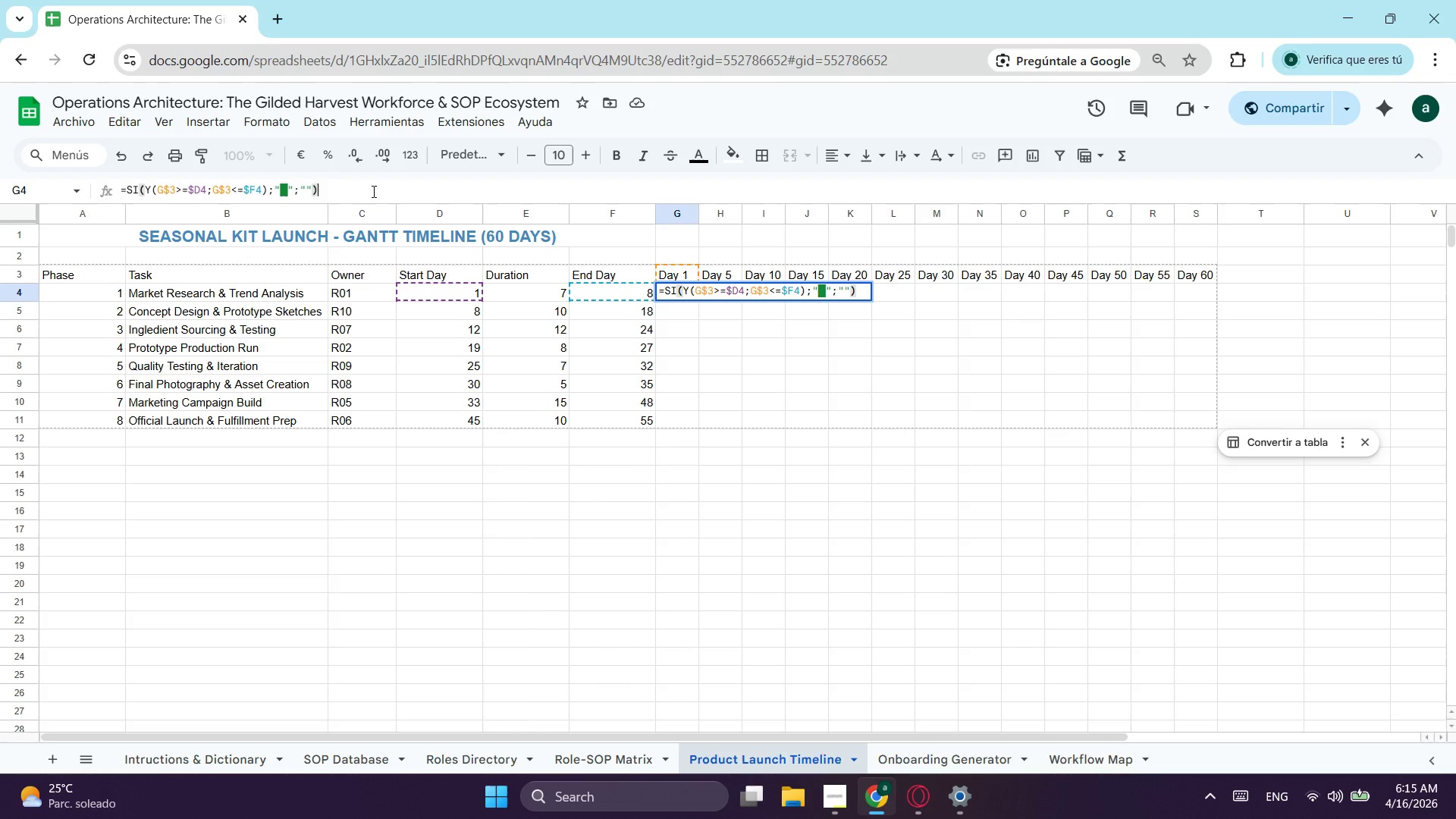 
wait(12.89)
 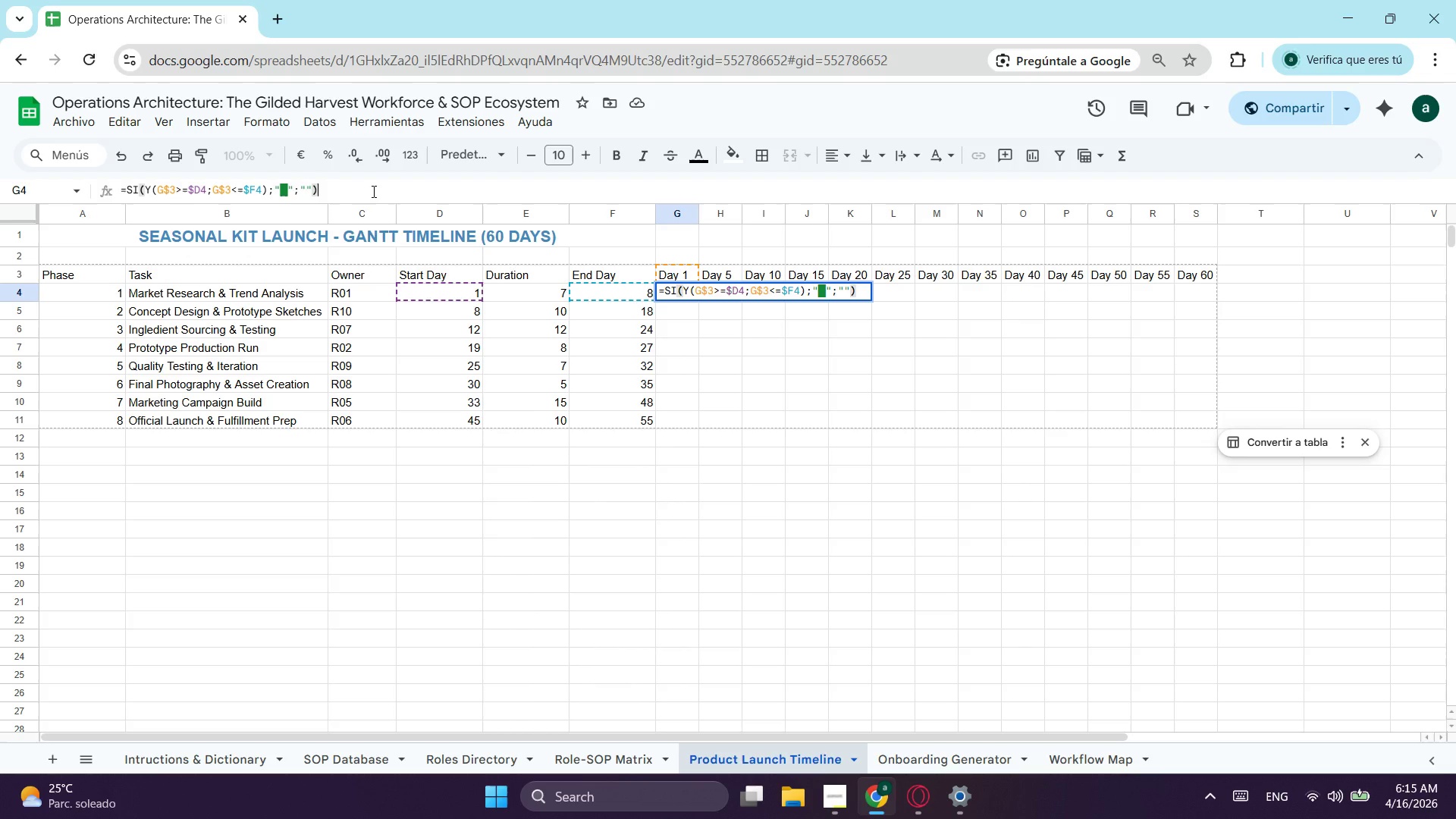 
key(Enter)
 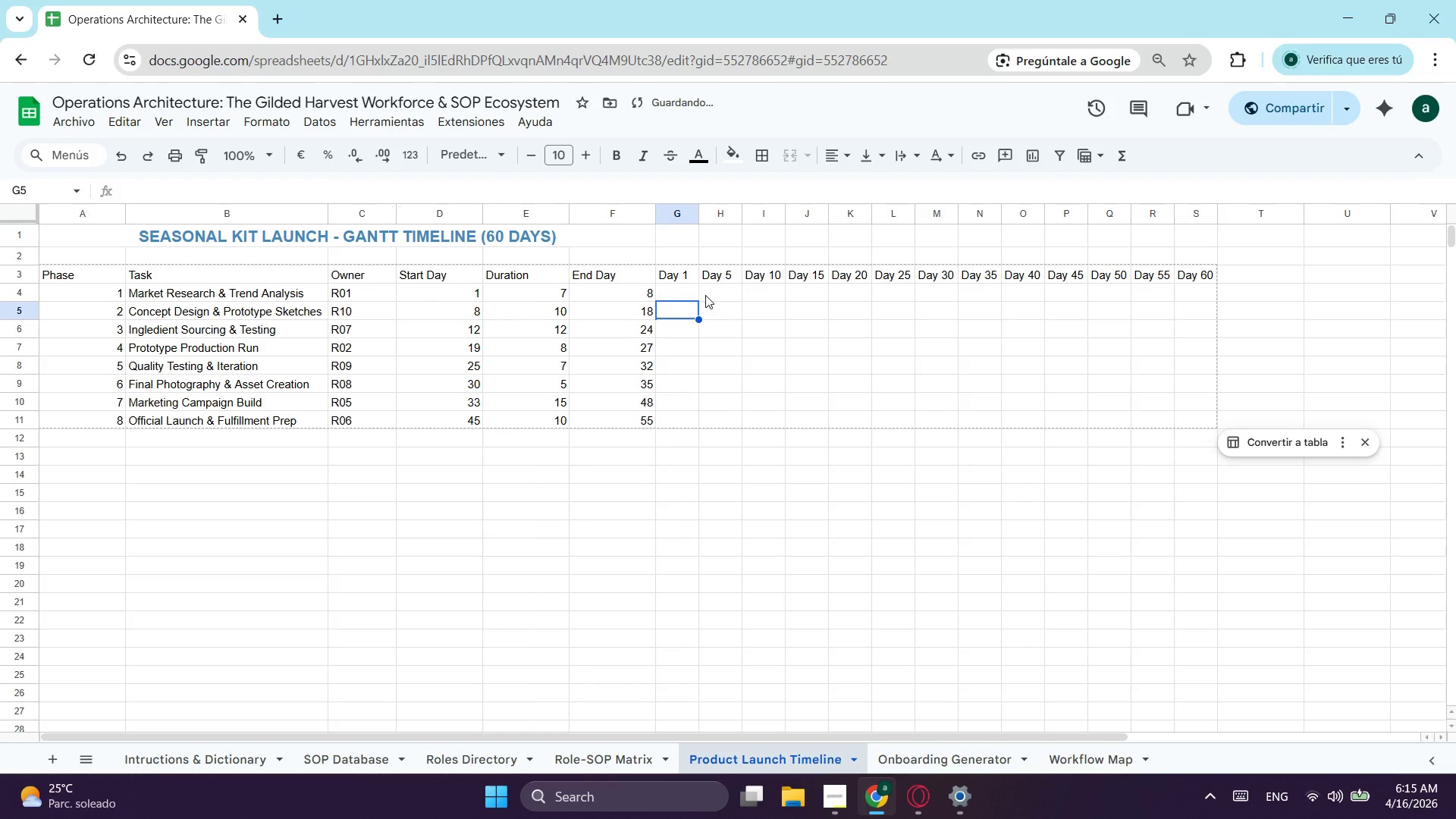 
left_click_drag(start_coordinate=[684, 275], to_coordinate=[1199, 278])
 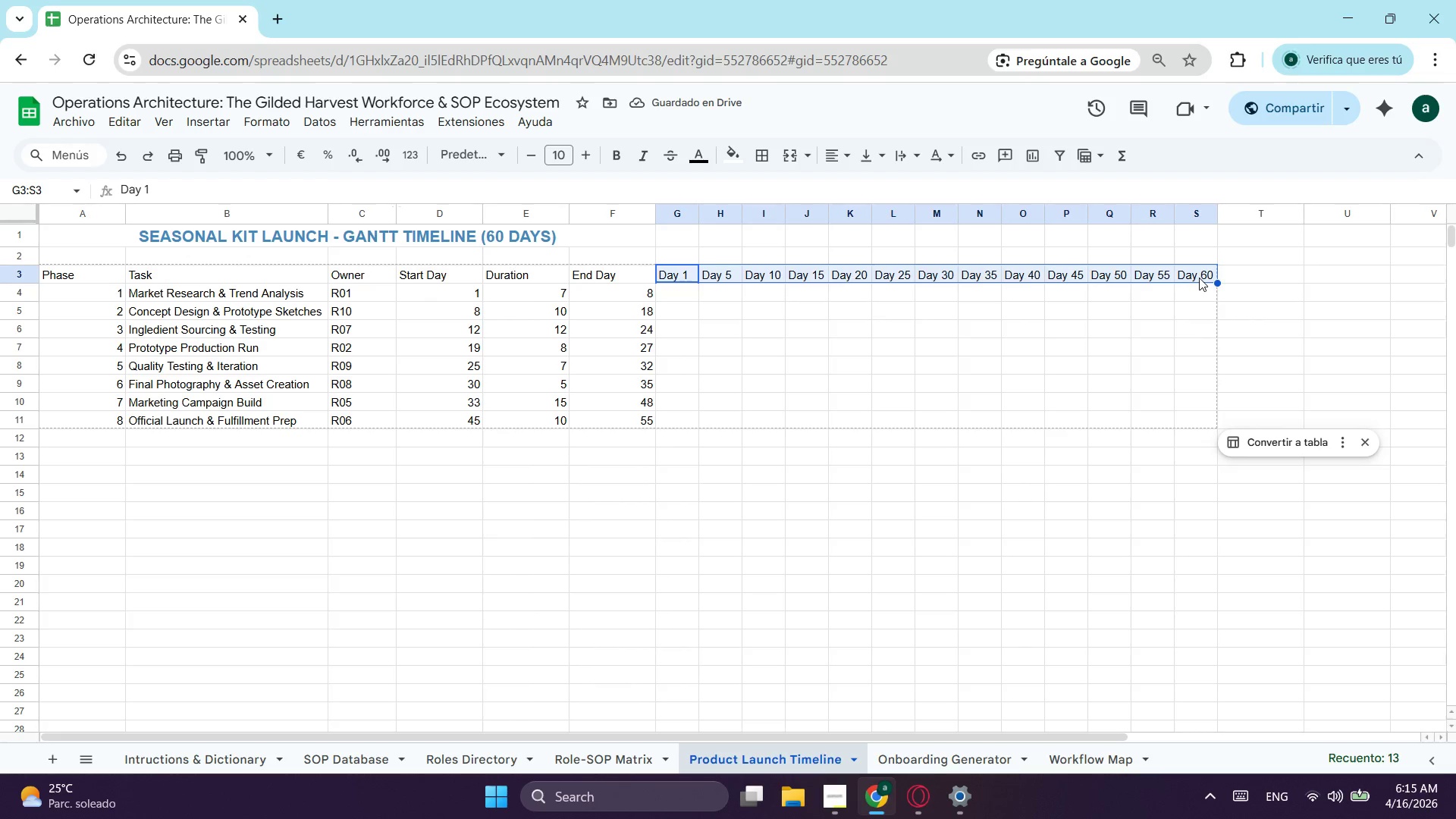 
key(Control+X)
 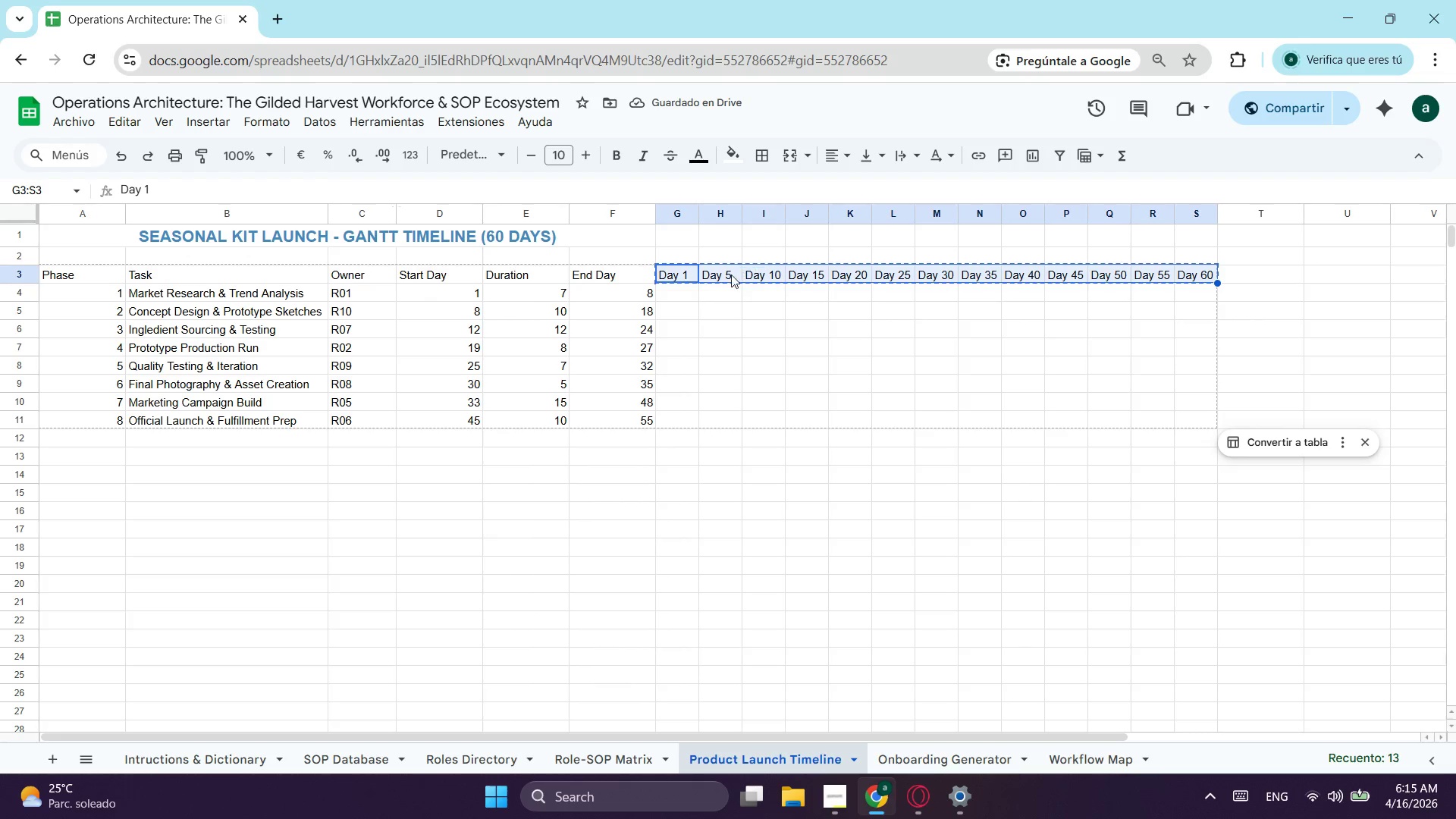 
left_click([728, 276])
 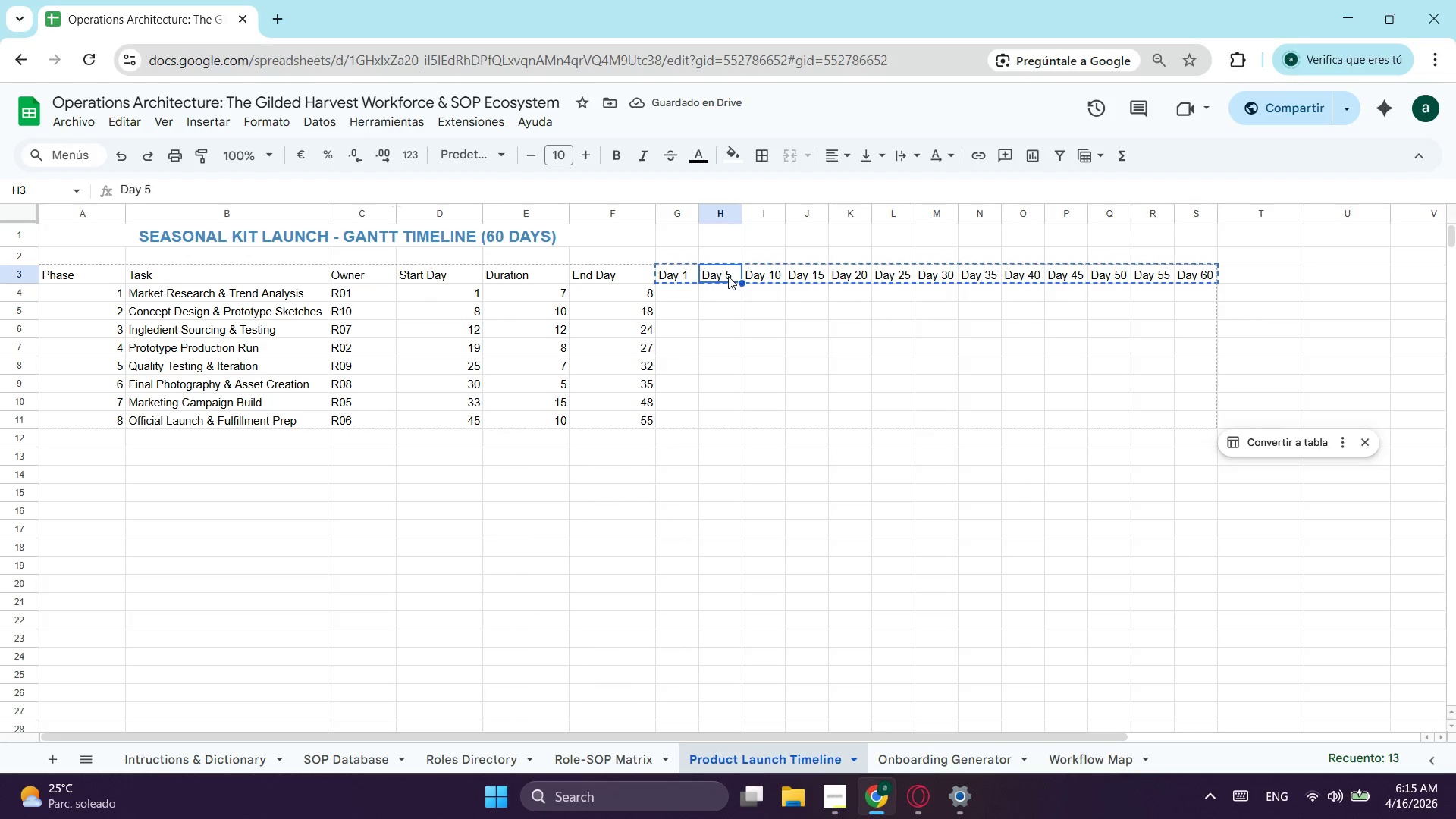 
key(Control+ControlLeft)
 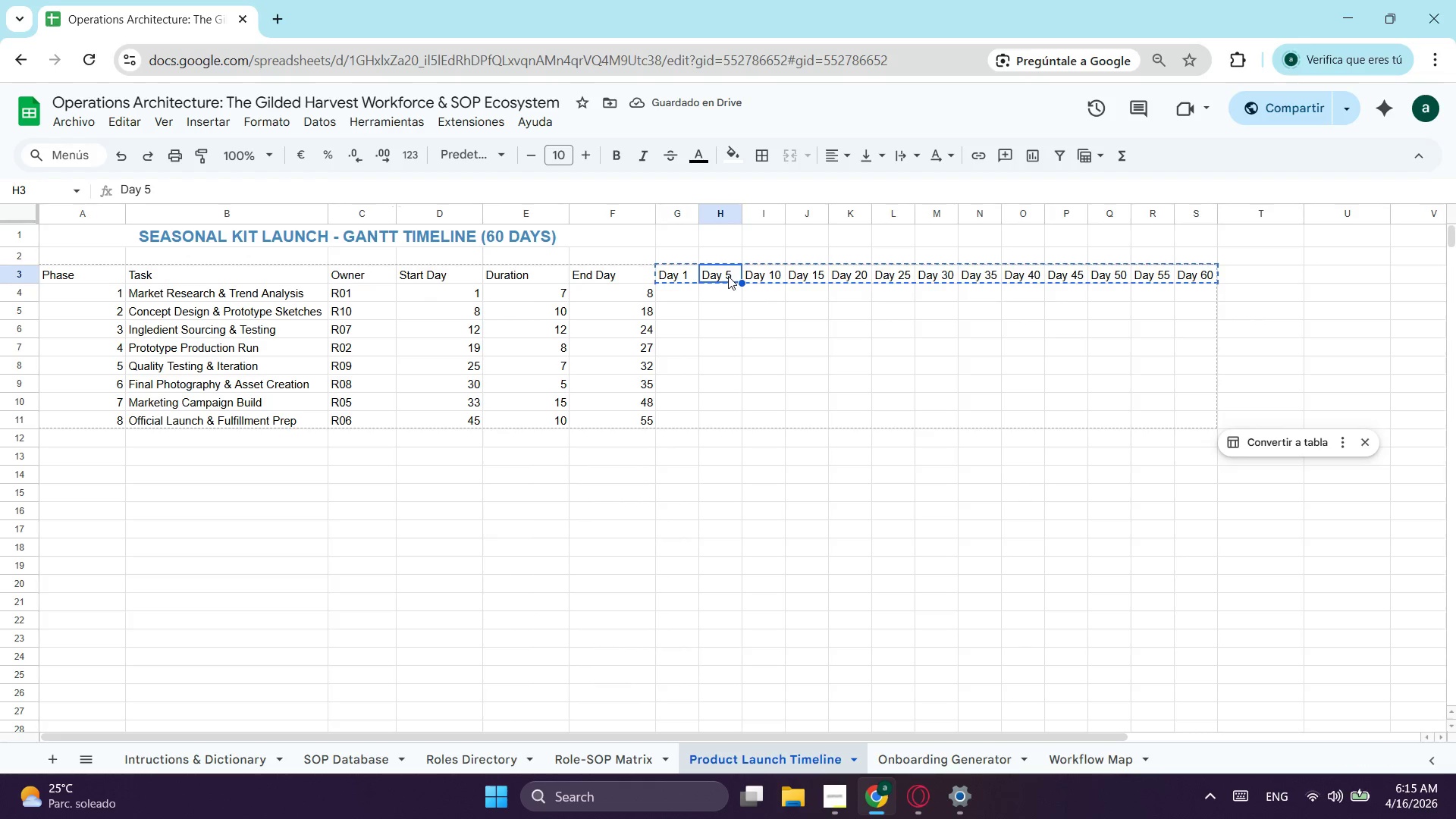 
key(Control+V)
 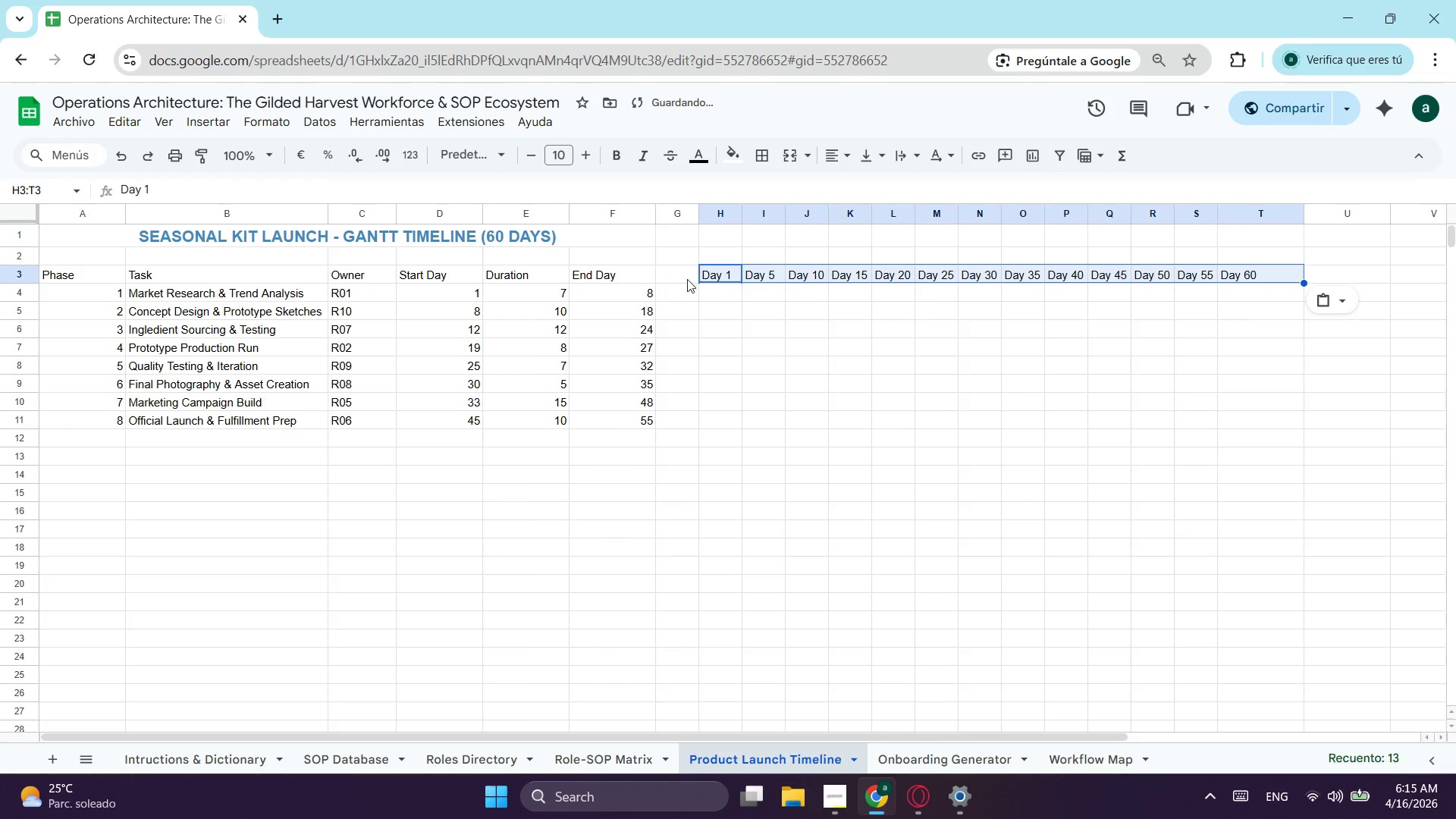 
left_click([686, 279])
 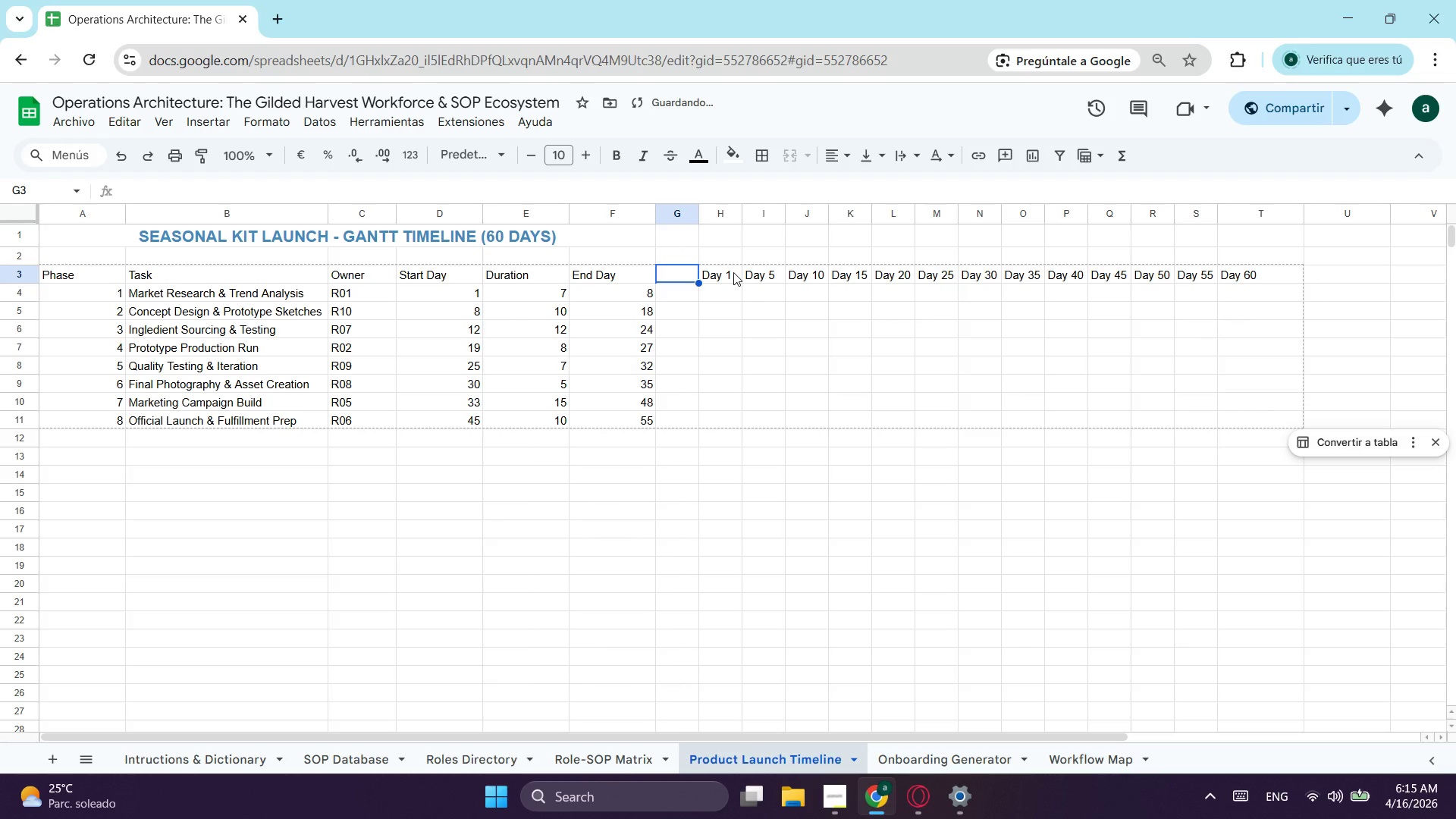 
key(Shift+D)
 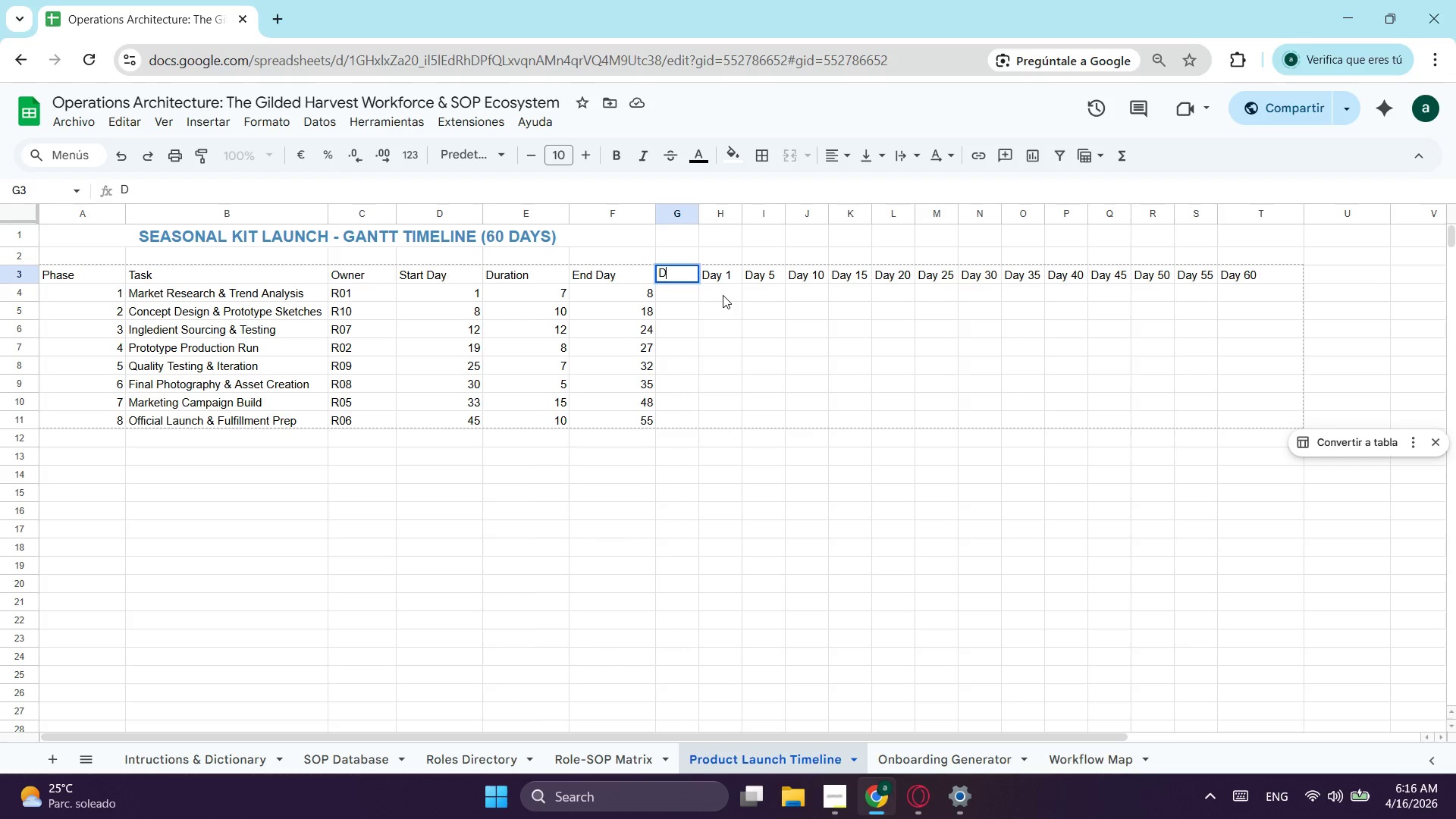 
type(ays;)
key(Backspace)
type(;)
key(Backspace)
type(:)
 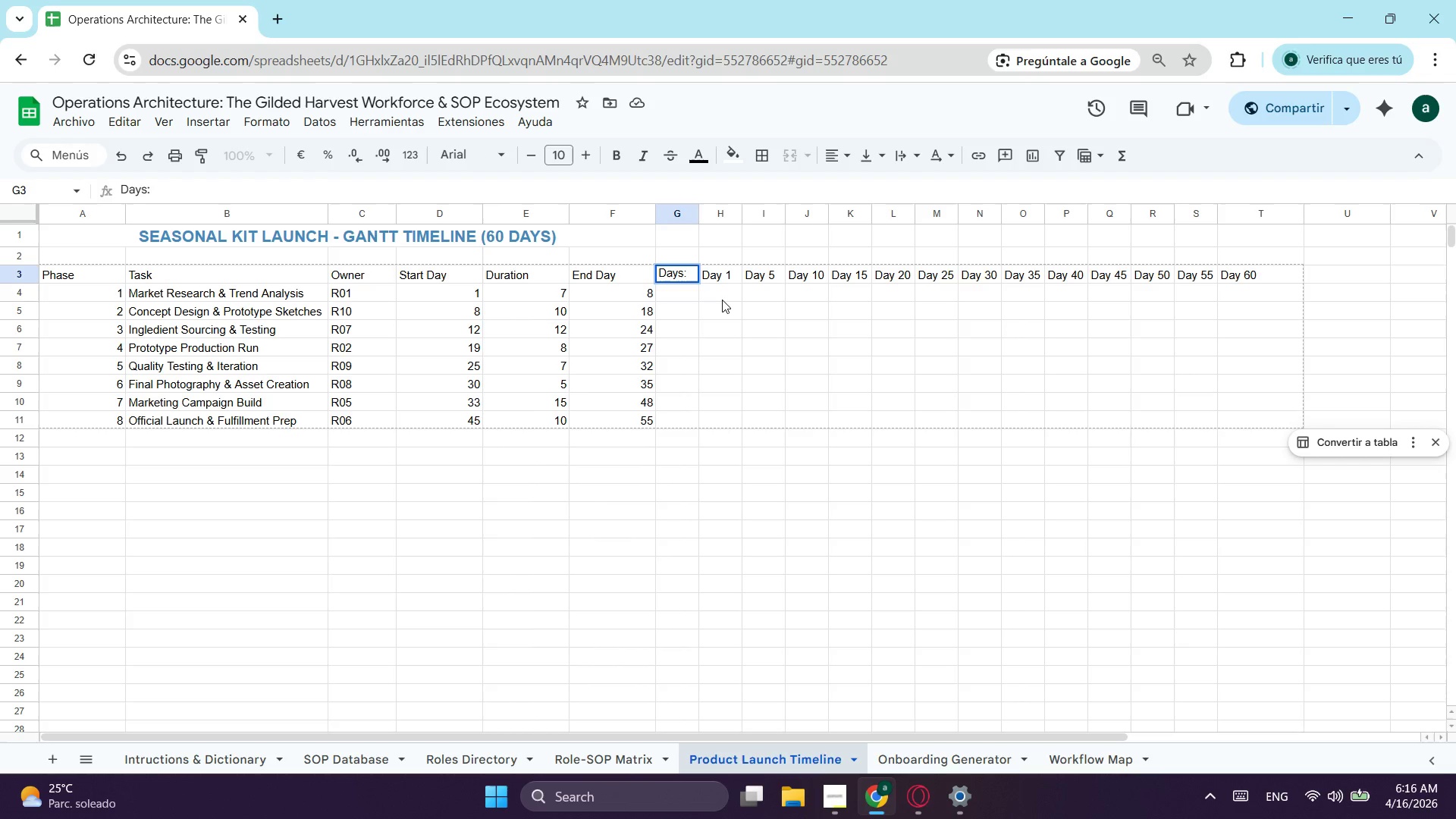 
double_click([724, 278])
 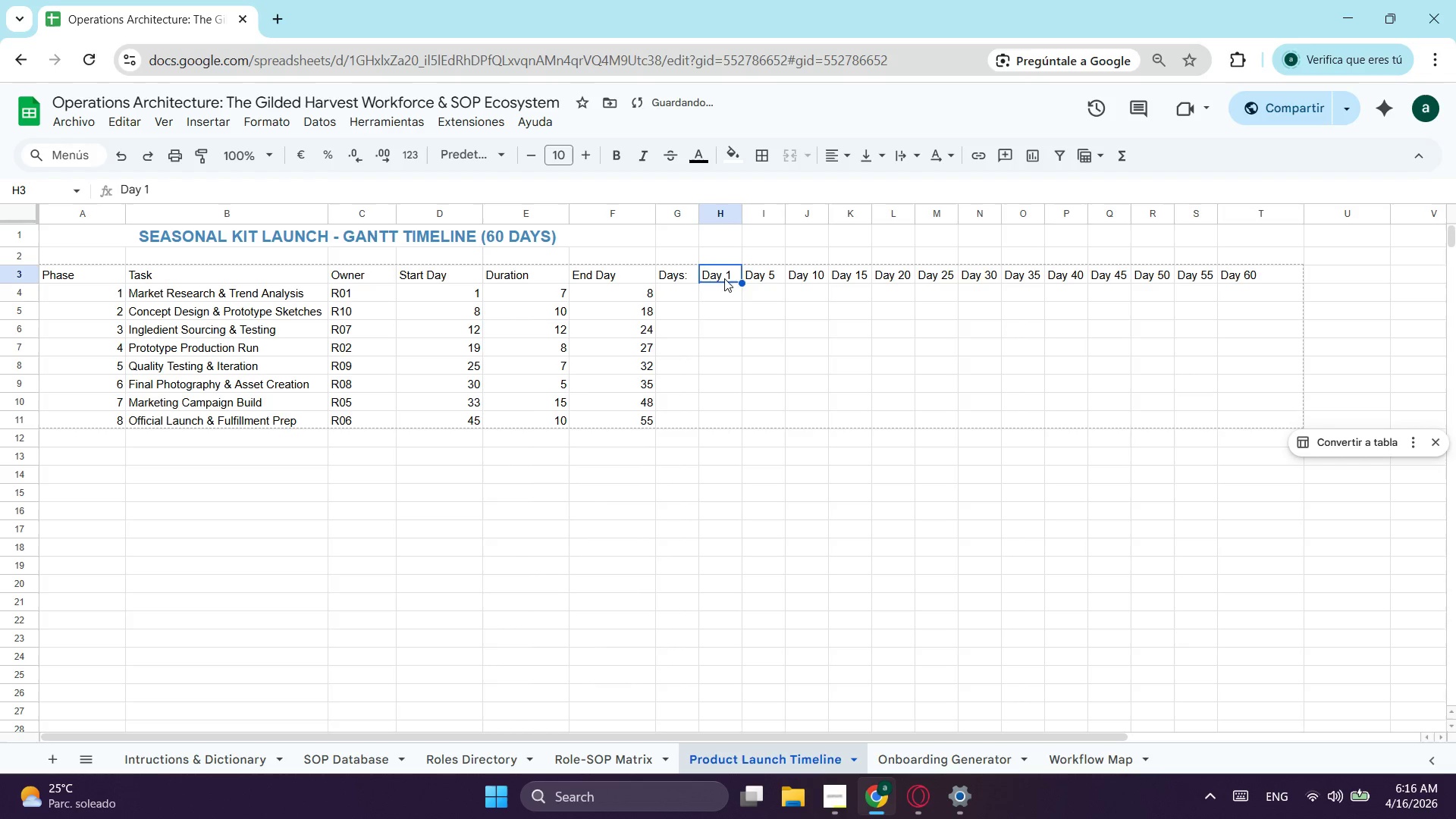 
key(1)
 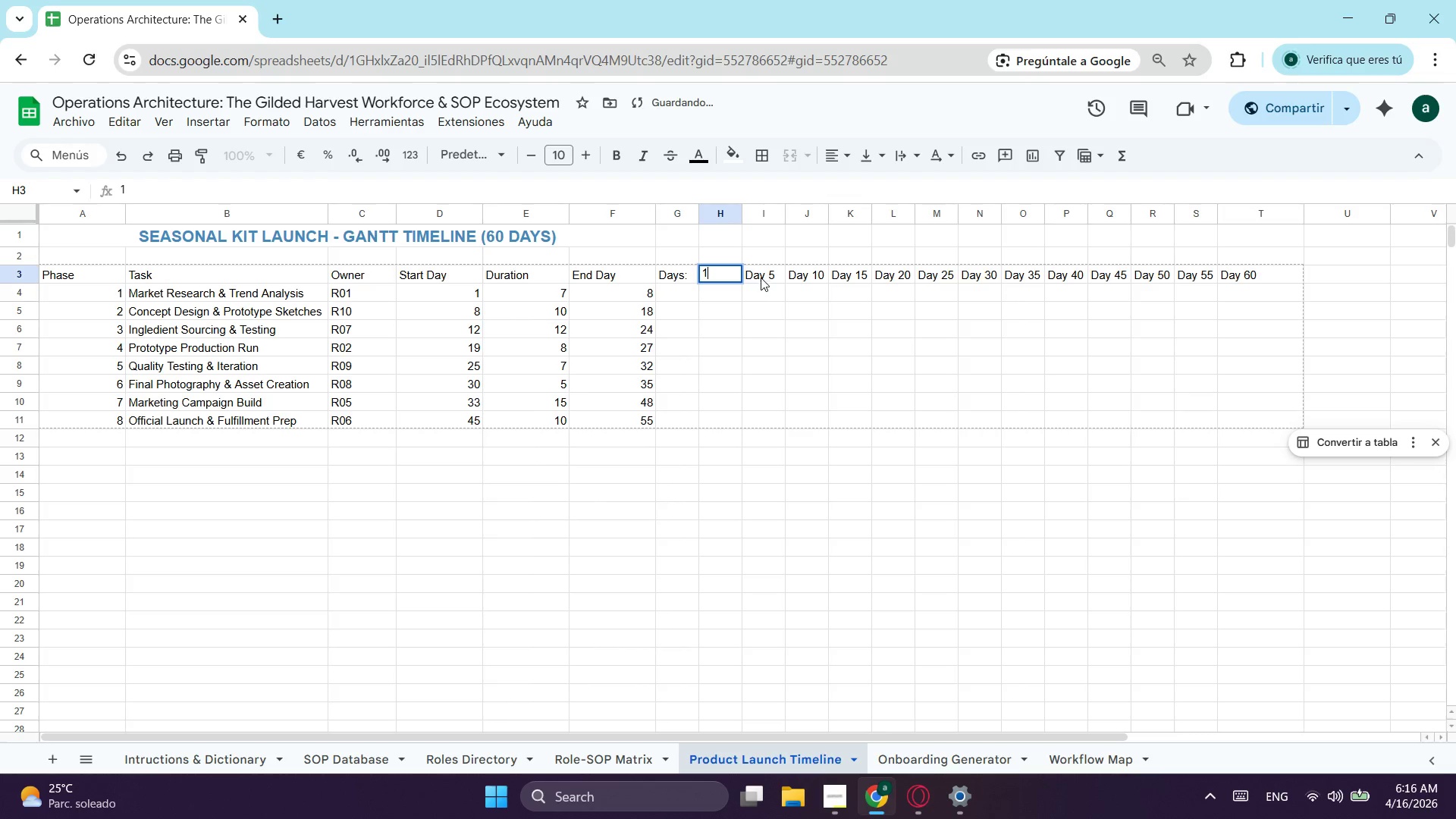 
left_click([762, 276])
 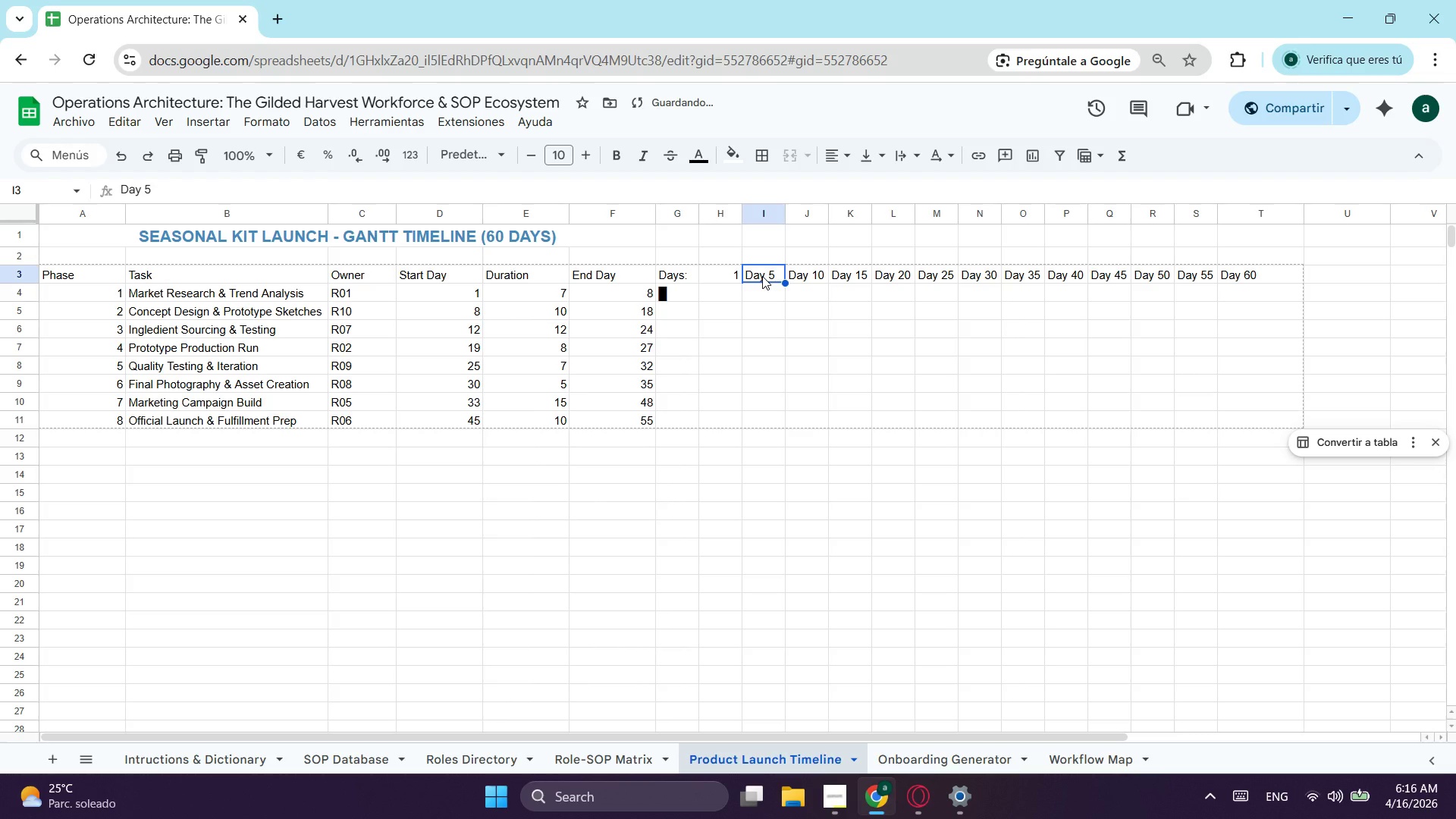 
key(5)
 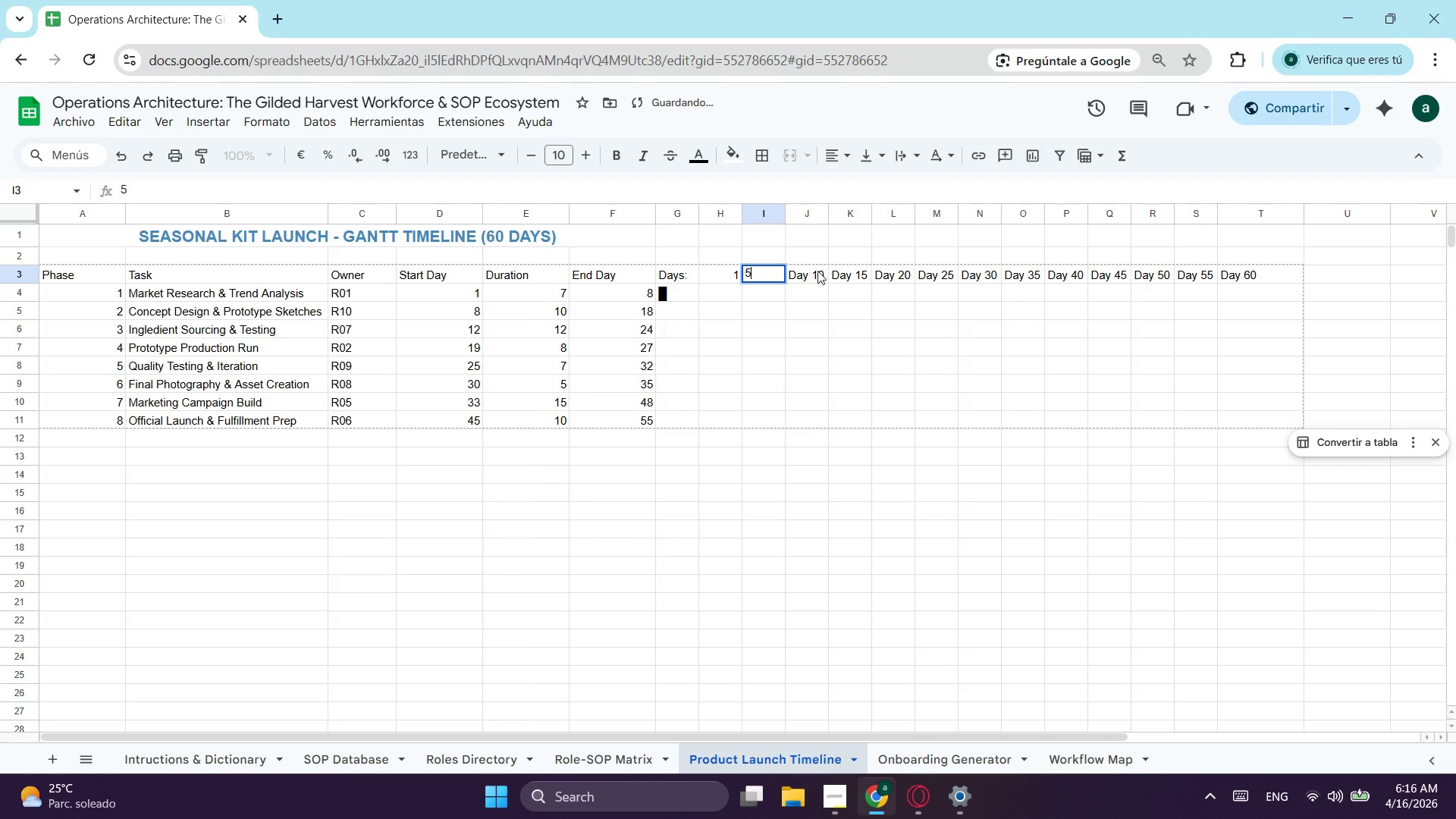 
left_click([819, 271])
 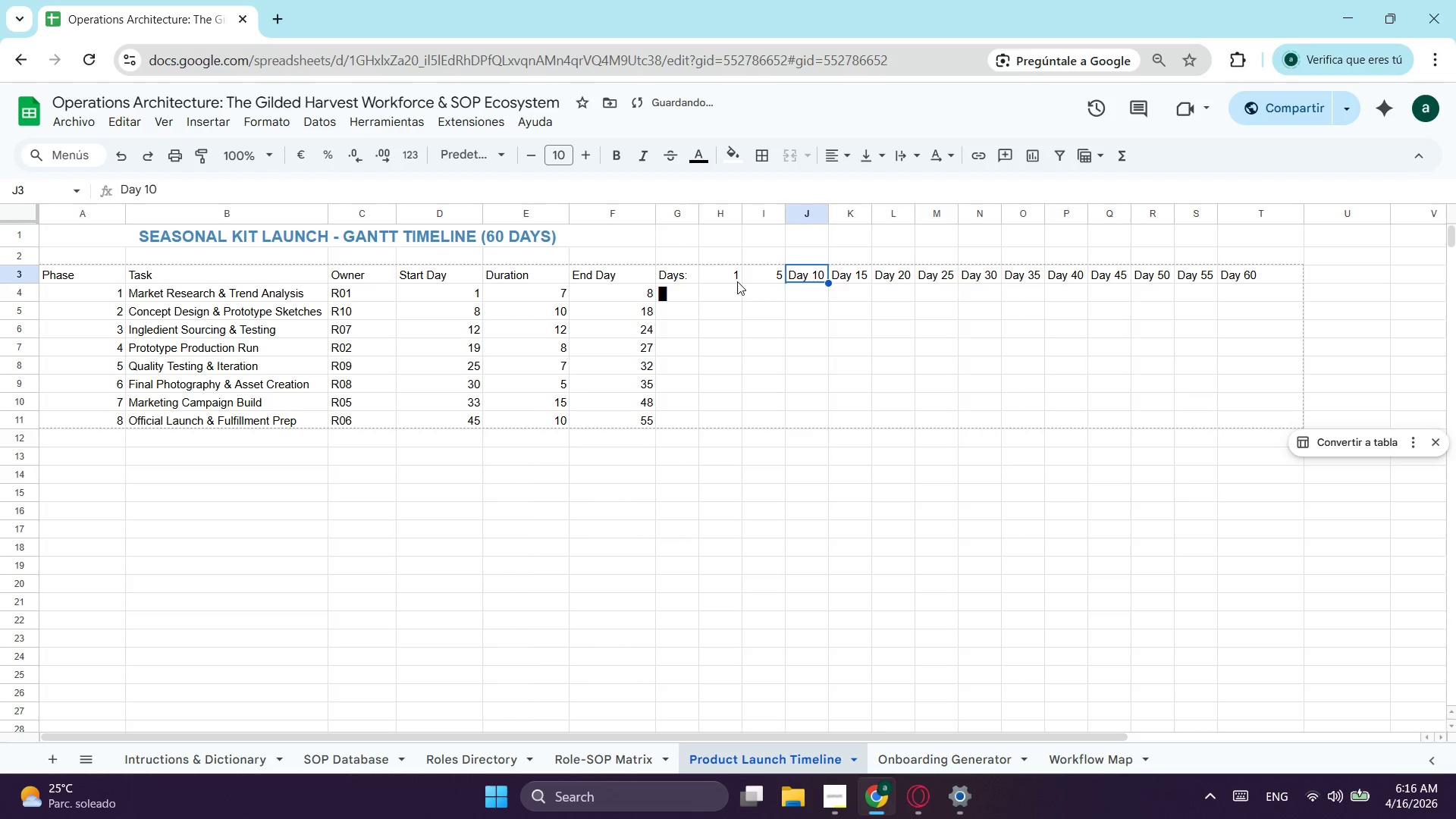 
left_click_drag(start_coordinate=[737, 281], to_coordinate=[767, 278])
 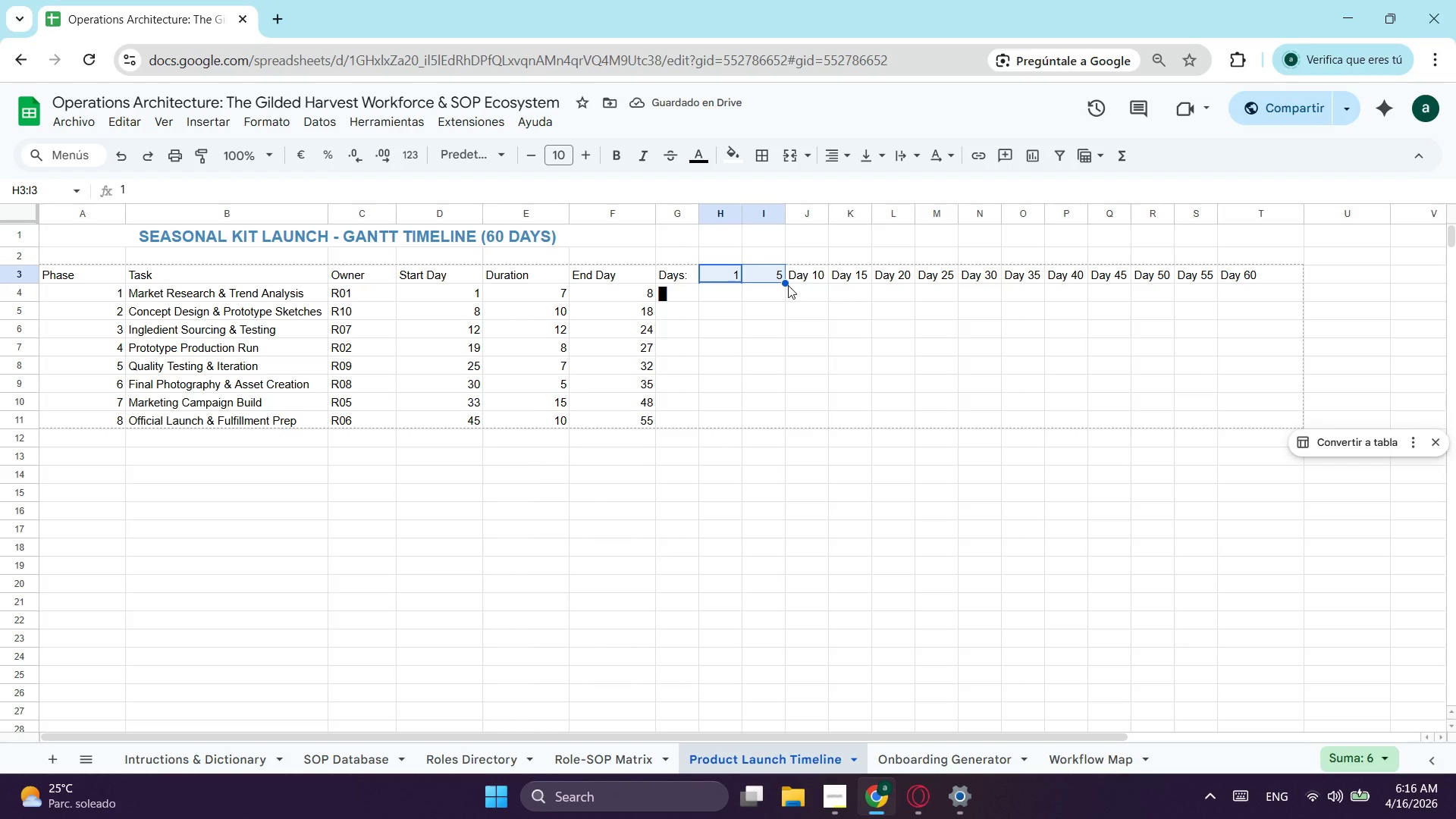 
left_click_drag(start_coordinate=[787, 281], to_coordinate=[1250, 275])
 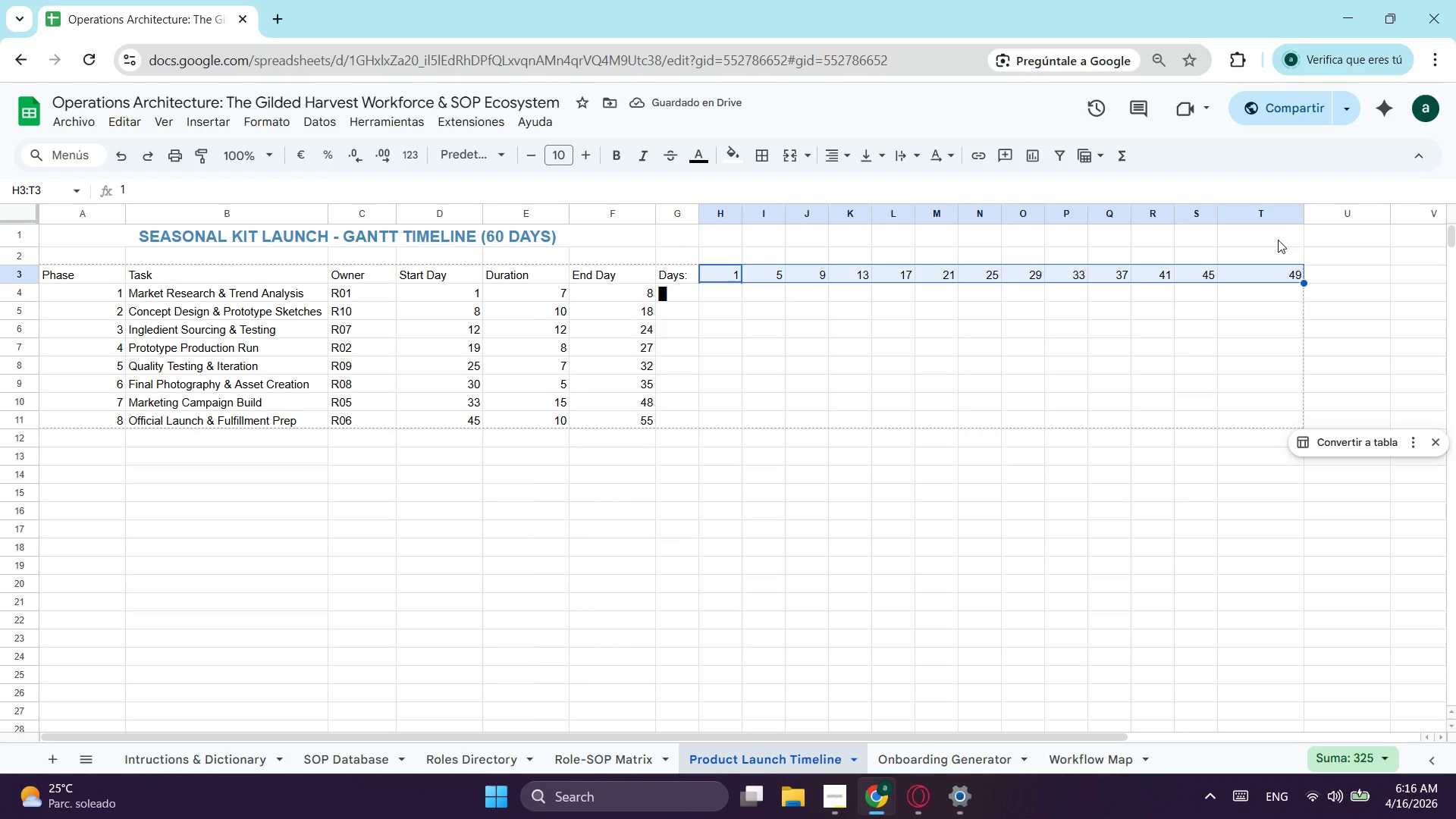 
left_click([823, 274])
 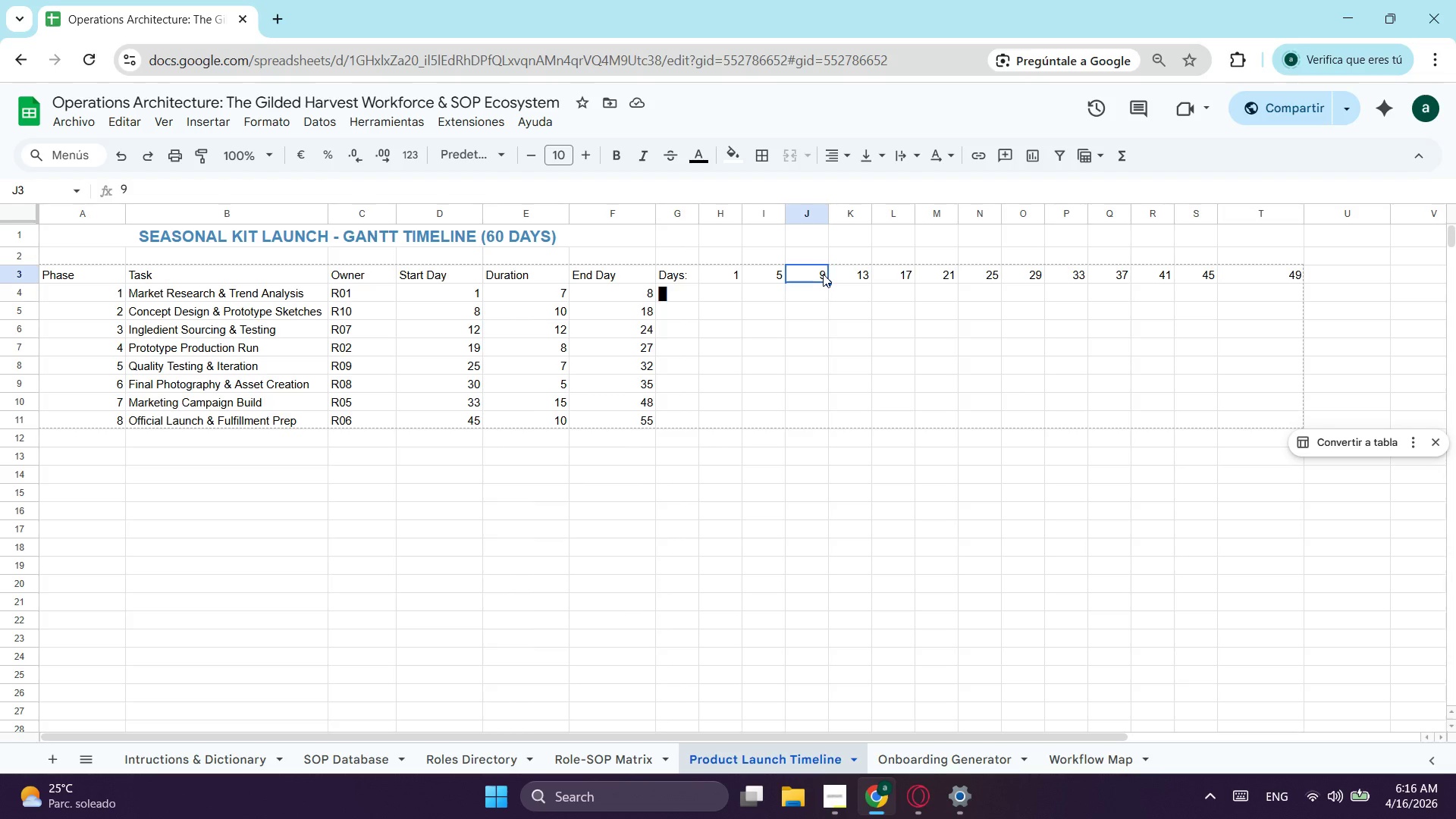 
type(10)
 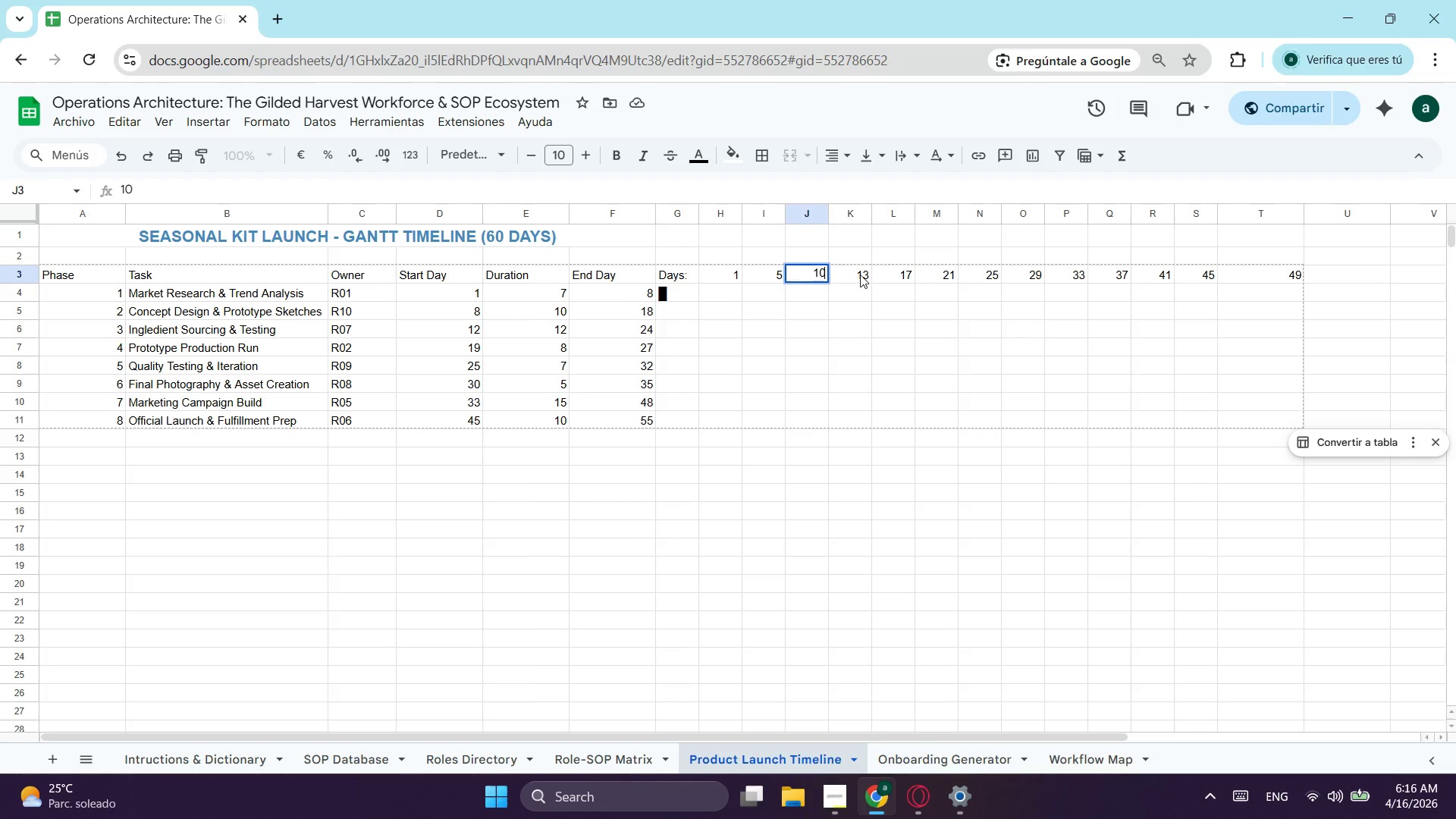 
left_click([860, 275])
 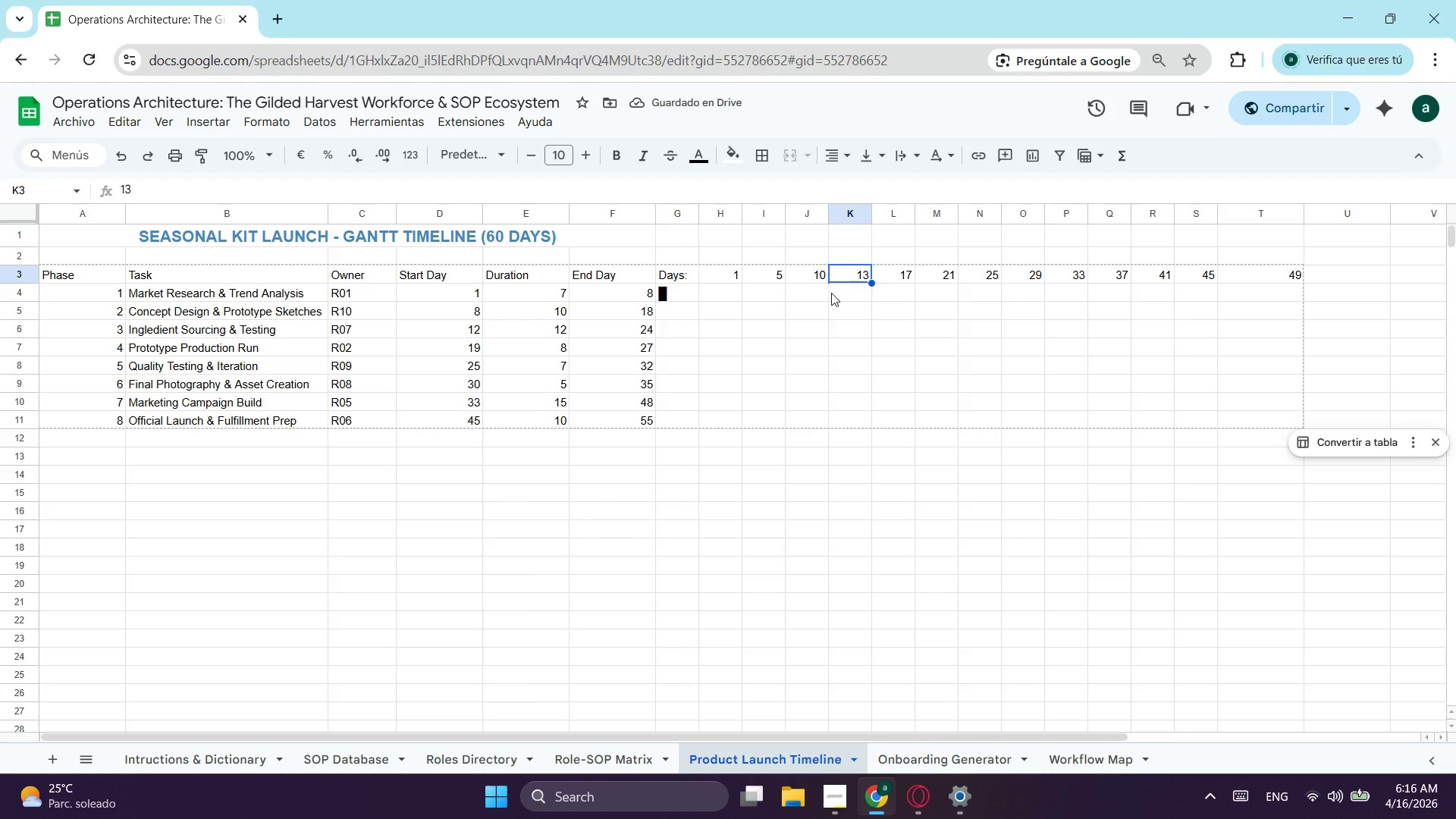 
type(15)
 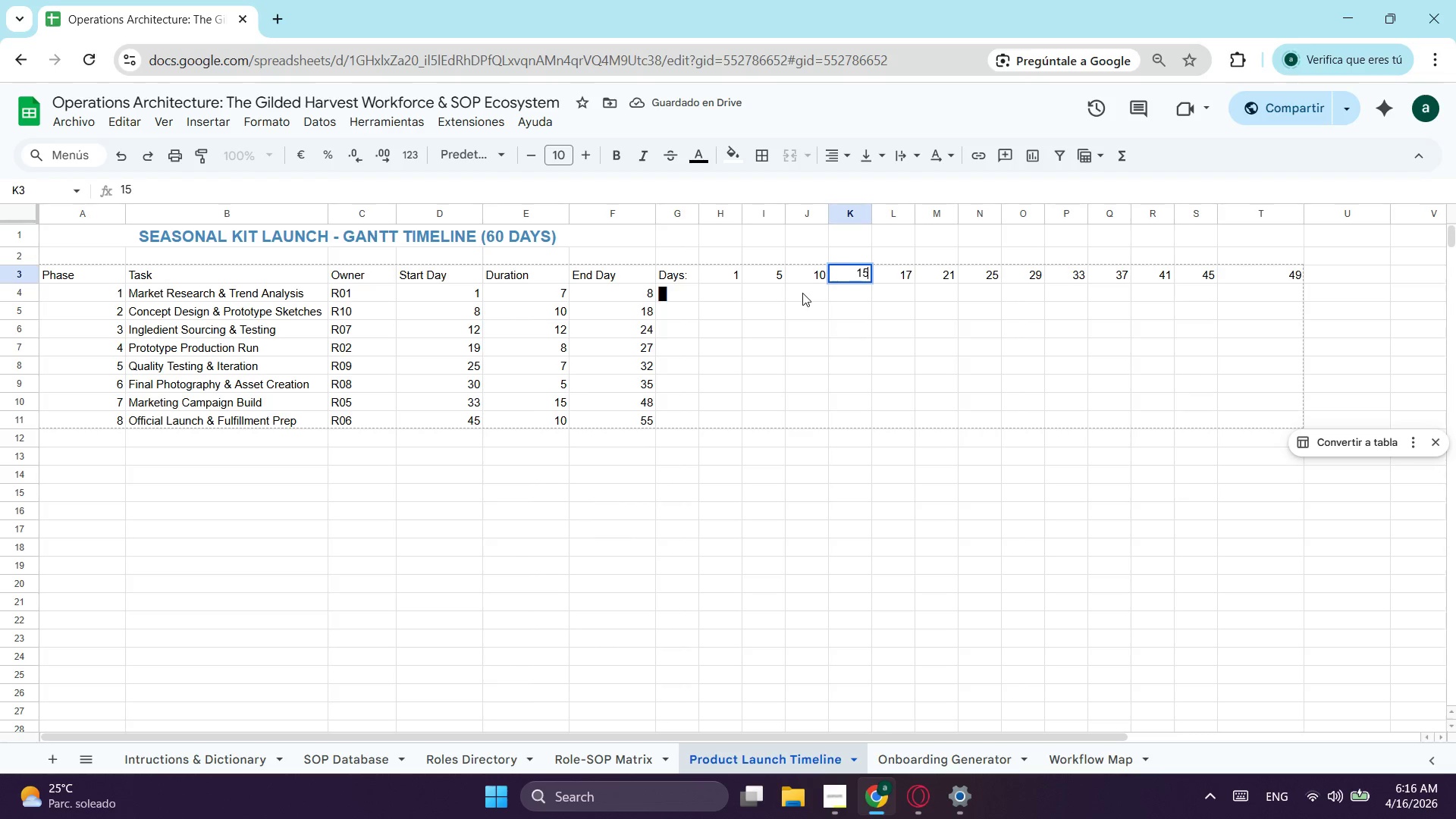 
left_click([802, 293])
 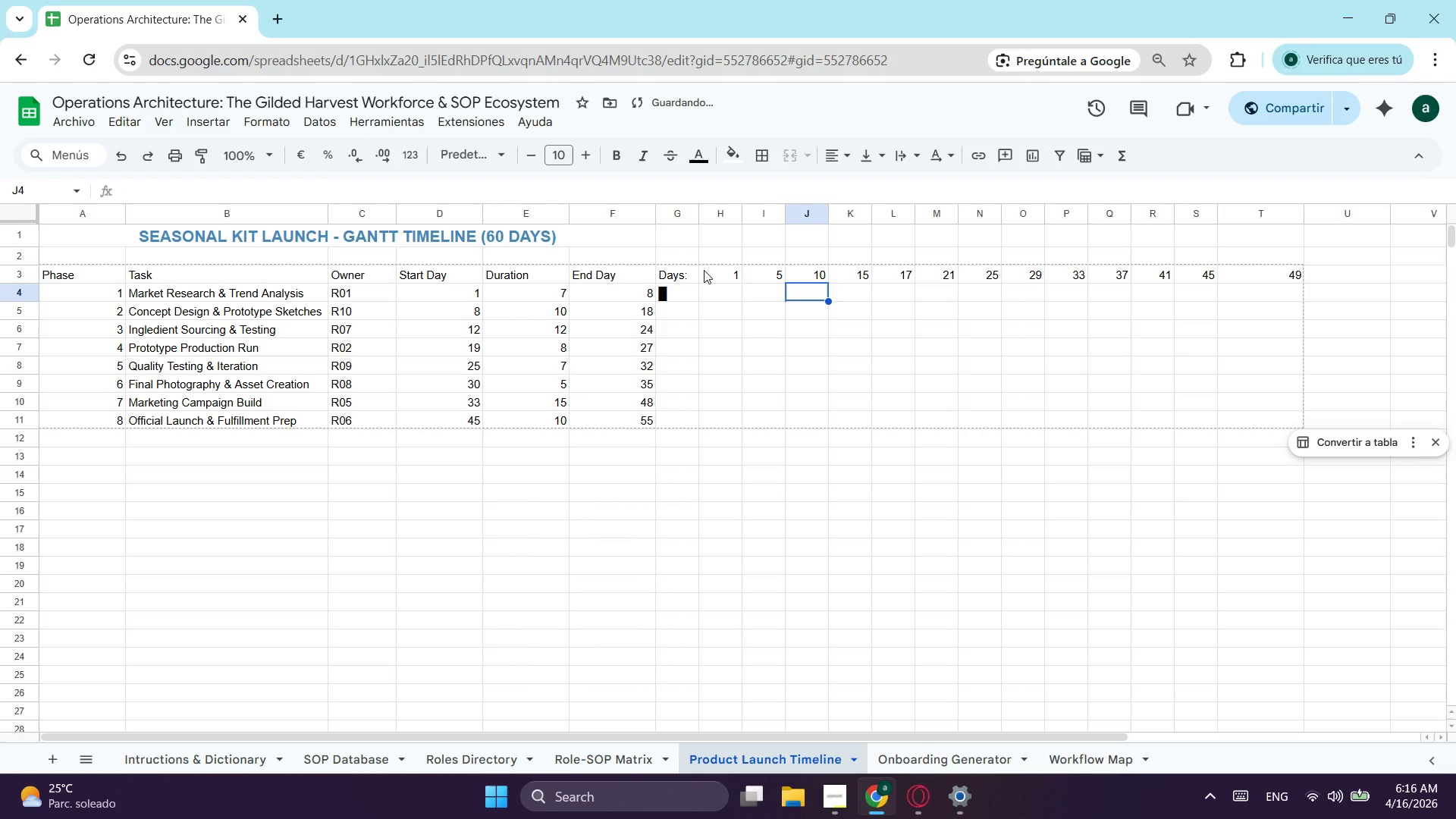 
left_click_drag(start_coordinate=[709, 270], to_coordinate=[855, 275])
 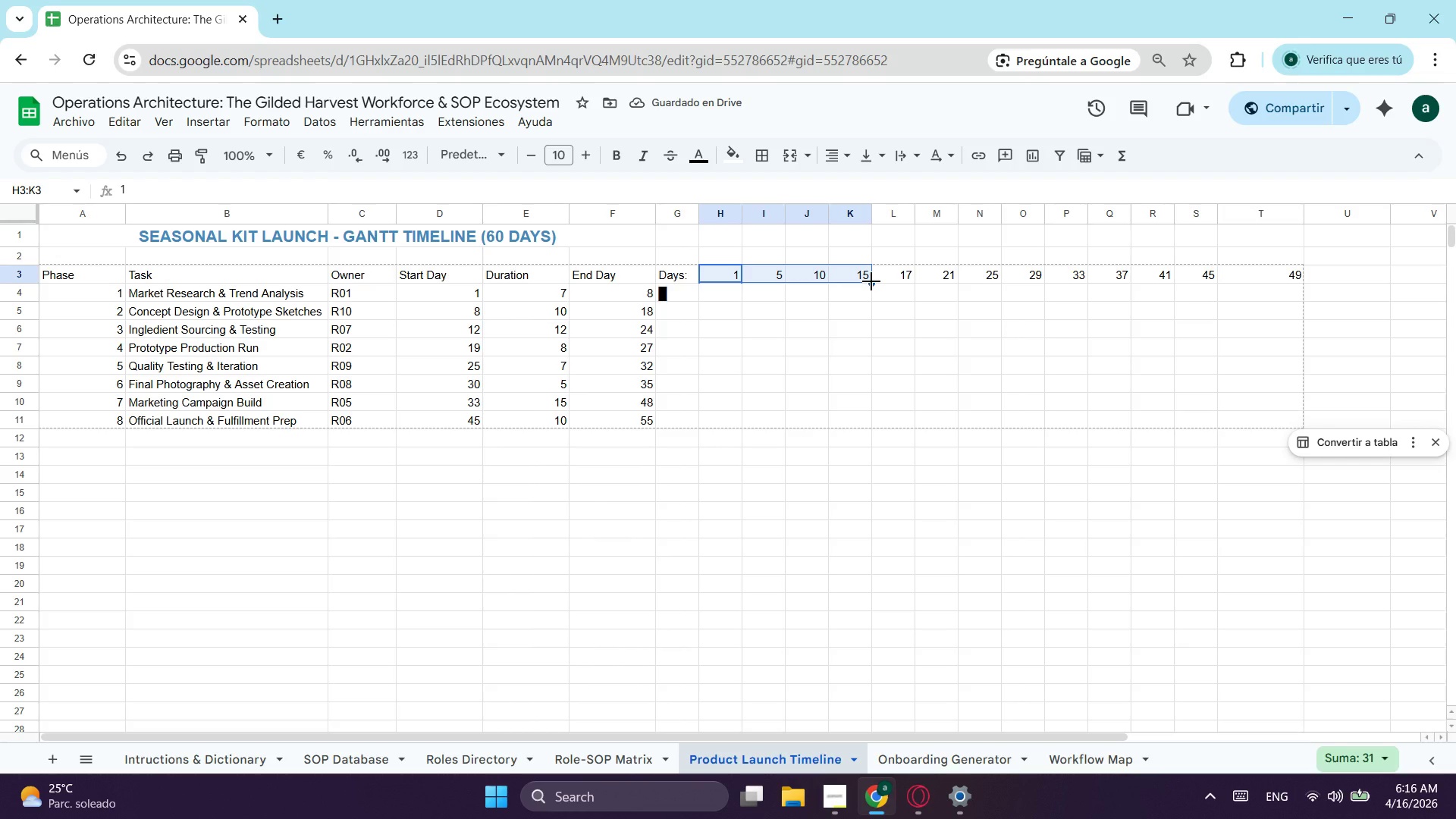 
left_click_drag(start_coordinate=[871, 281], to_coordinate=[1261, 287])
 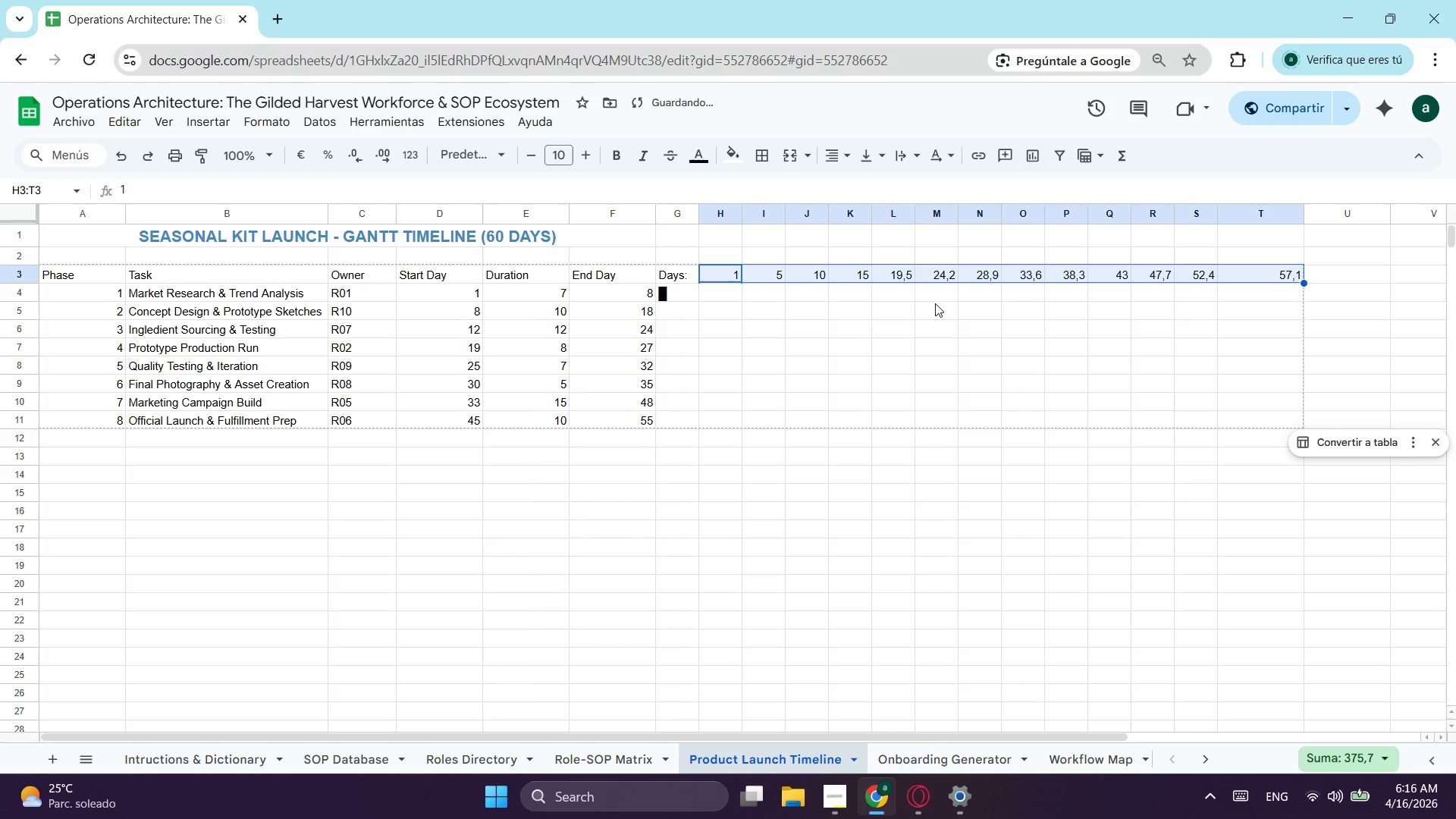 
left_click([898, 281])
 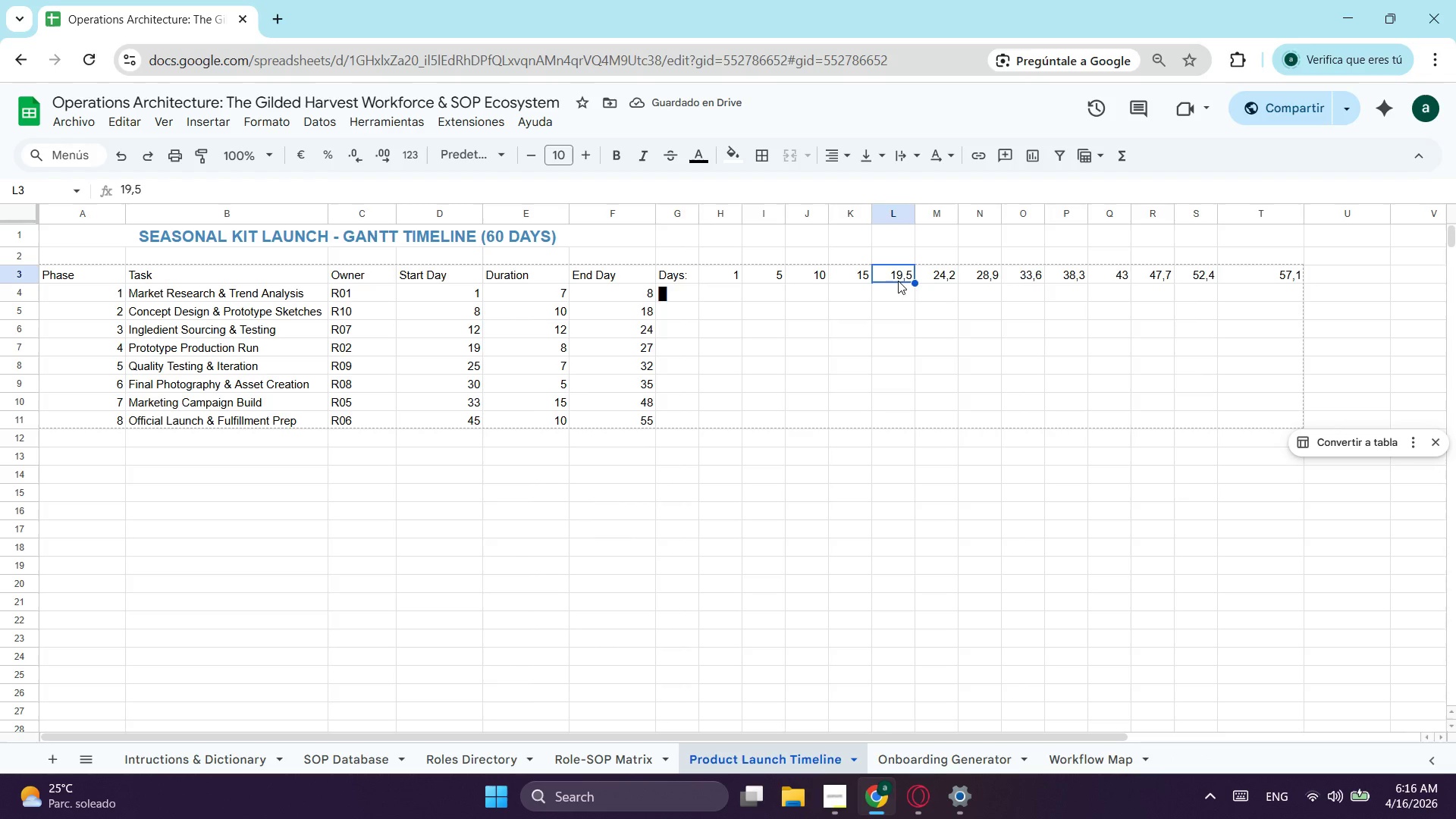 
key(2)
 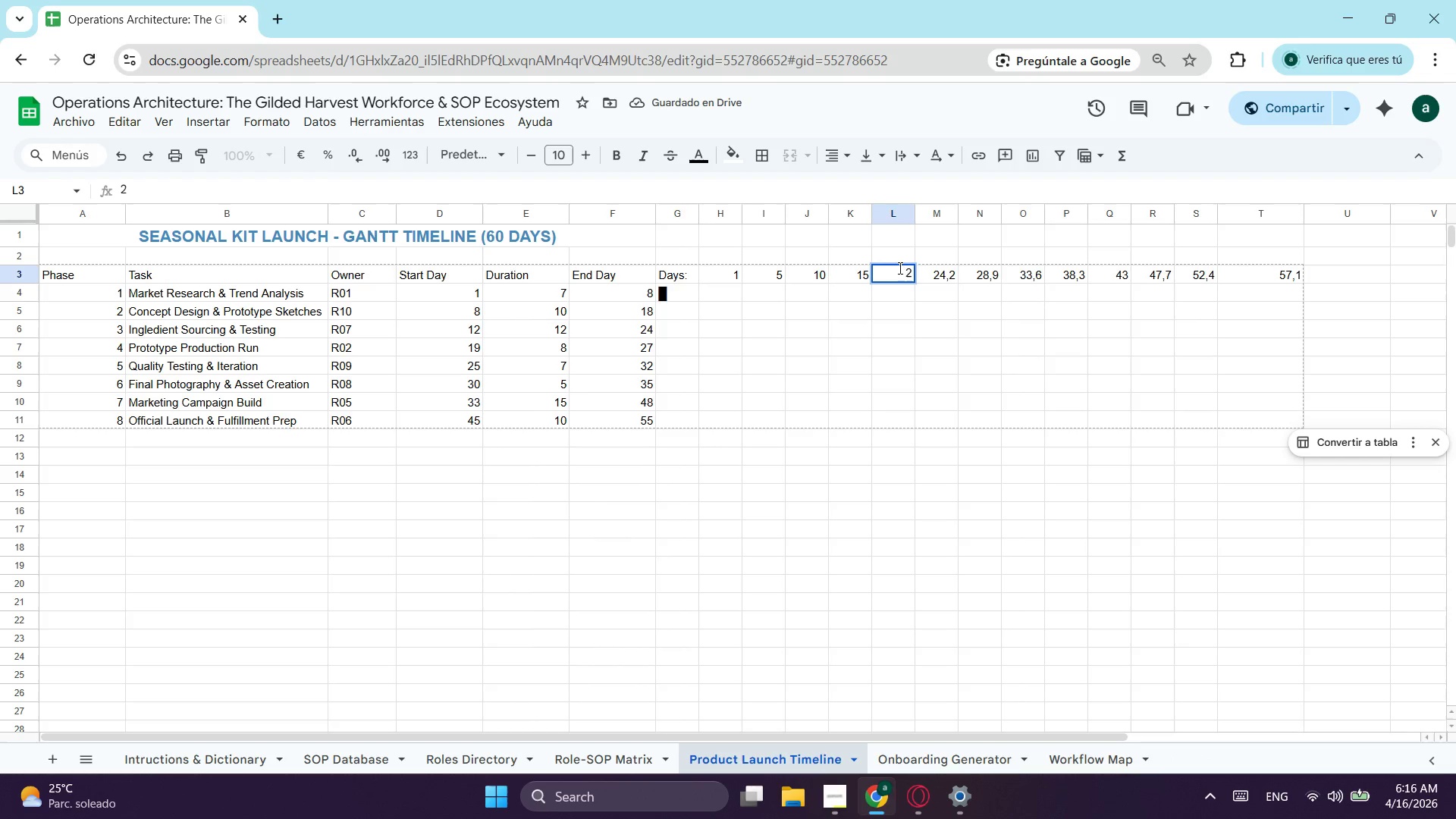 
key(0)
 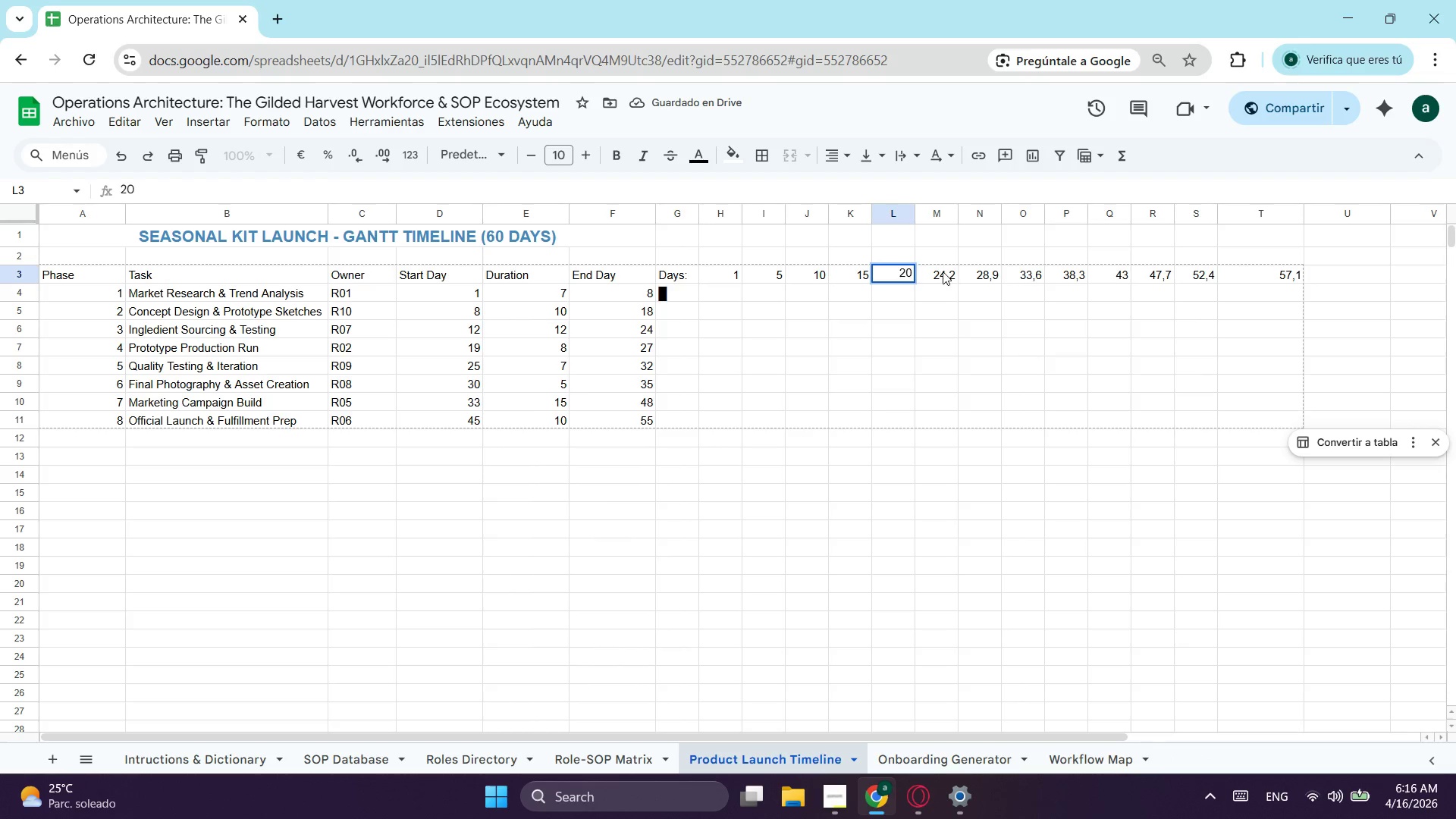 
left_click([943, 271])
 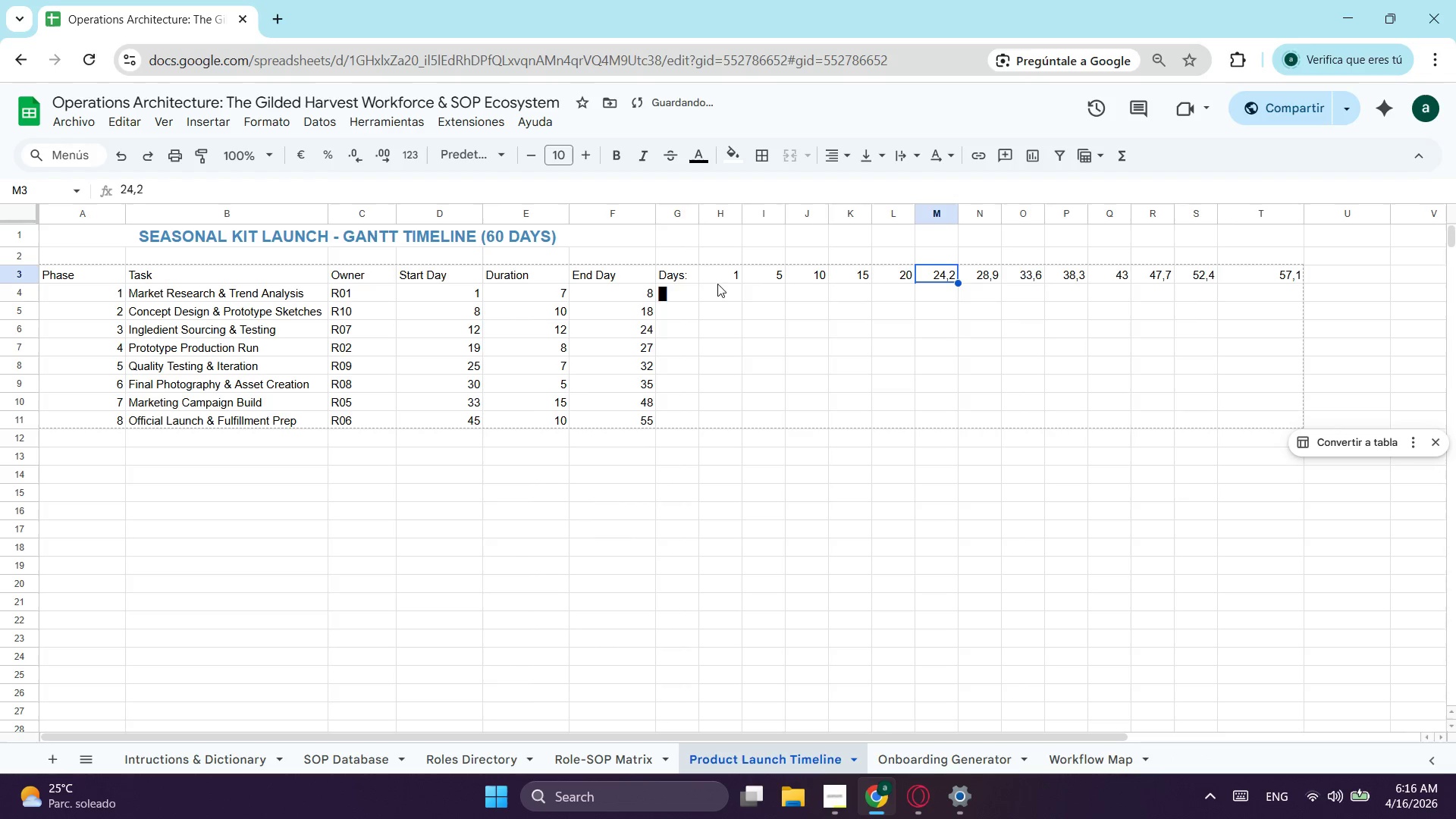 
left_click([725, 274])
 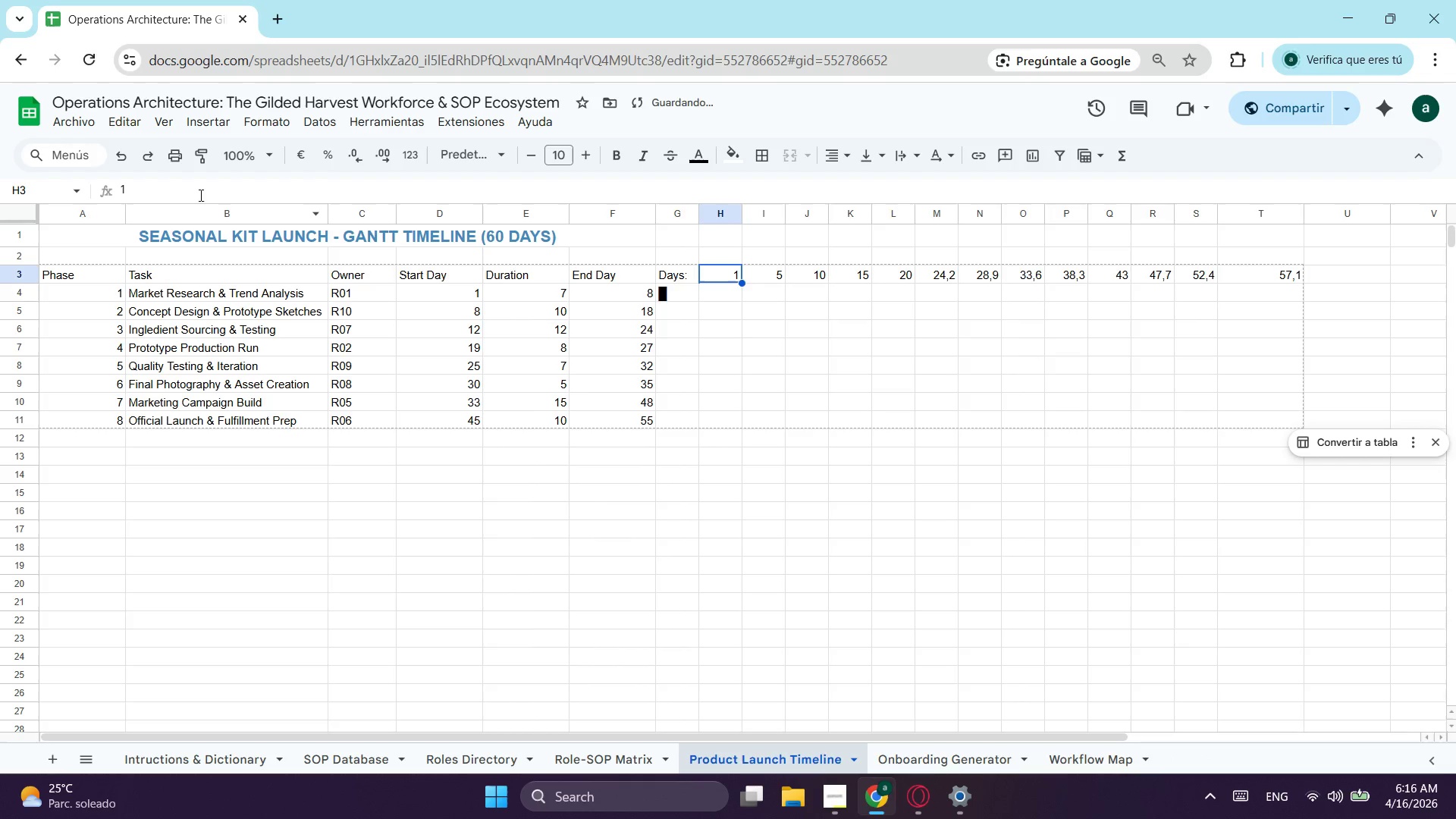 
left_click([198, 195])
 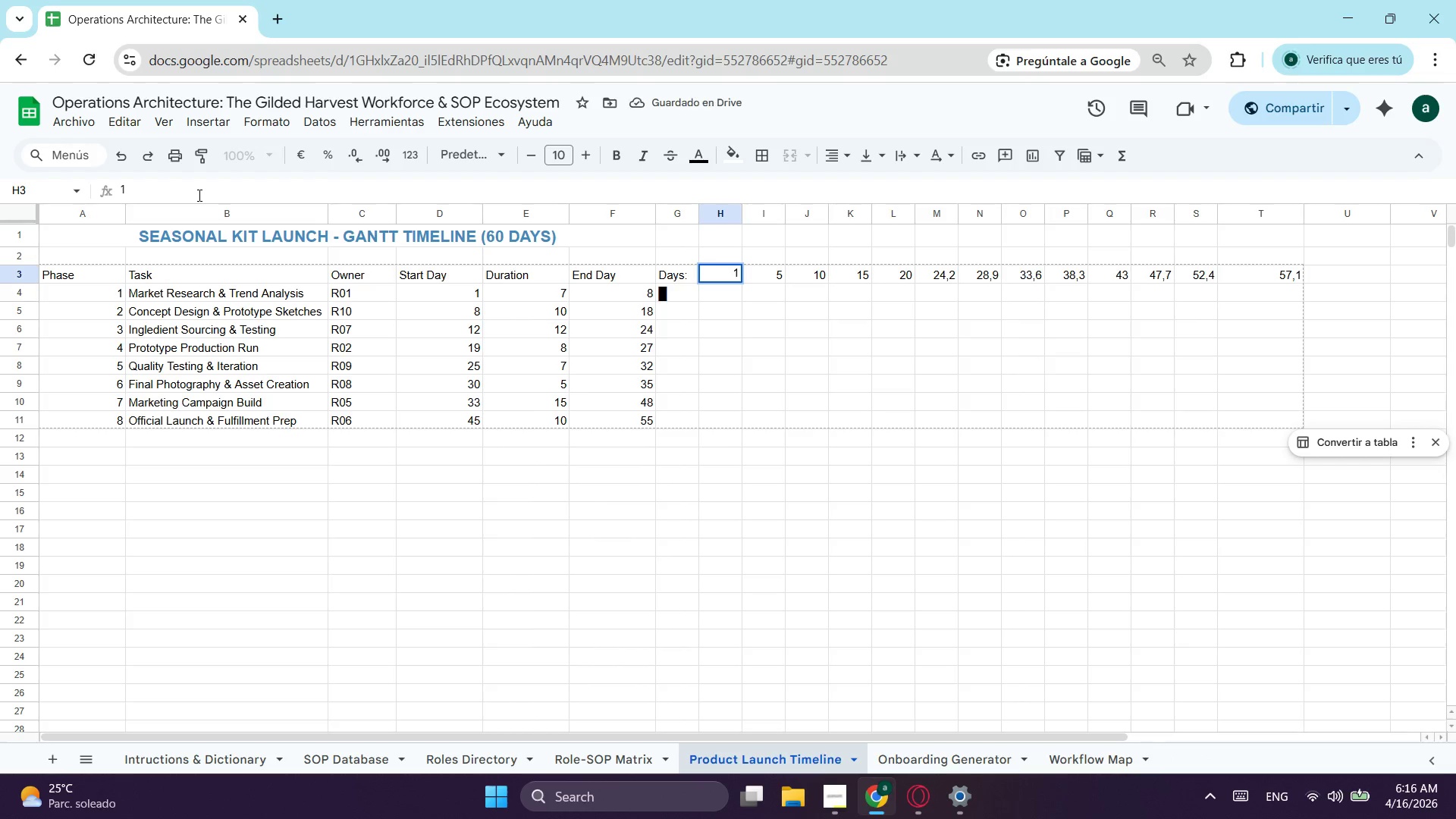 
key(Backspace)
 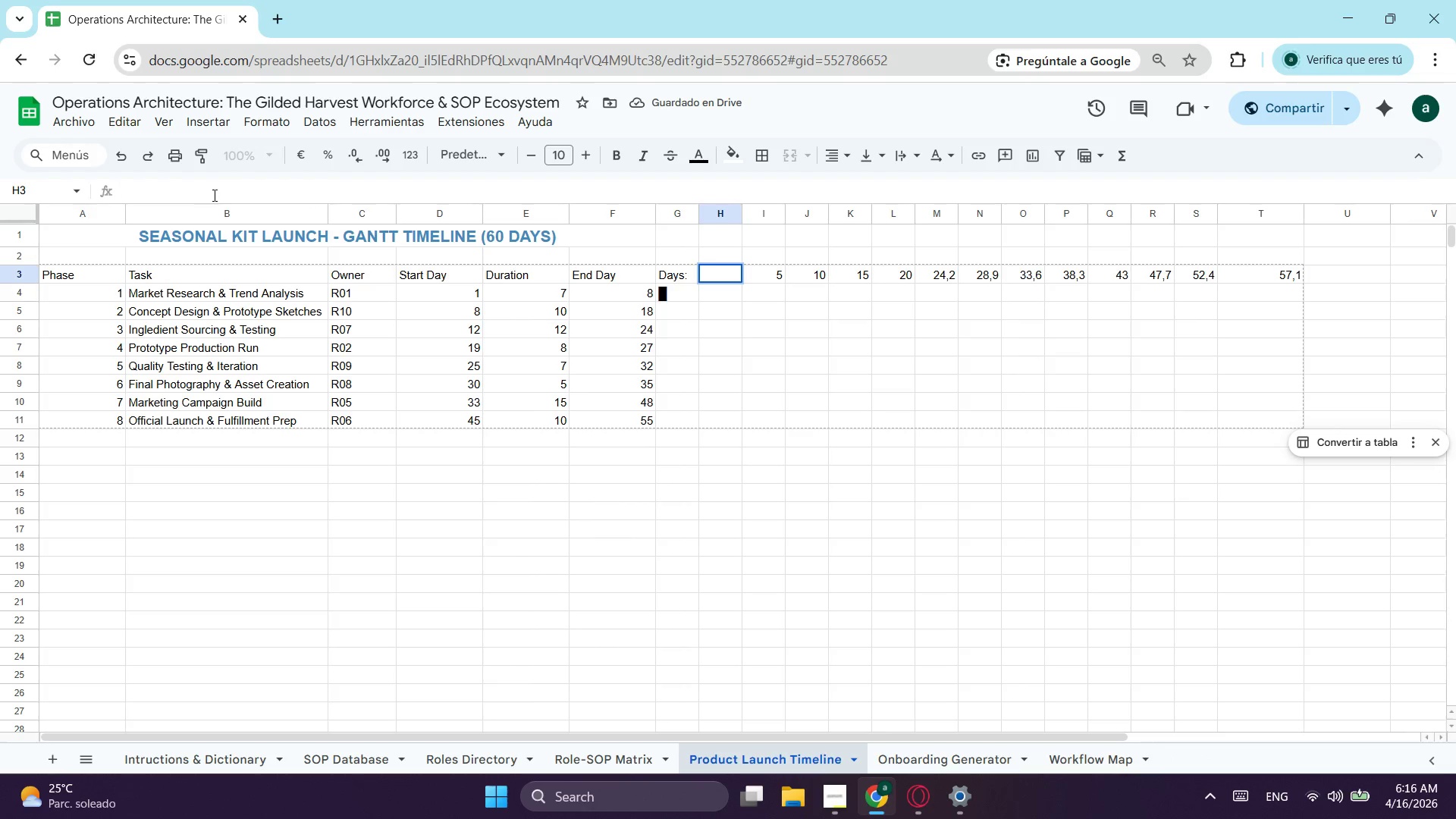 
key(0)
 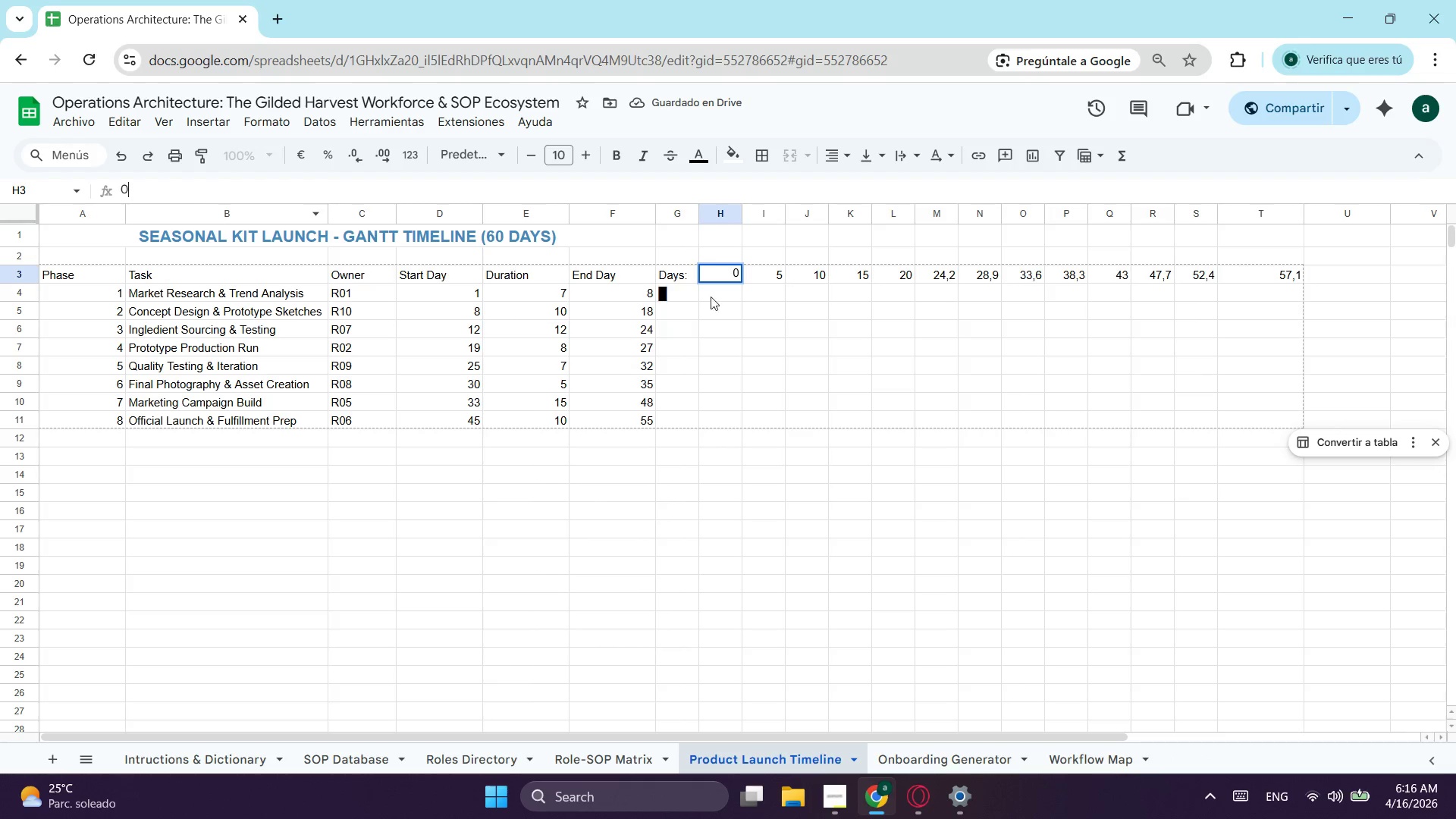 
left_click([746, 297])
 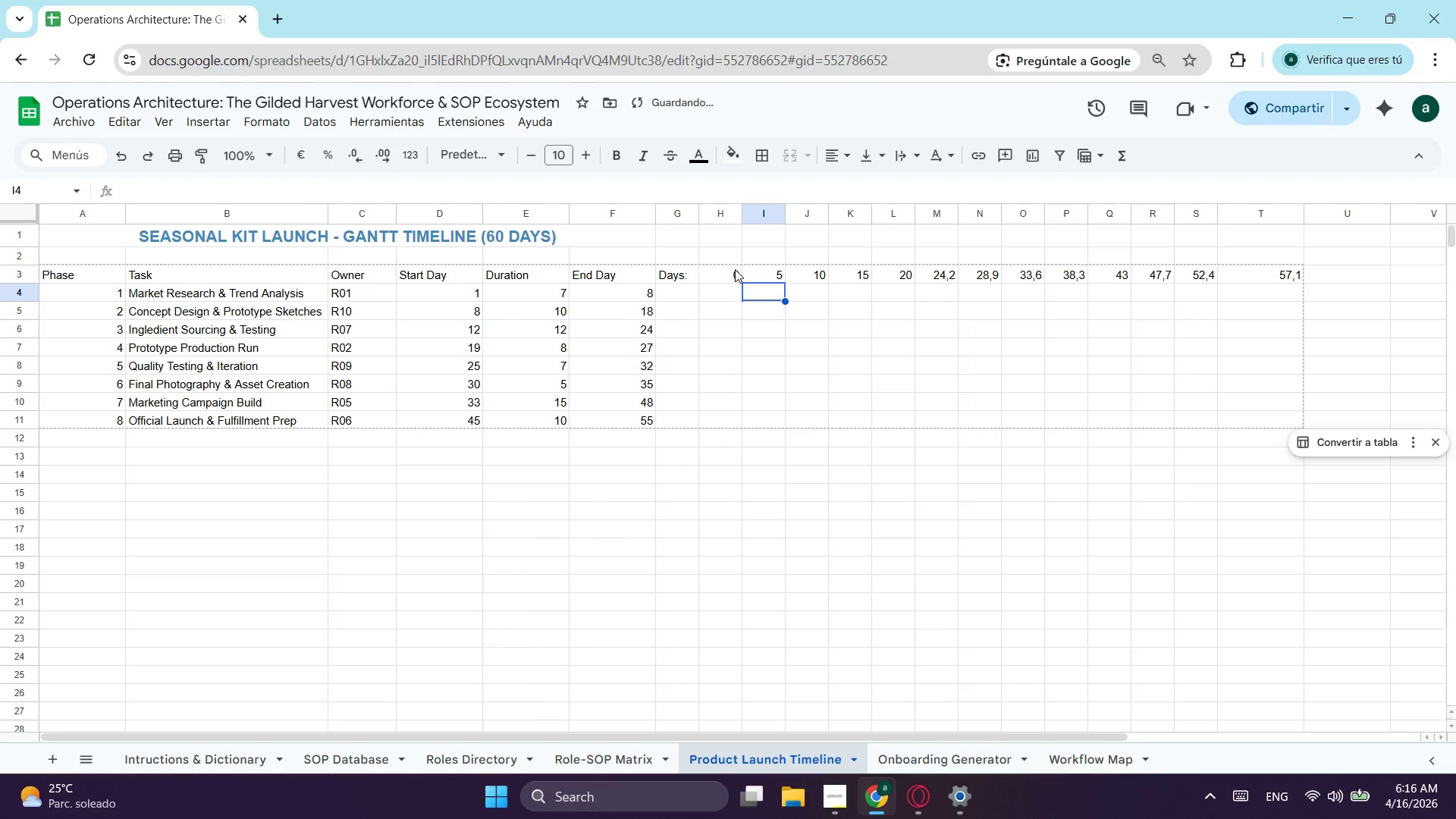 
left_click([738, 266])
 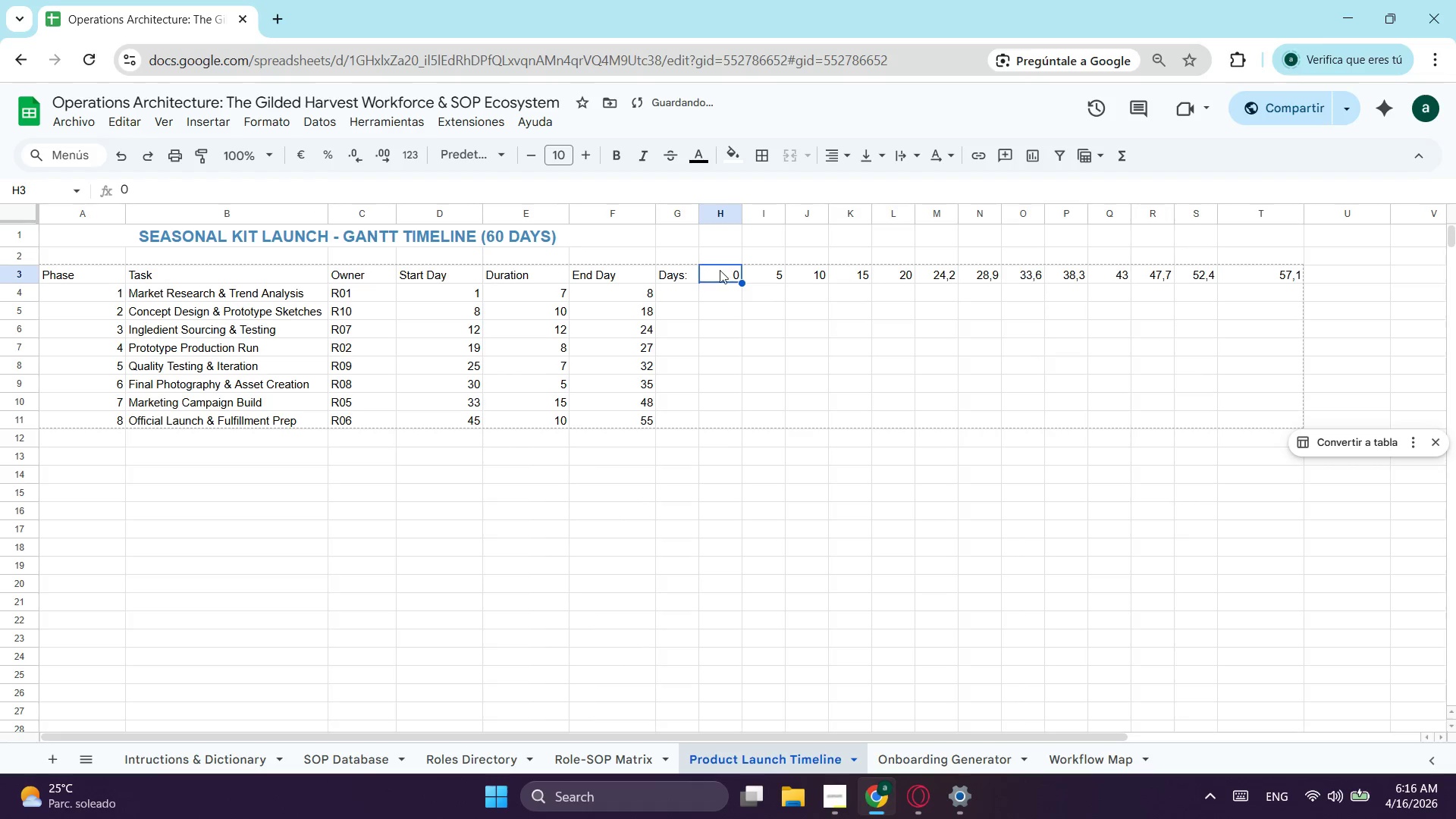 
left_click_drag(start_coordinate=[731, 273], to_coordinate=[902, 277])
 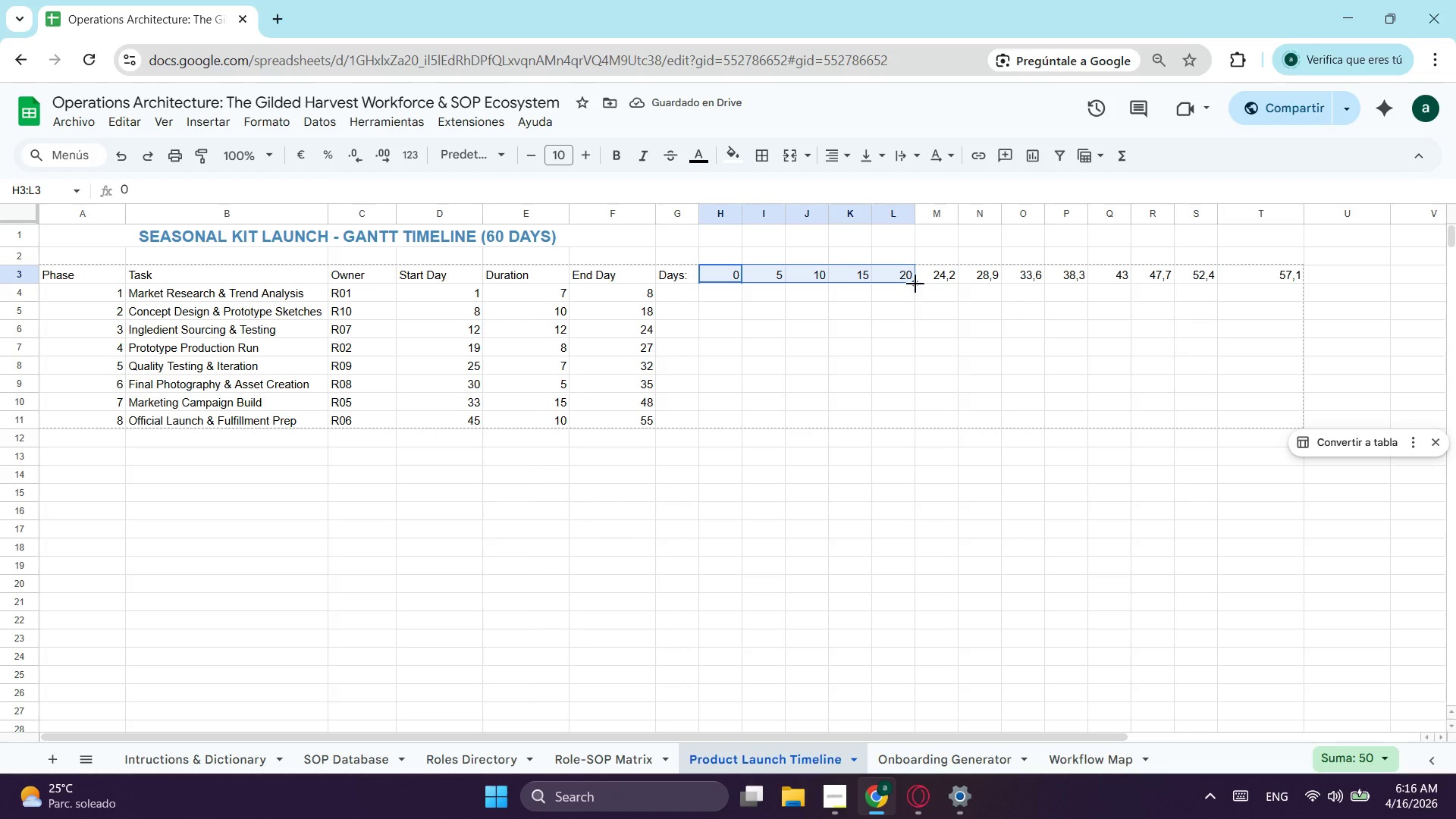 
left_click_drag(start_coordinate=[915, 284], to_coordinate=[1271, 272])
 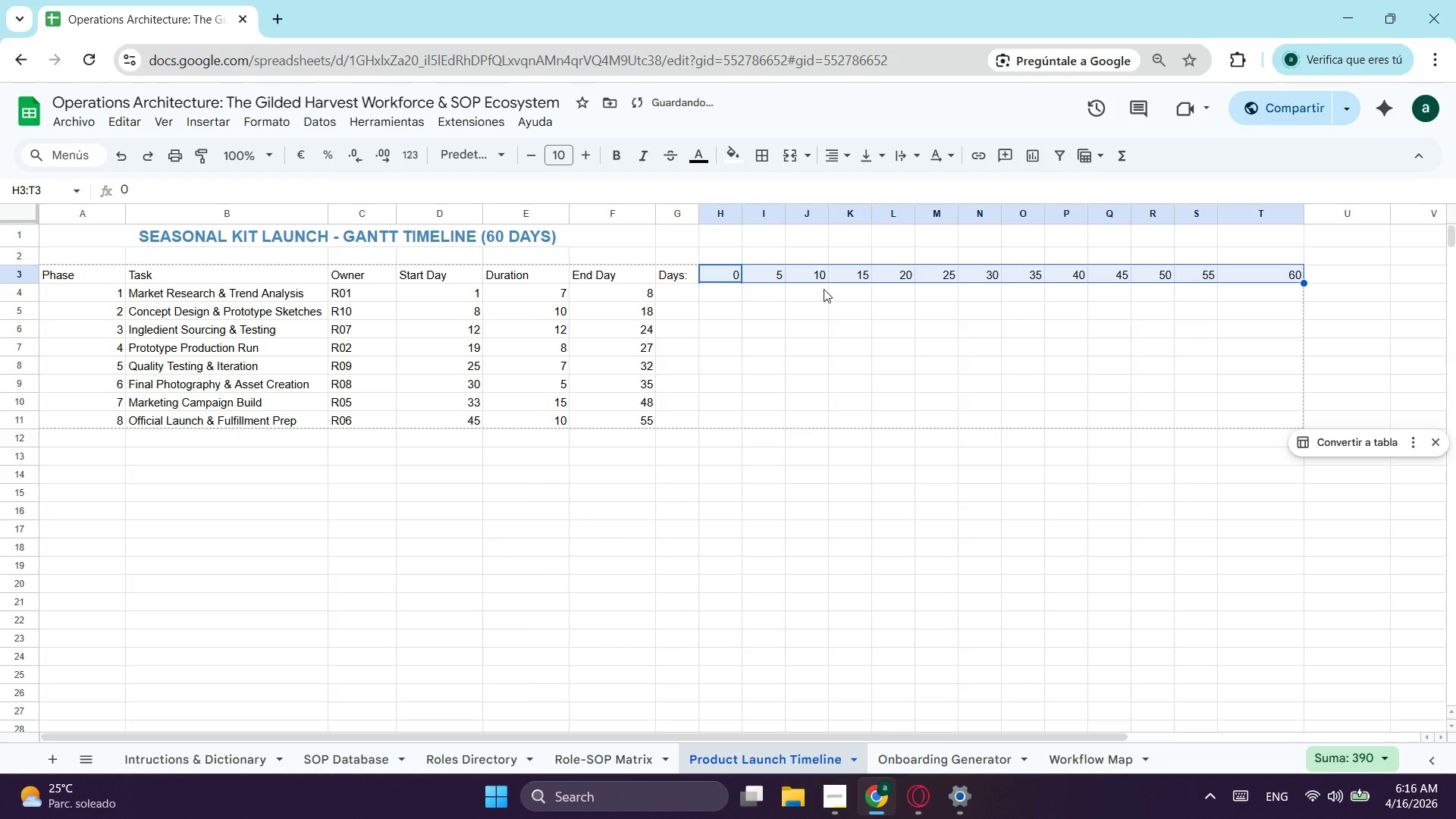 
left_click([721, 269])
 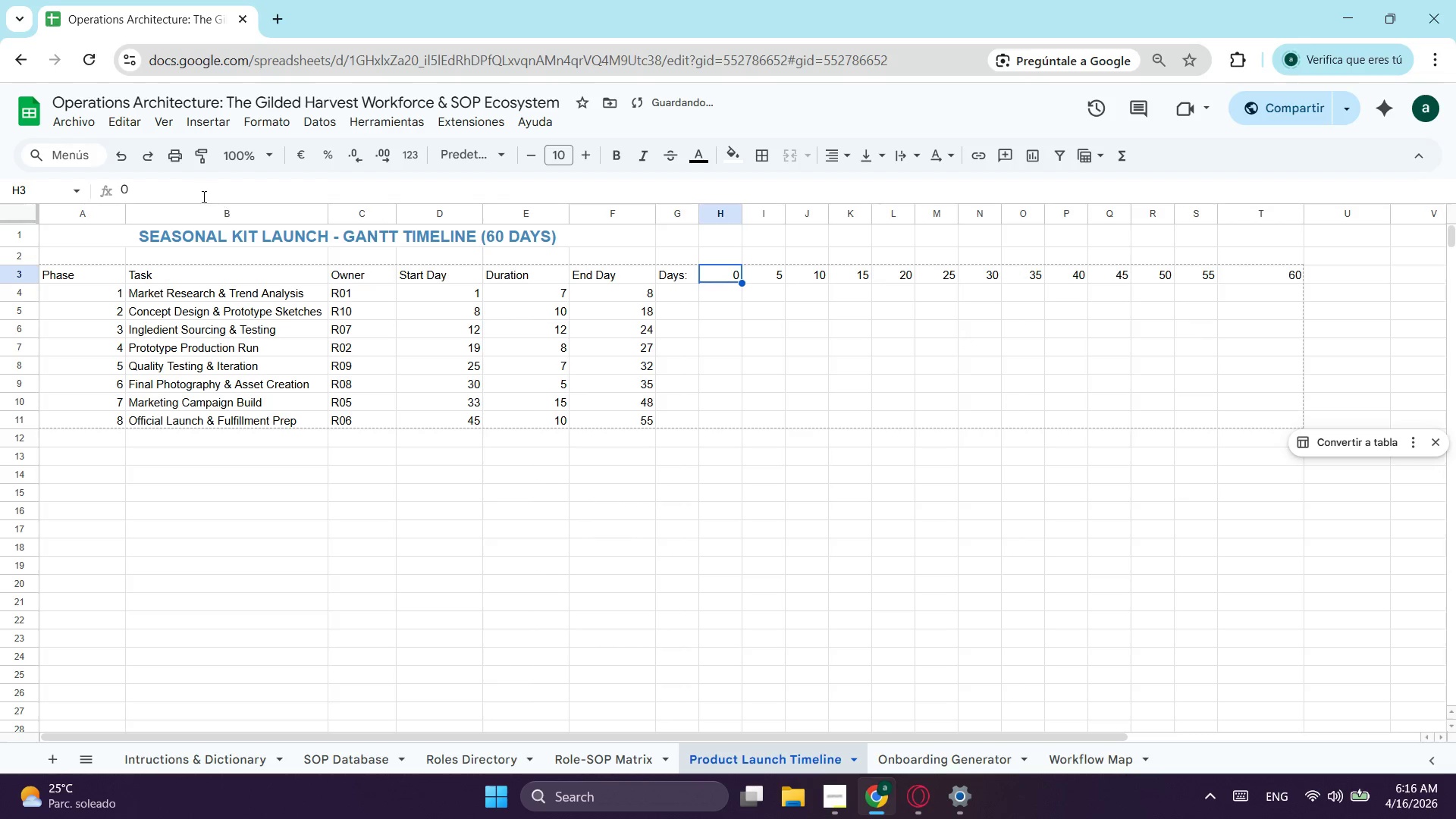 
left_click([202, 194])
 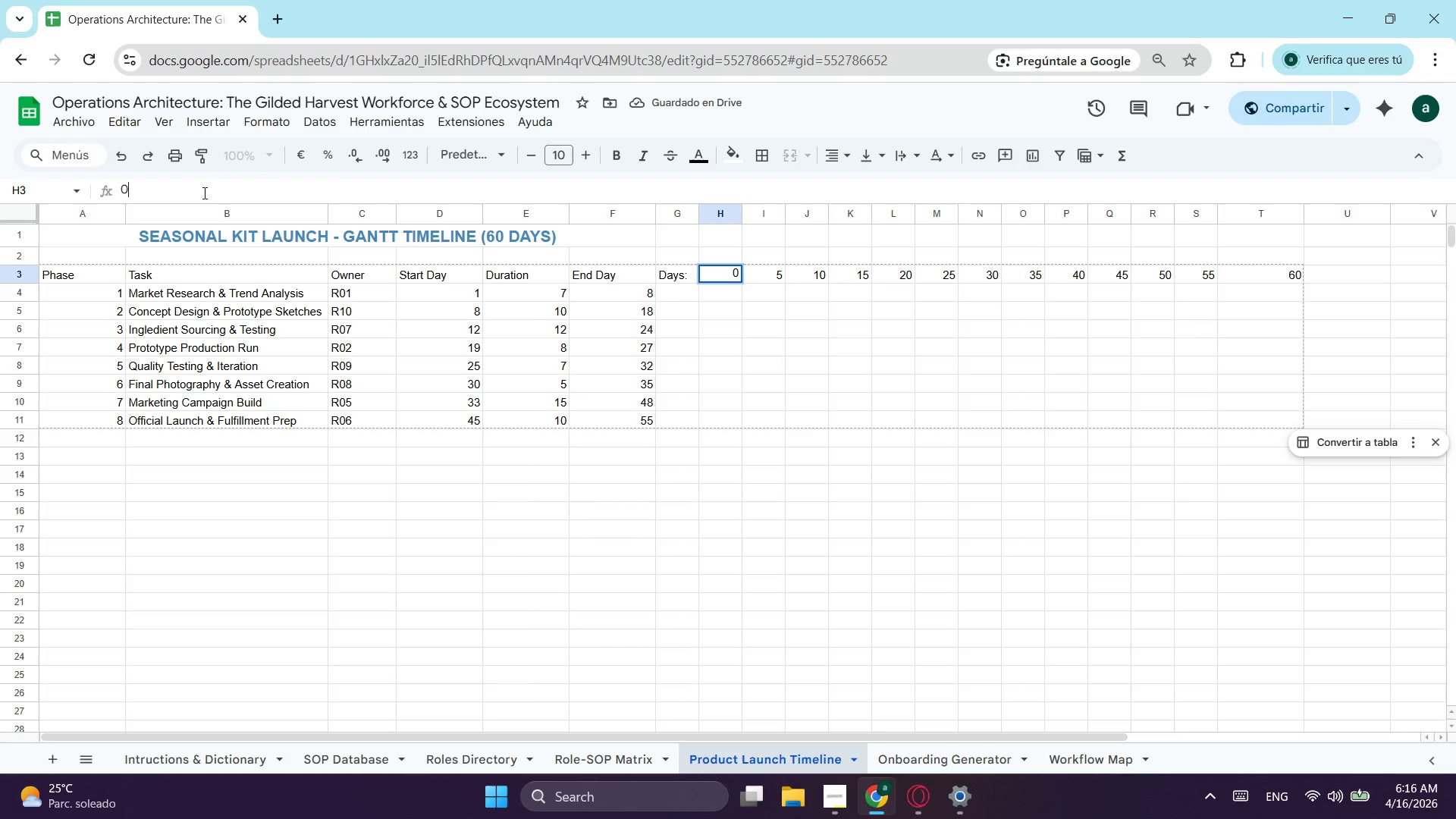 
key(Backspace)
 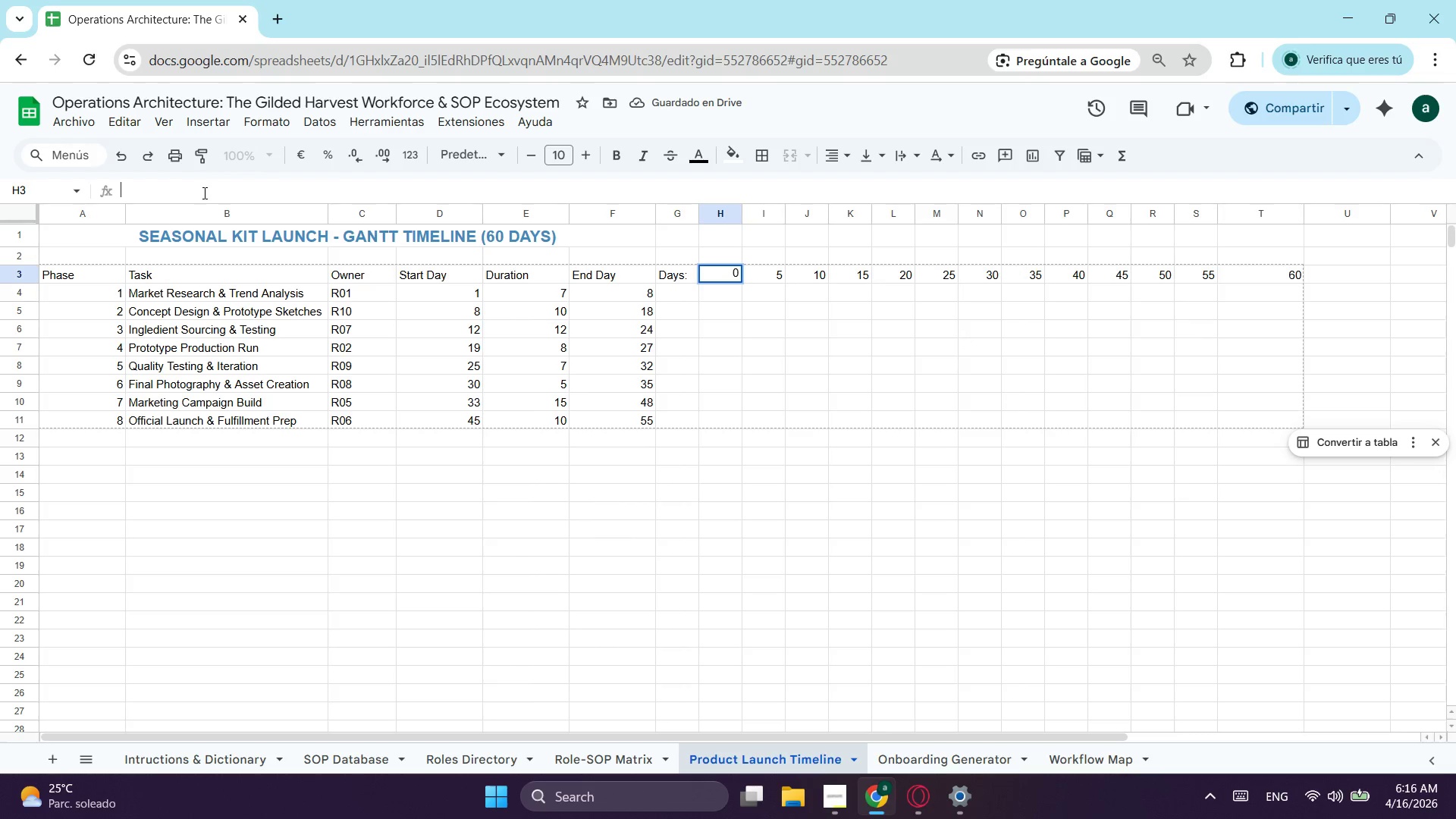 
key(1)
 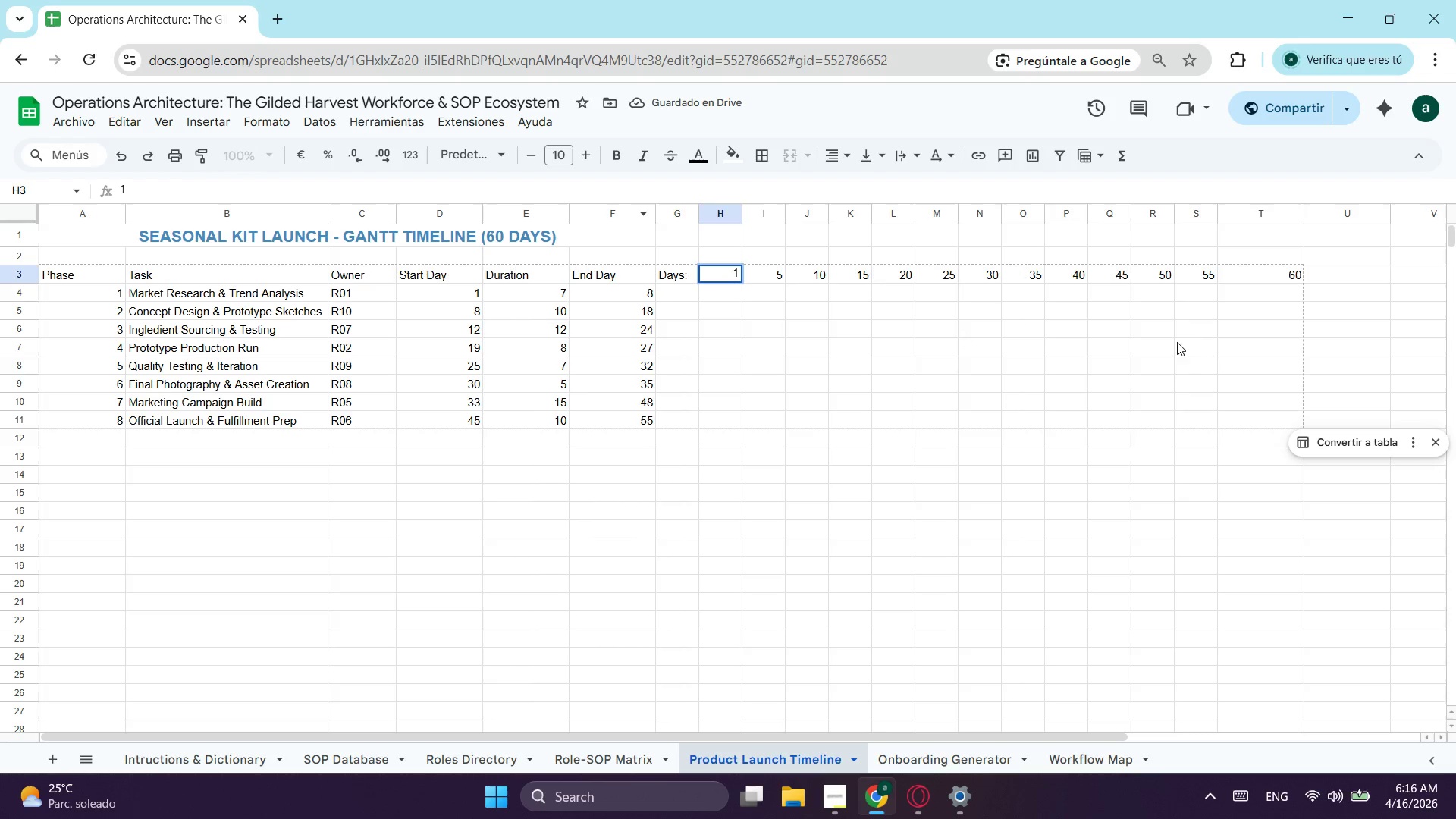 
left_click([1193, 351])
 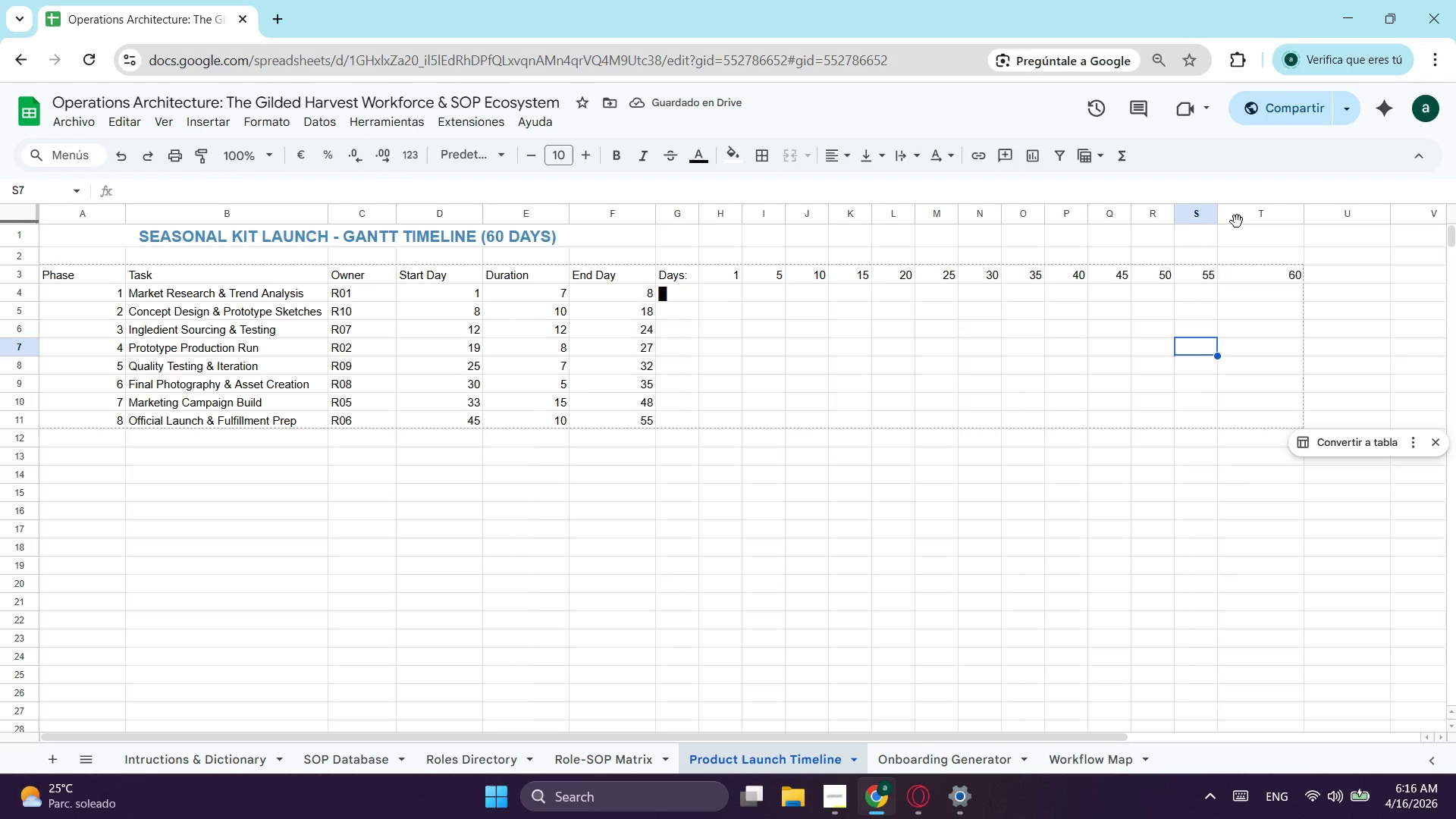 
left_click([1112, 337])
 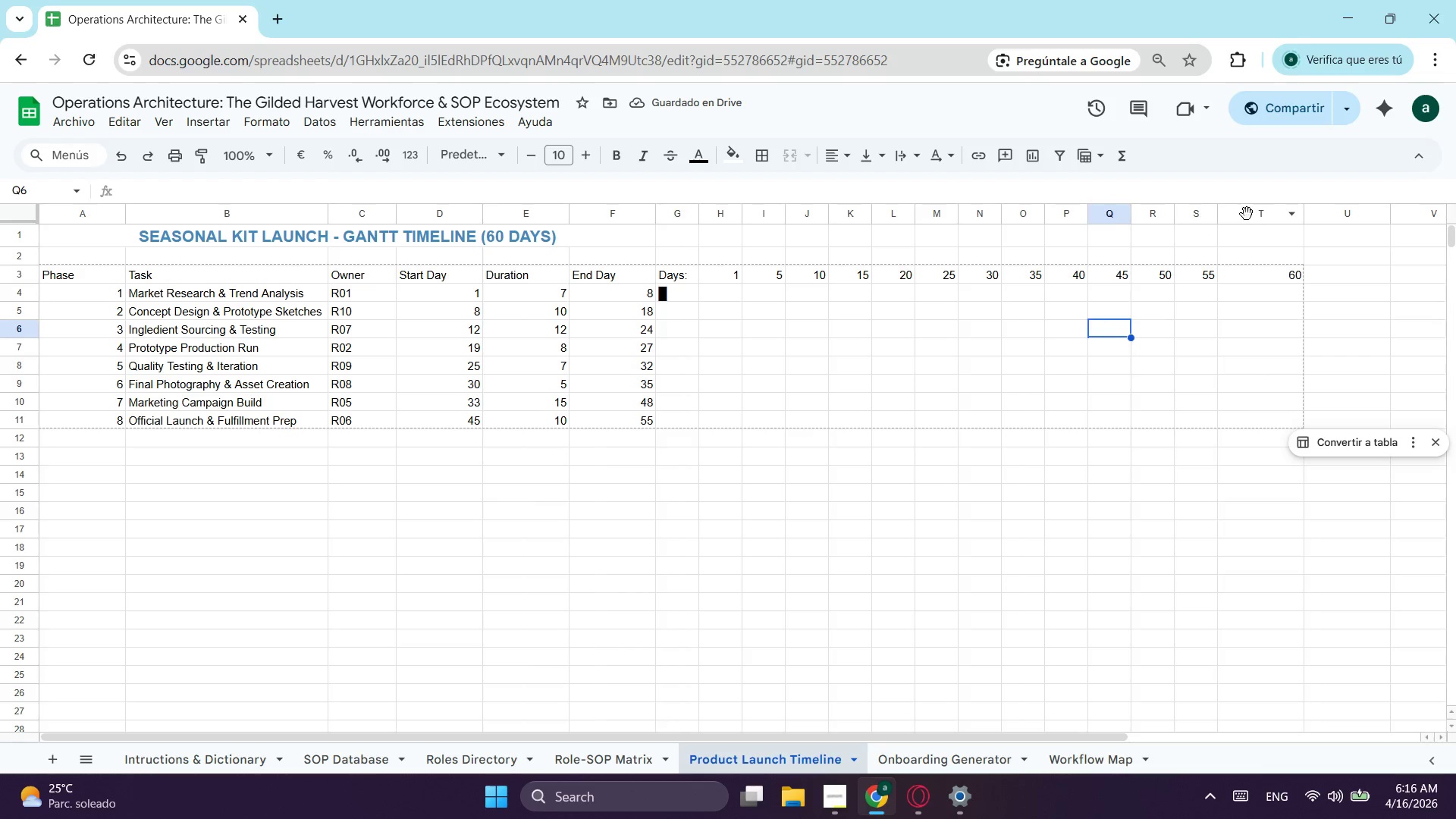 
right_click([1247, 214])
 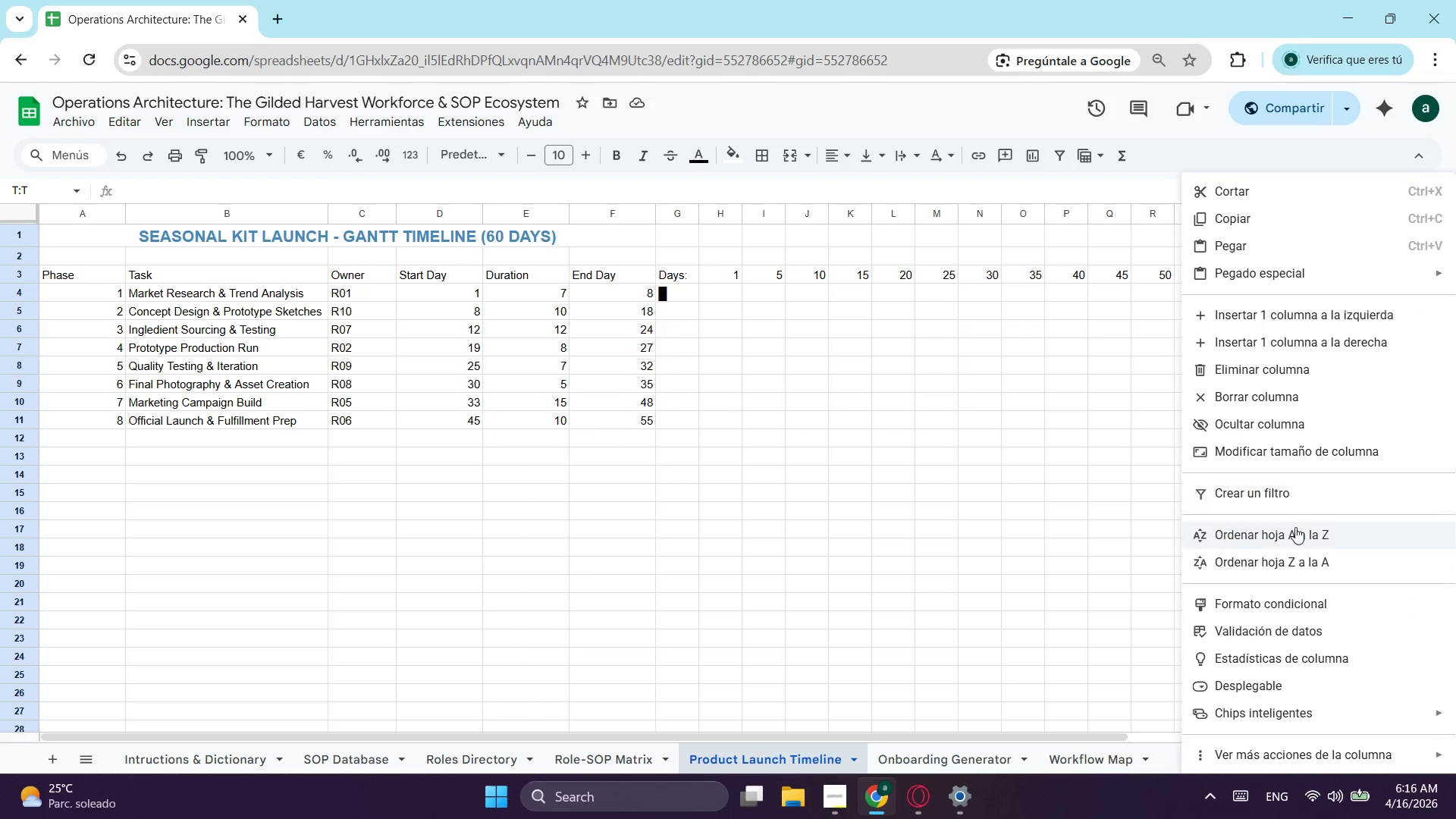 
wait(5.83)
 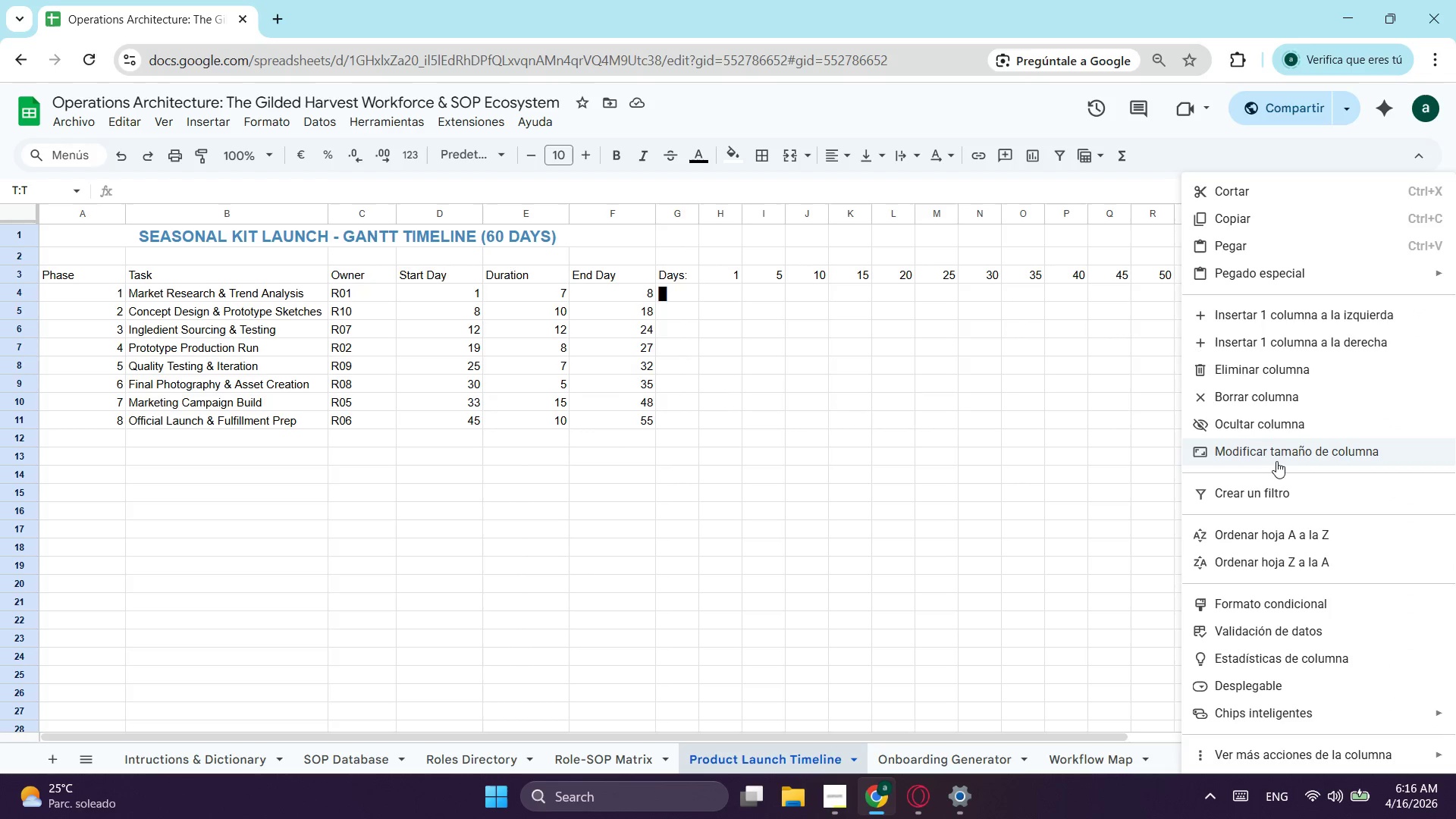 
left_click([1359, 457])
 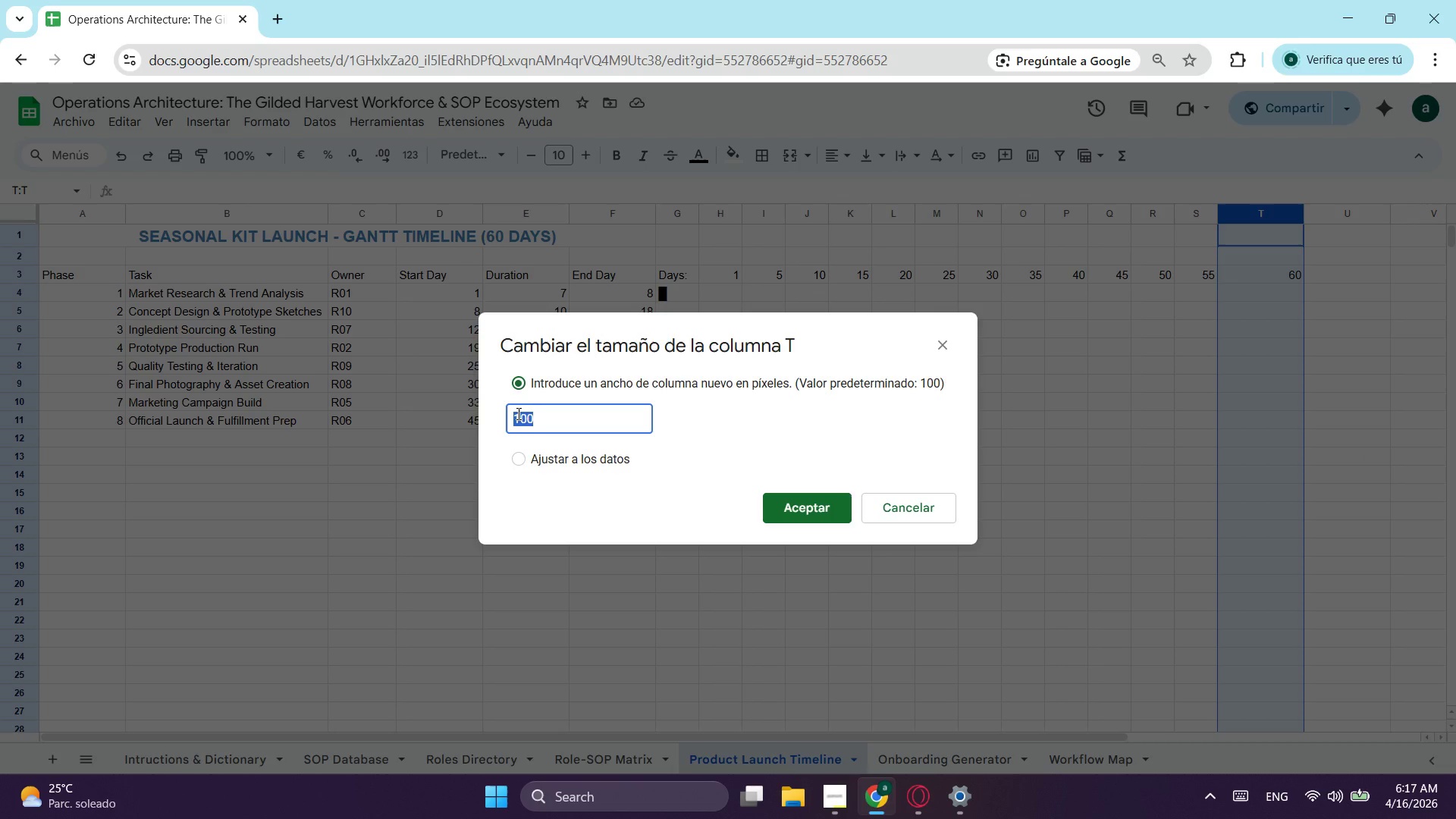 
type(40)
 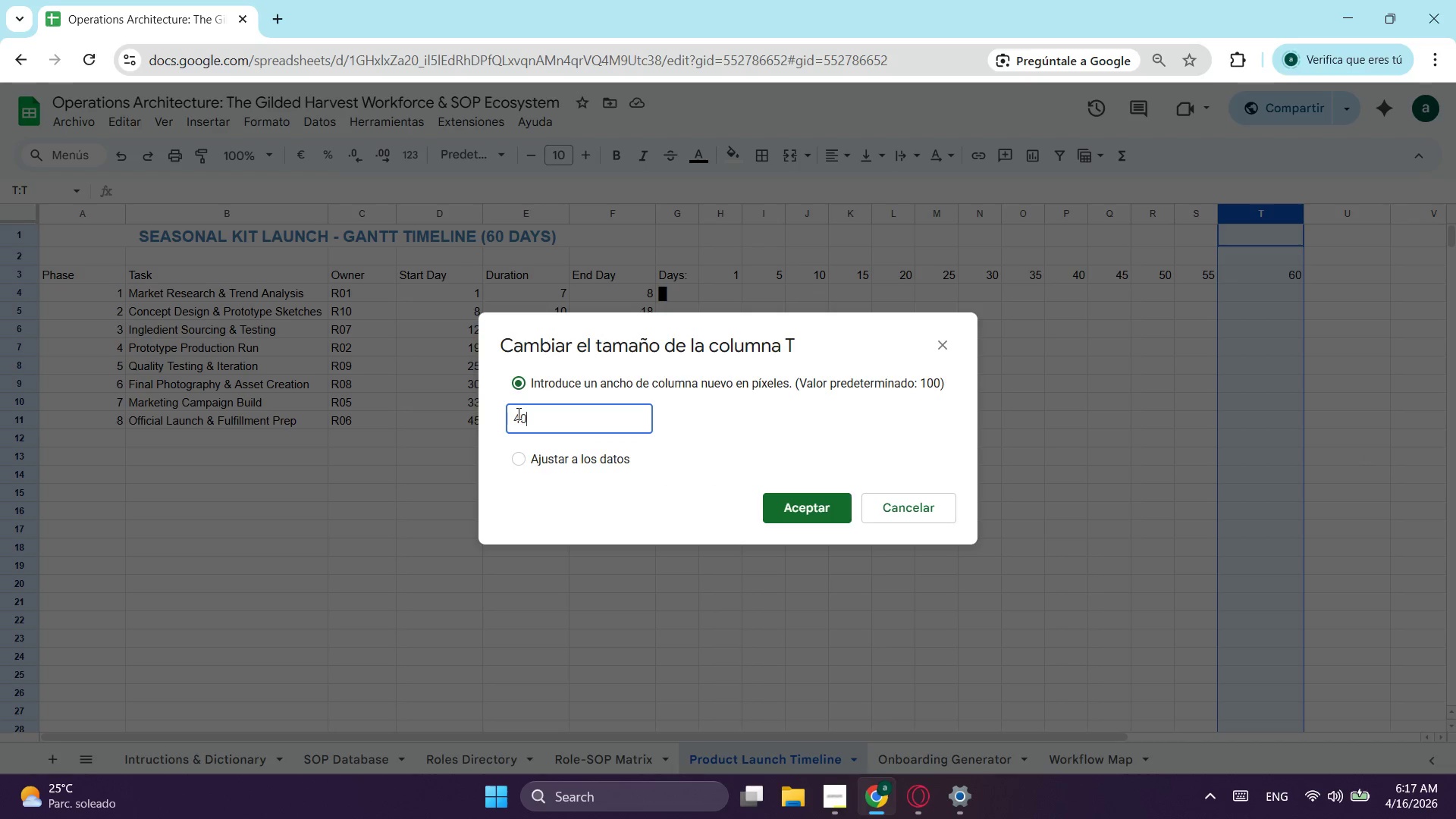 
key(Enter)
 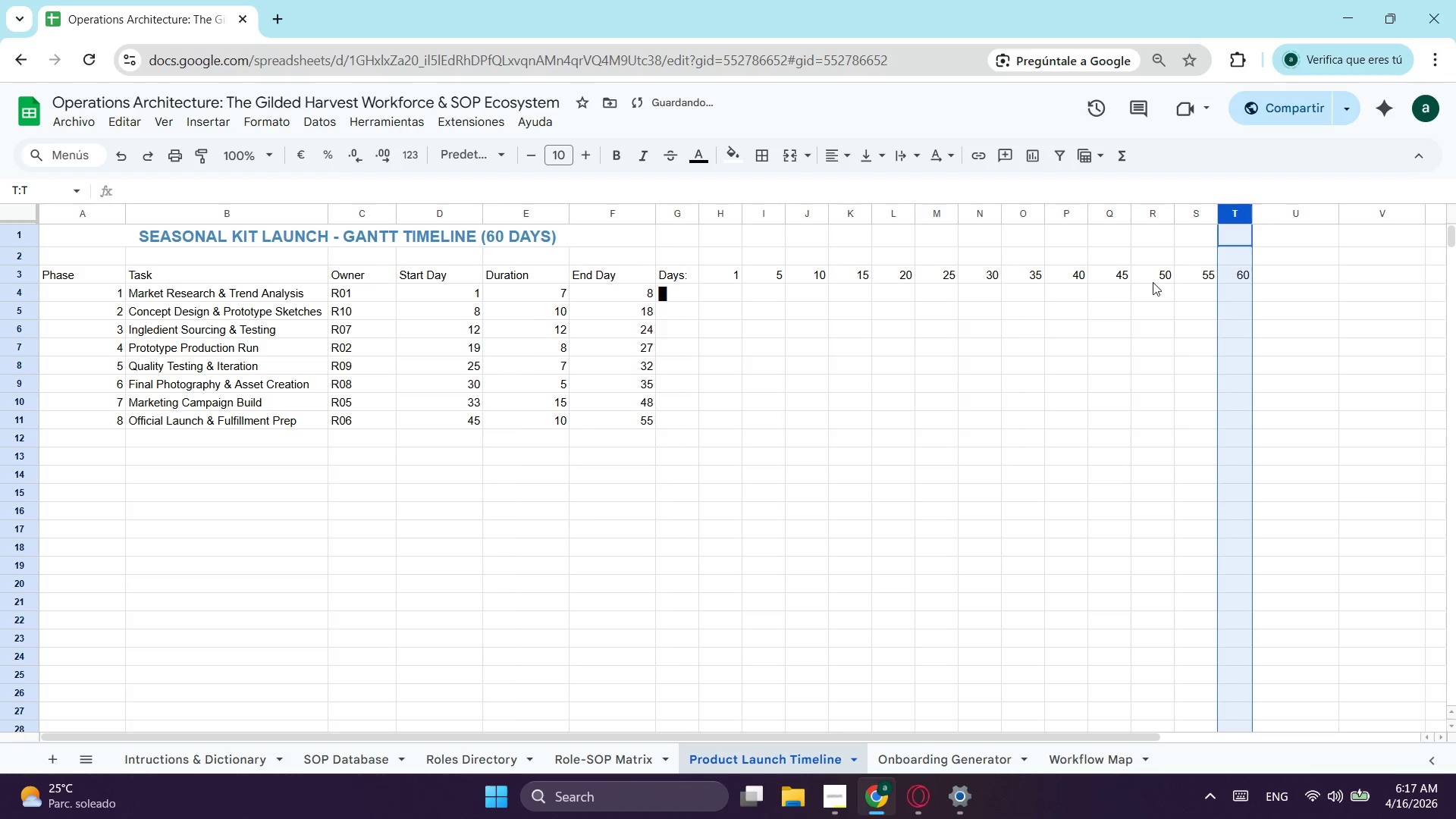 
left_click([1194, 284])
 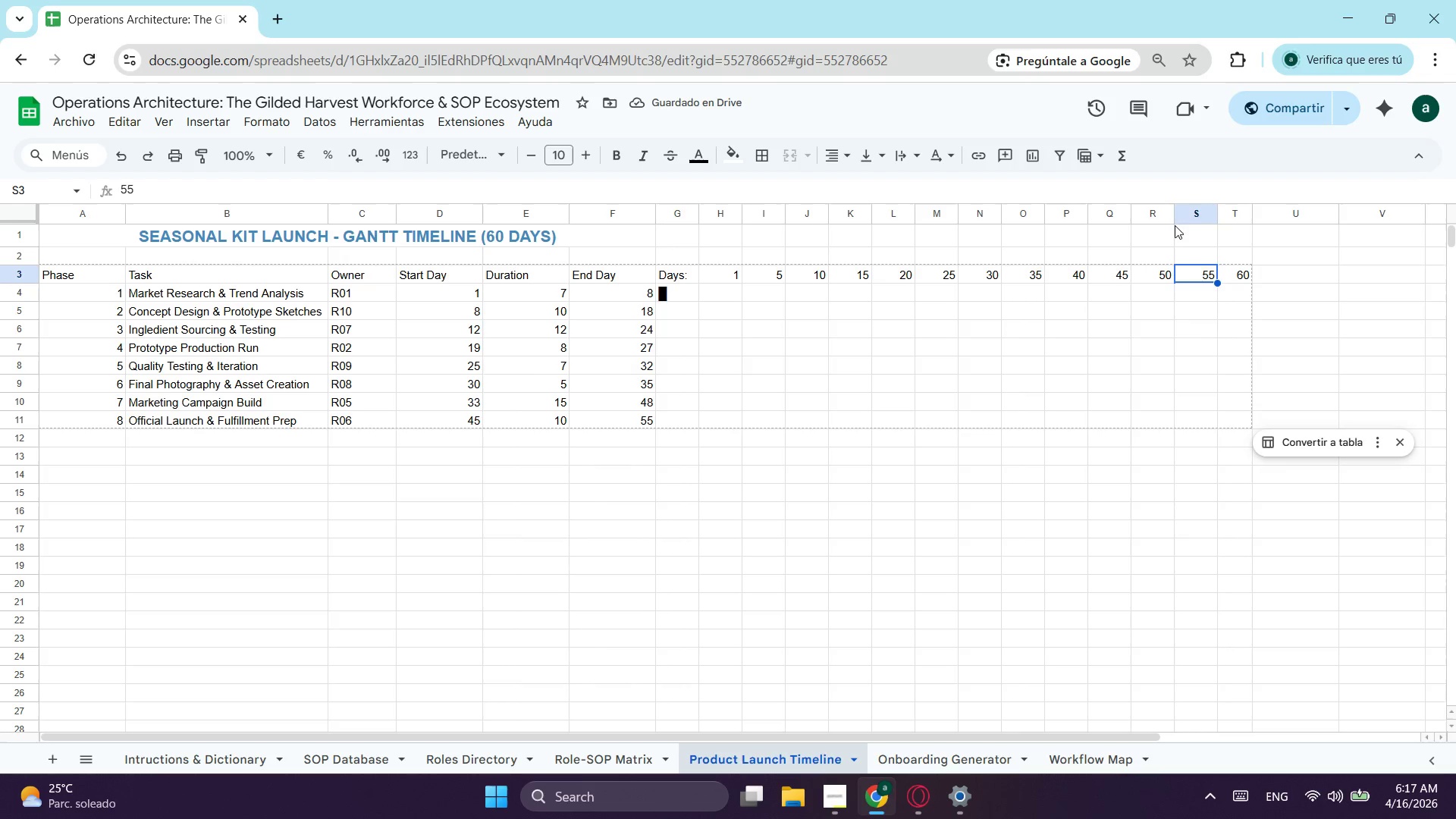 
right_click([1194, 214])
 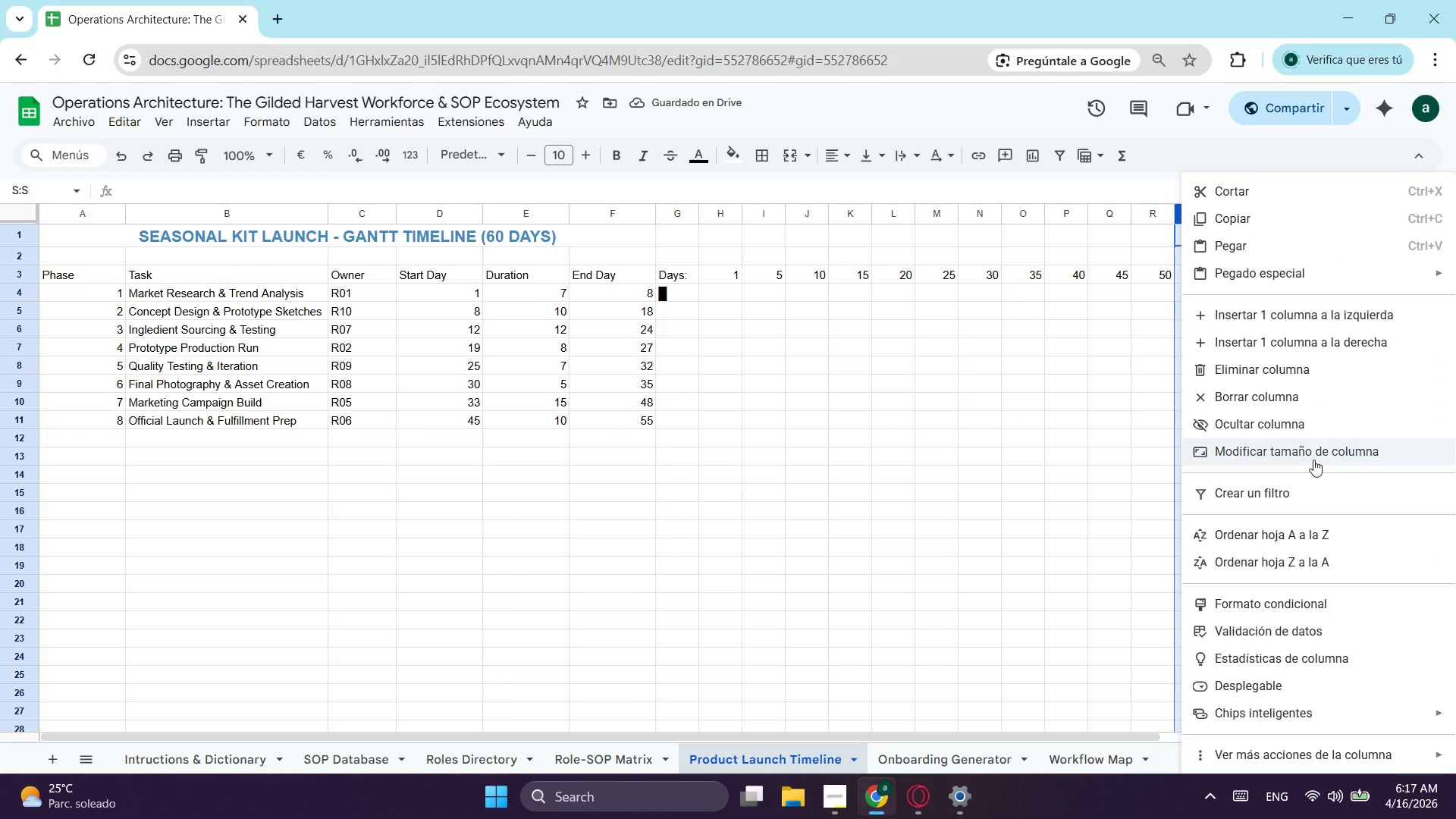 
left_click([1313, 460])
 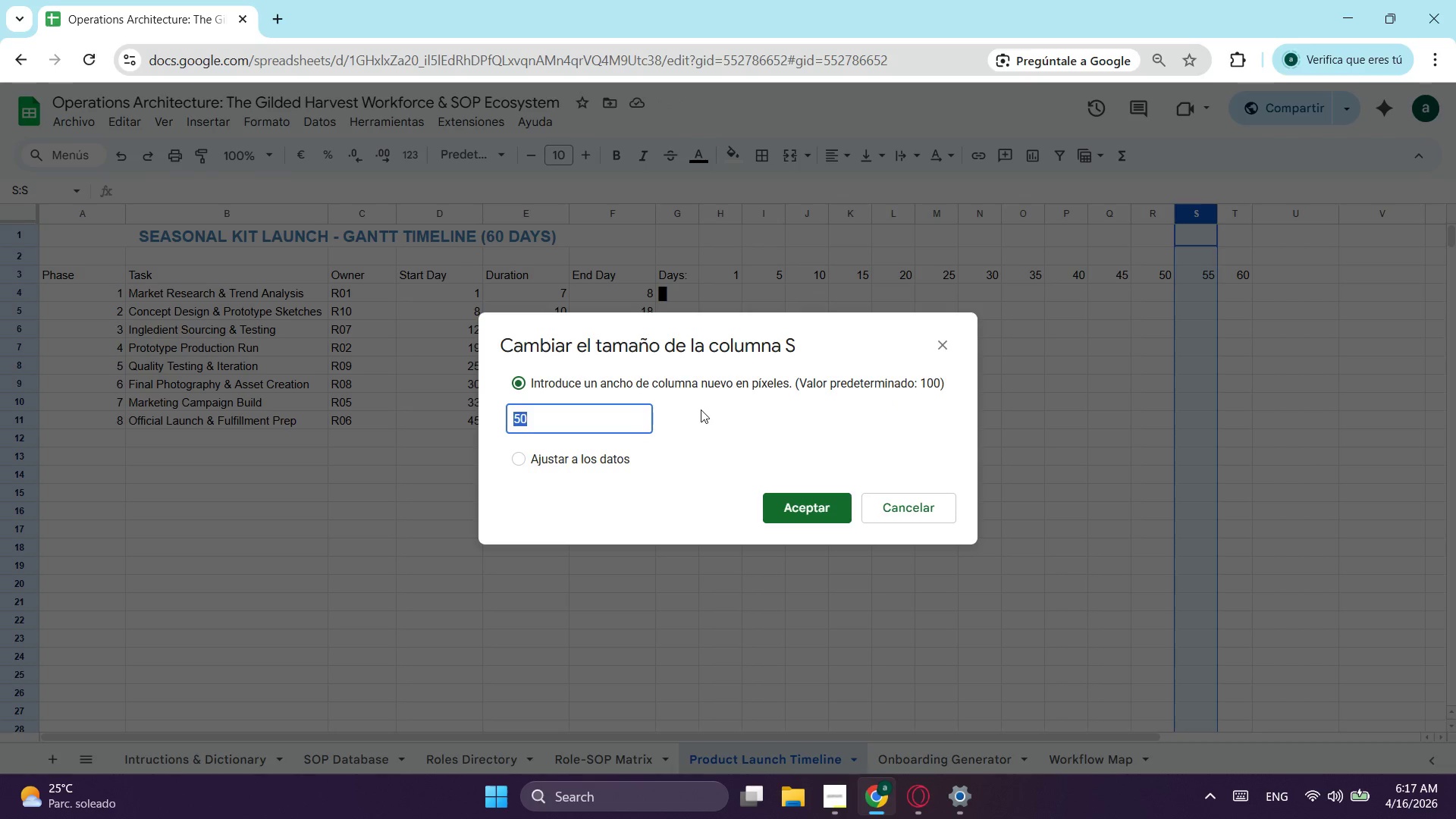 
key(Escape)
 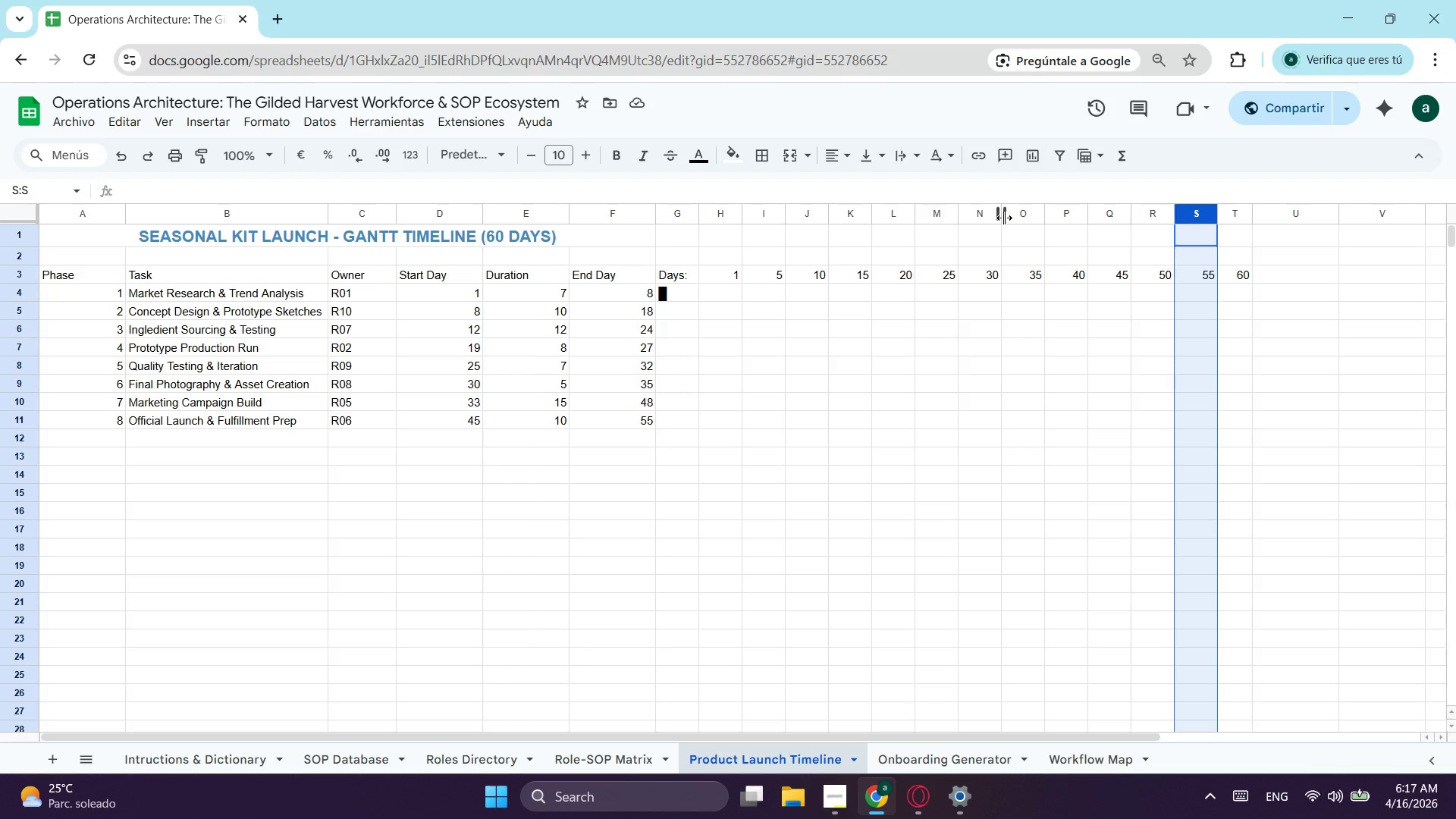 
right_click([1024, 218])
 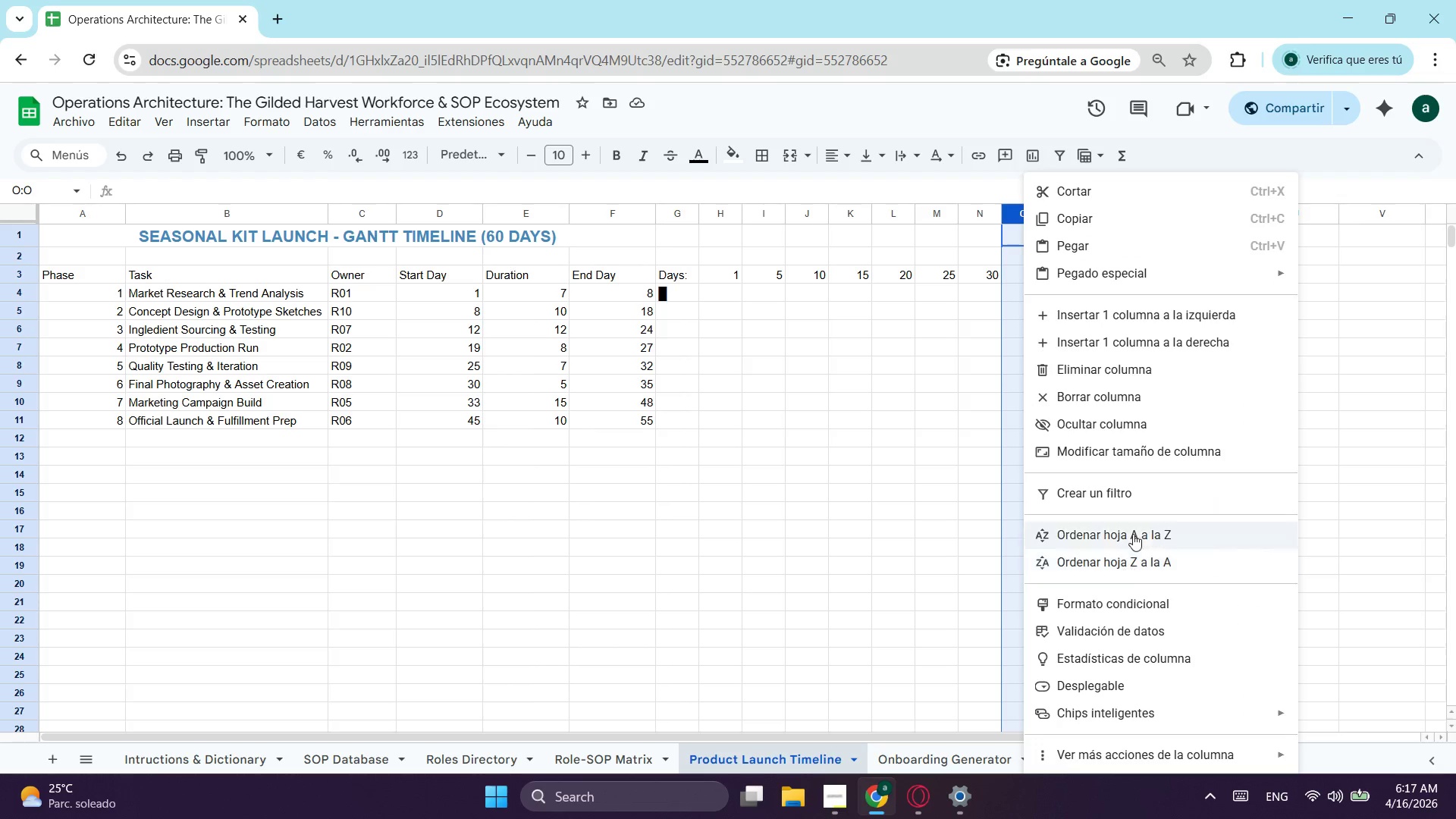 
left_click([1147, 453])
 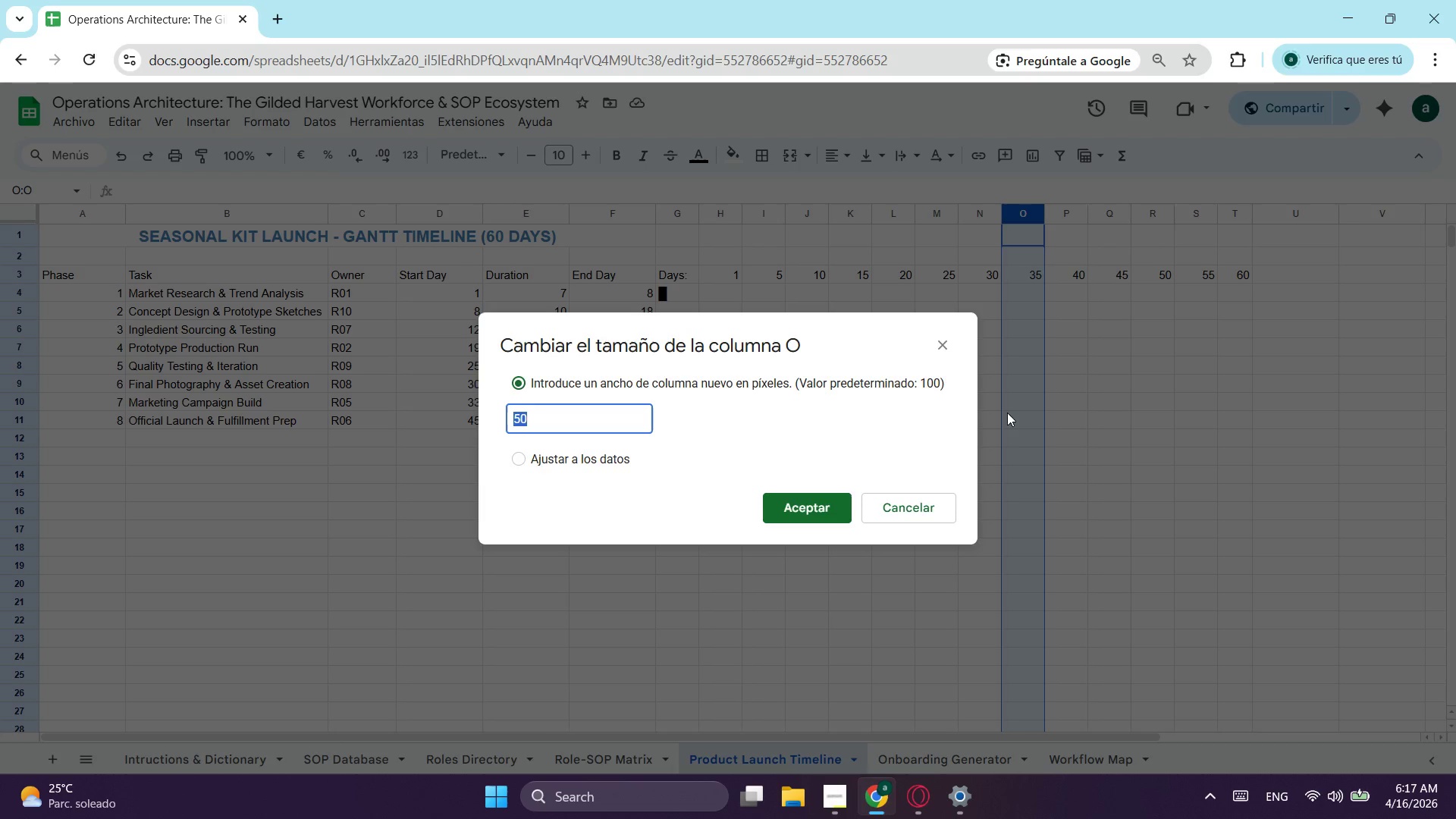 
key(Escape)
 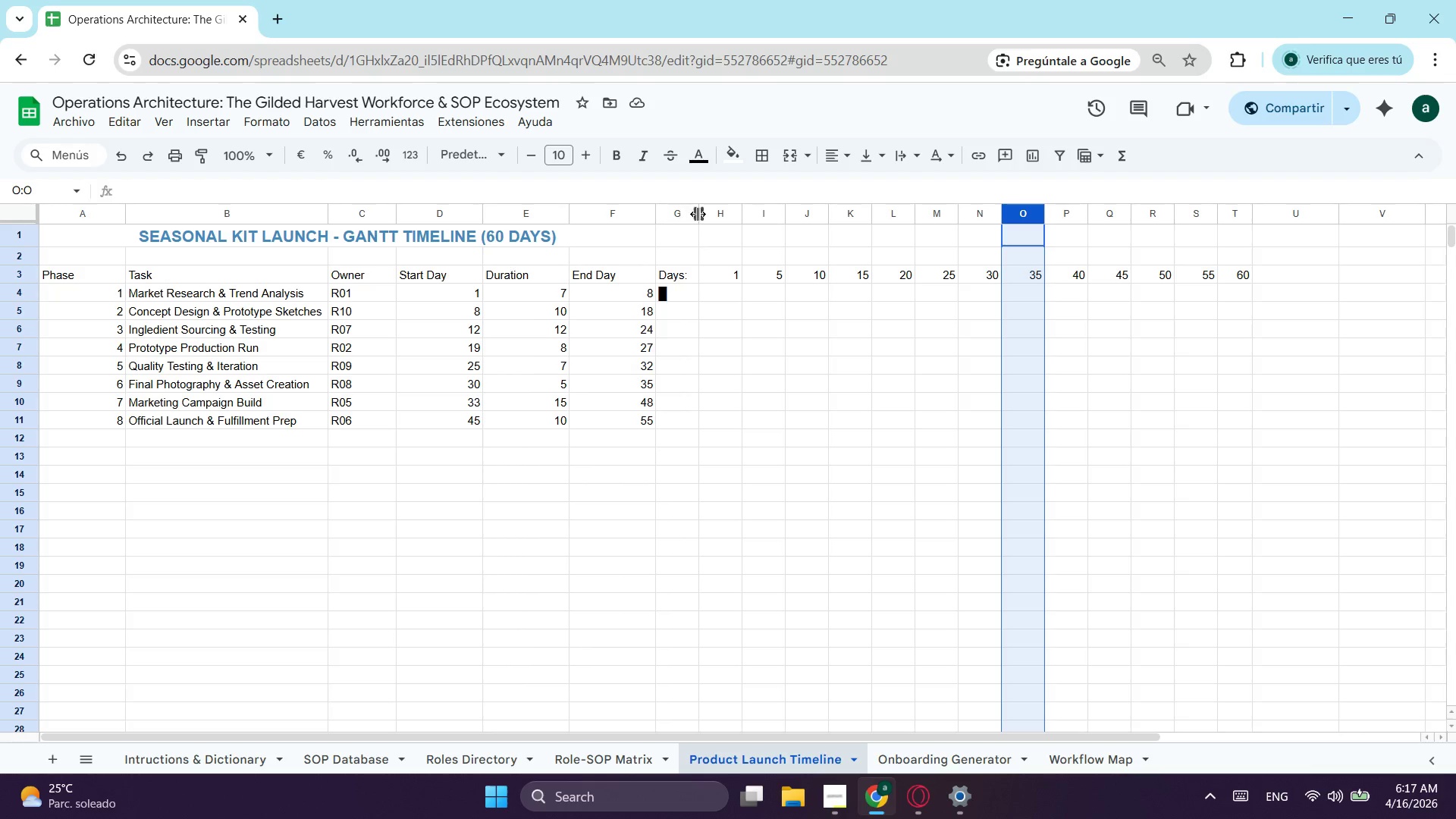 
left_click([722, 212])
 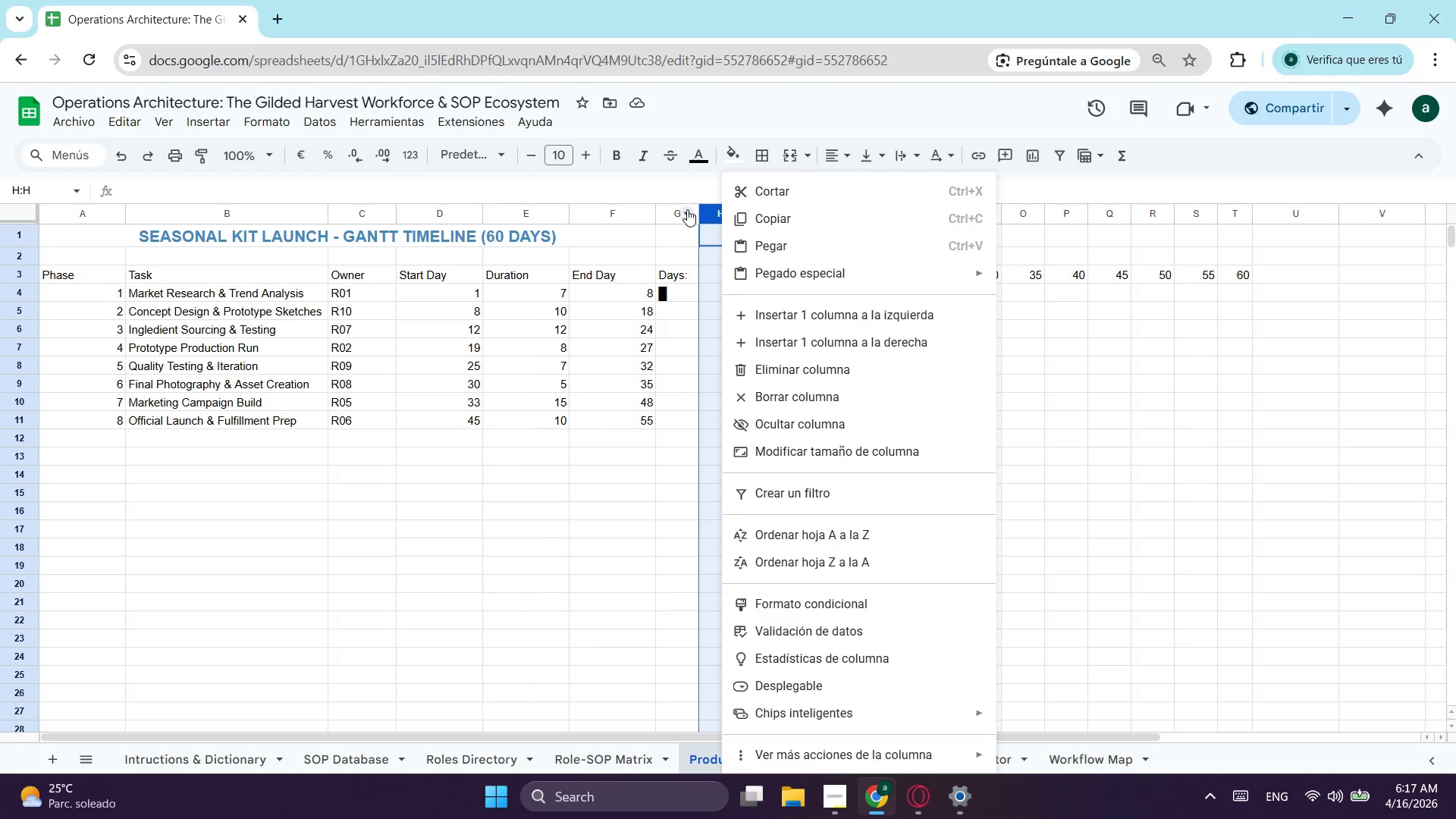 
key(Escape)
 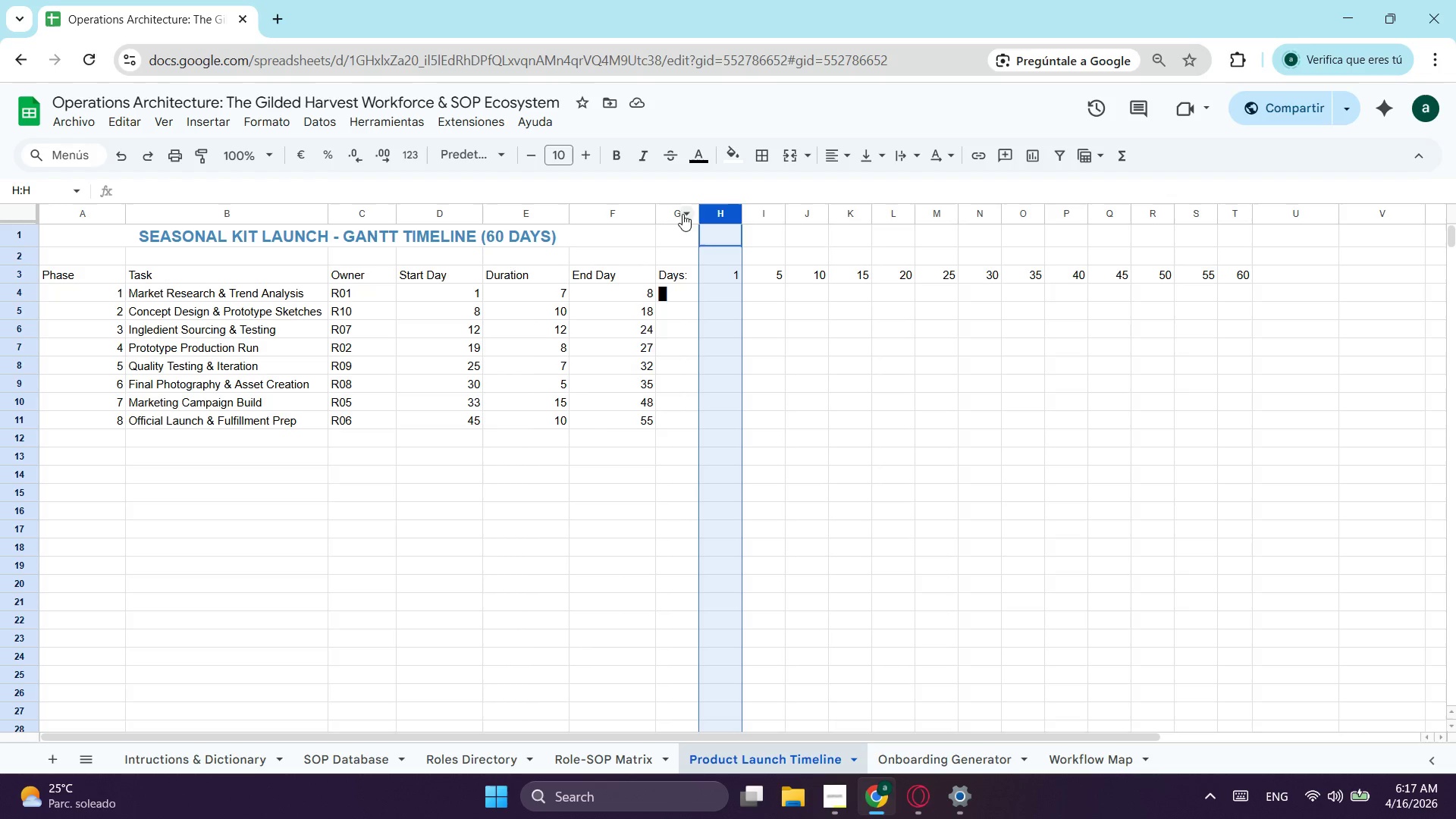 
mouse_move([731, 212])
 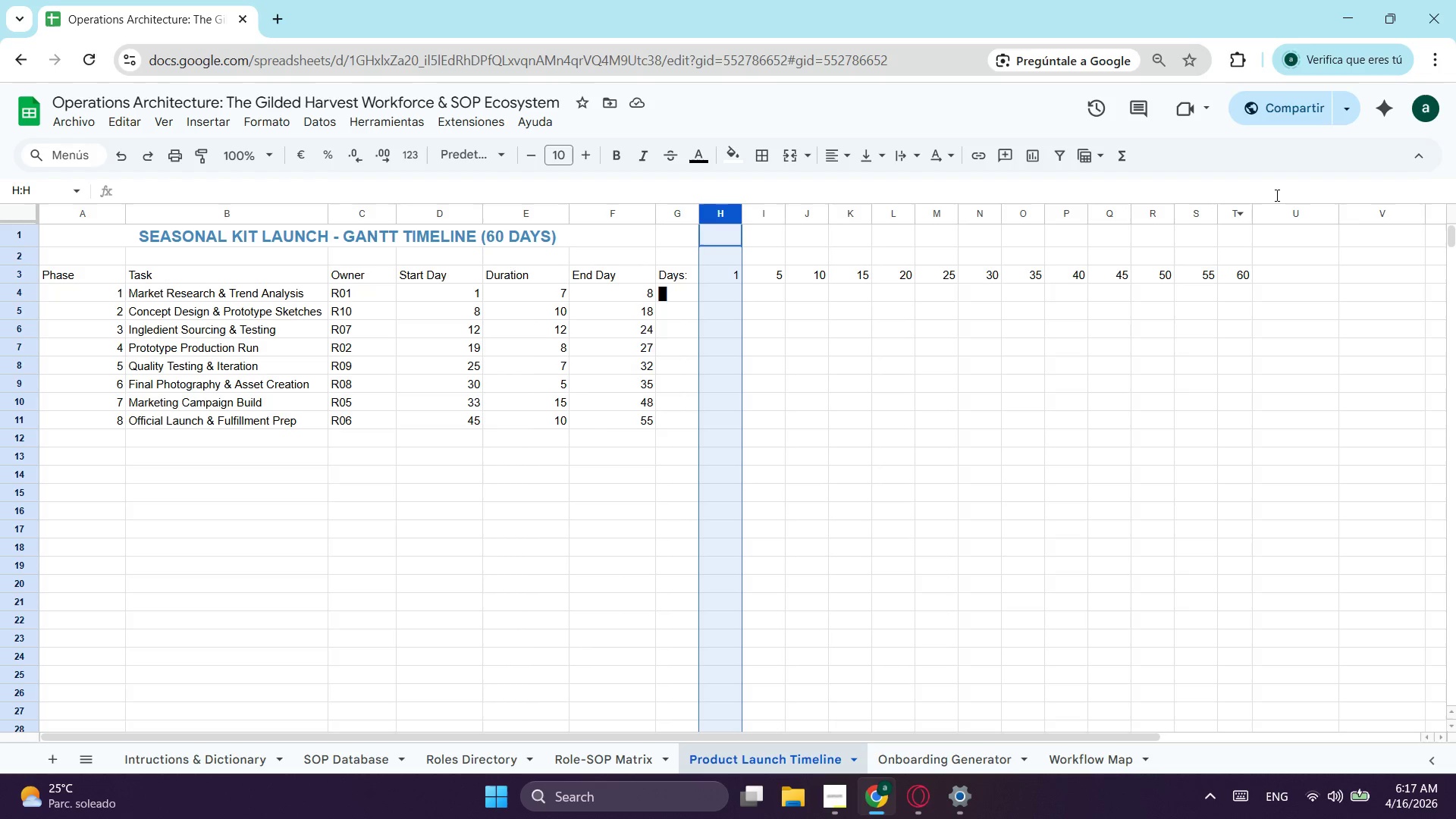 
hold_key(key=ControlLeft, duration=0.45)
 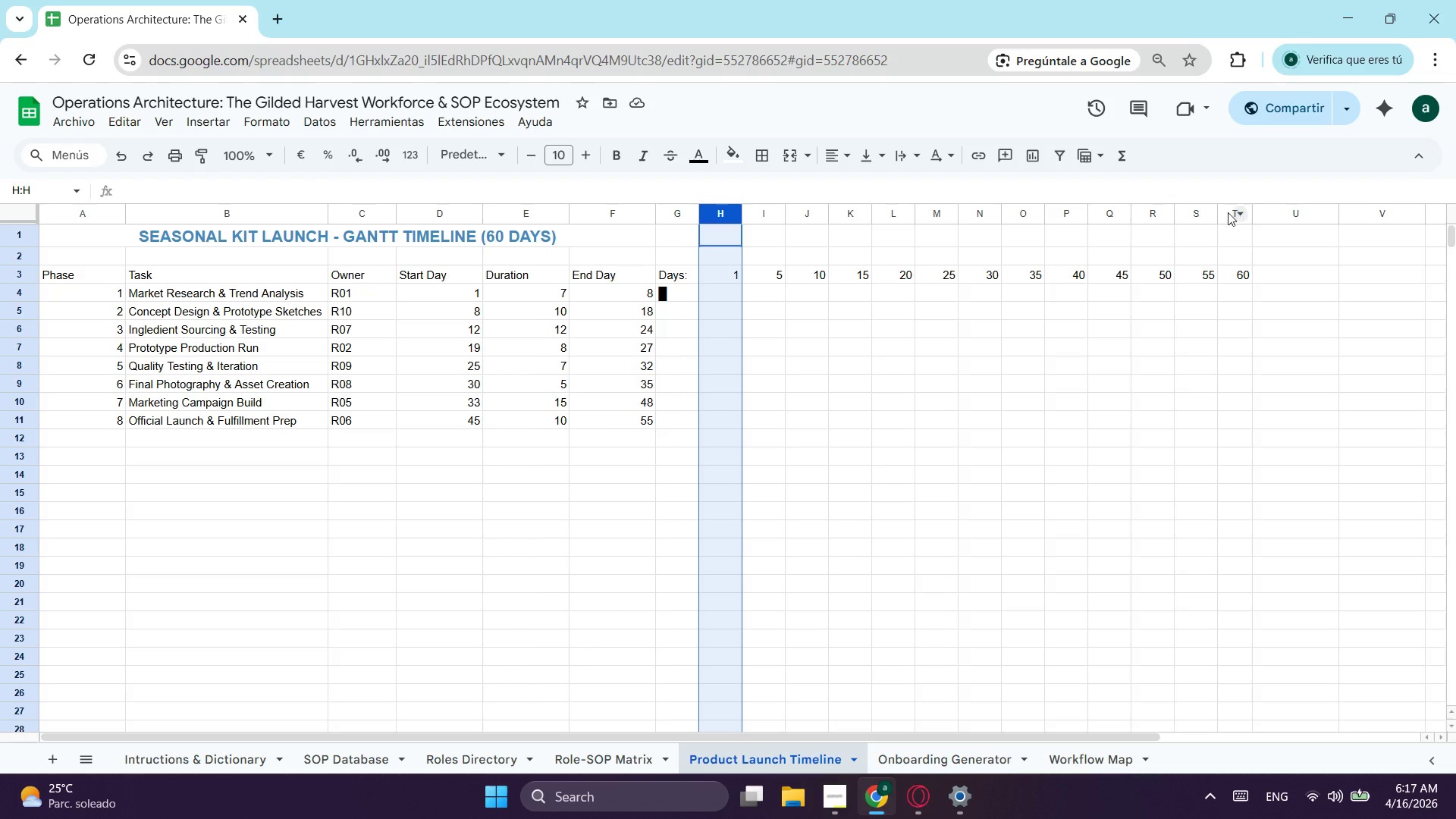 
hold_key(key=ShiftLeft, duration=0.73)
right_click([1232, 209])
 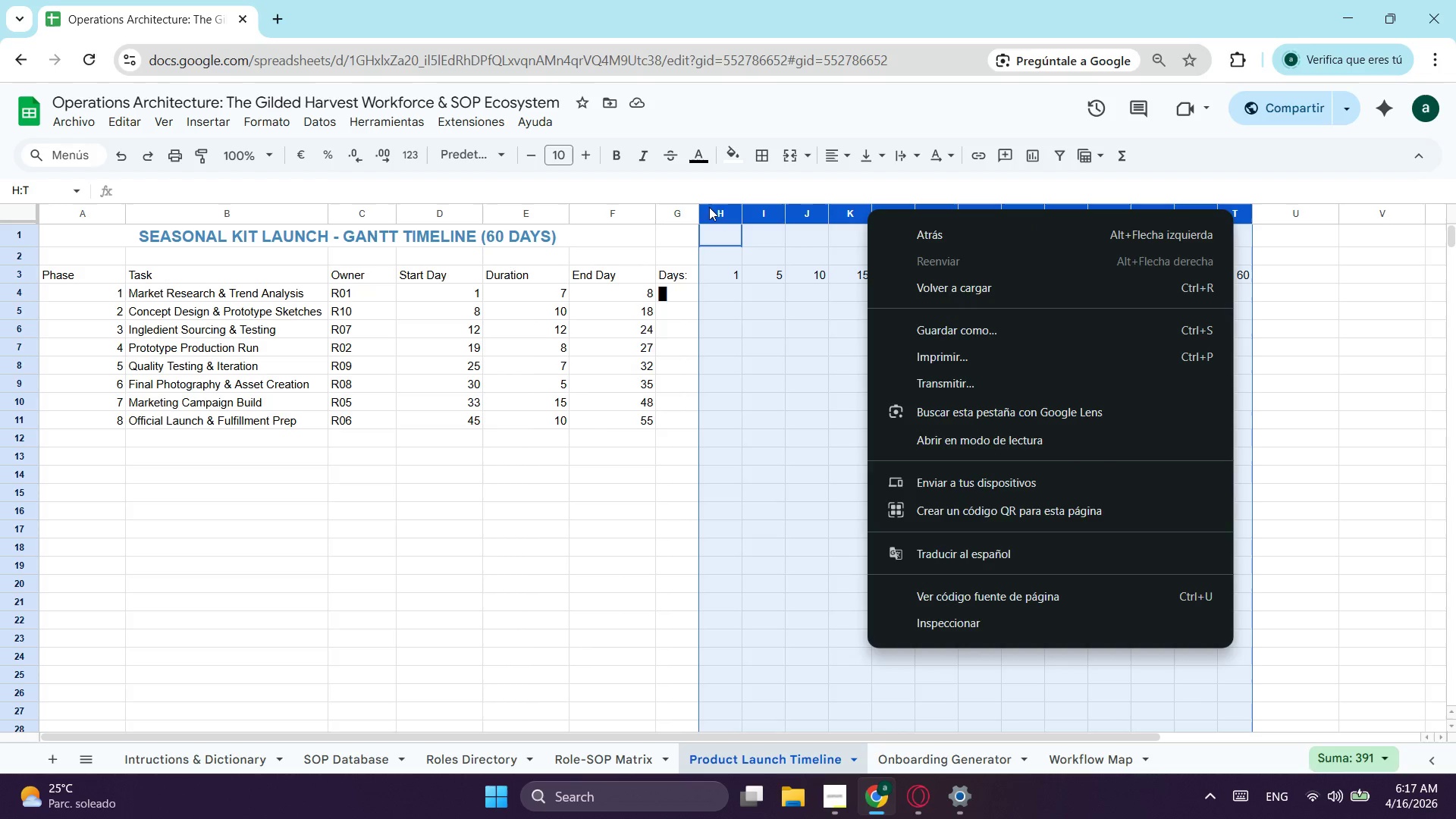 
right_click([717, 209])
 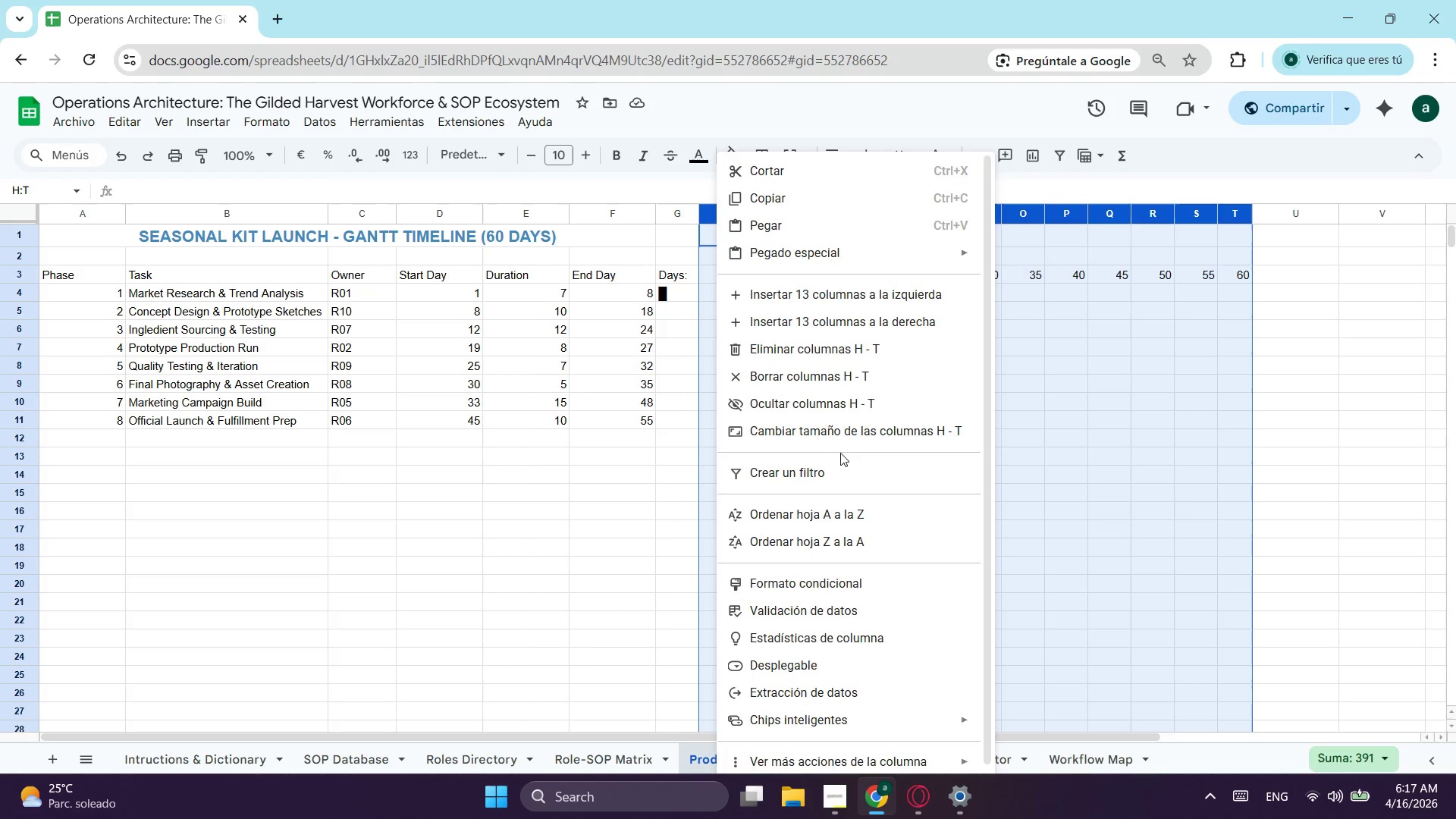 
left_click([852, 440])
 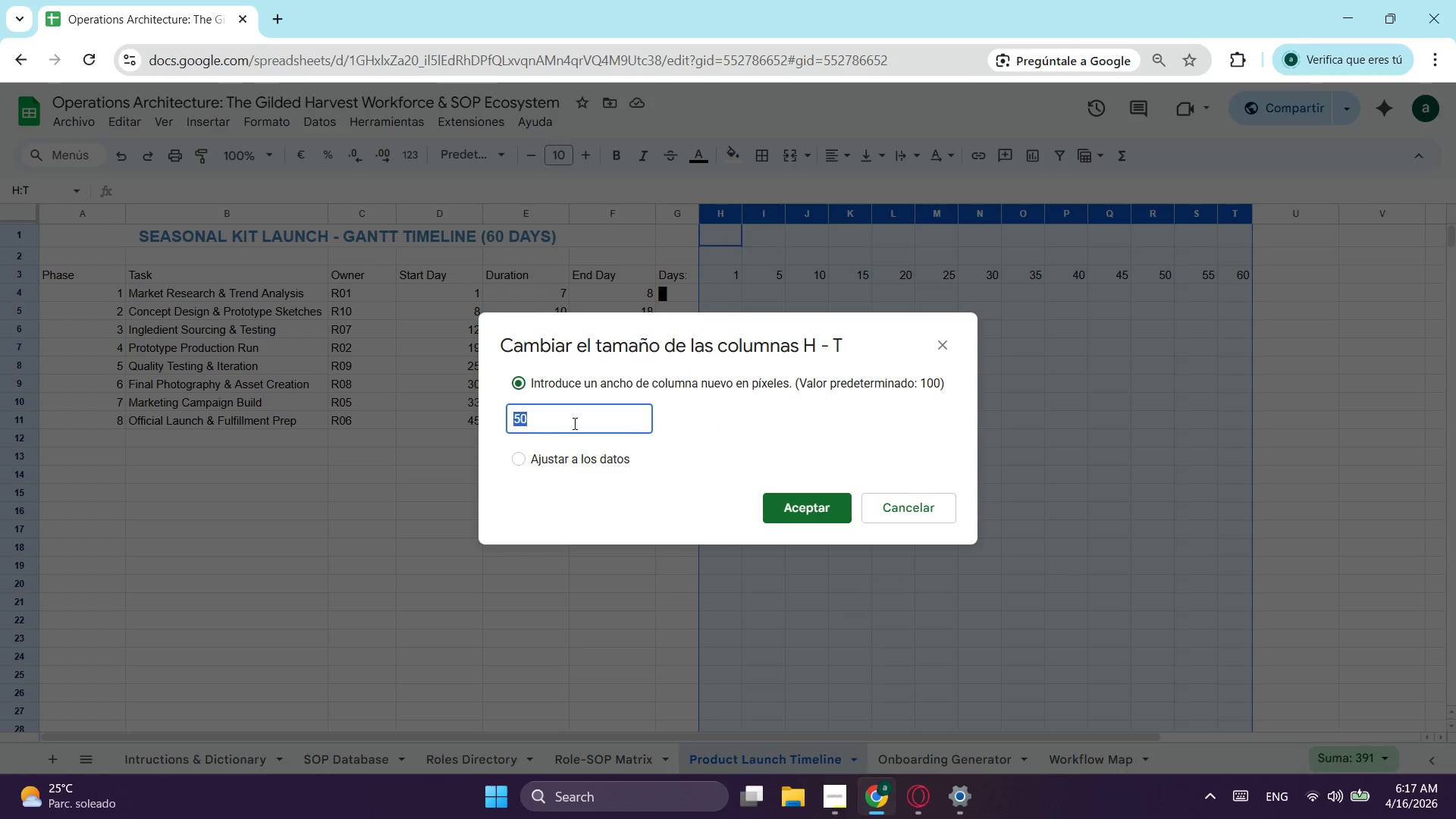 
left_click([568, 423])
 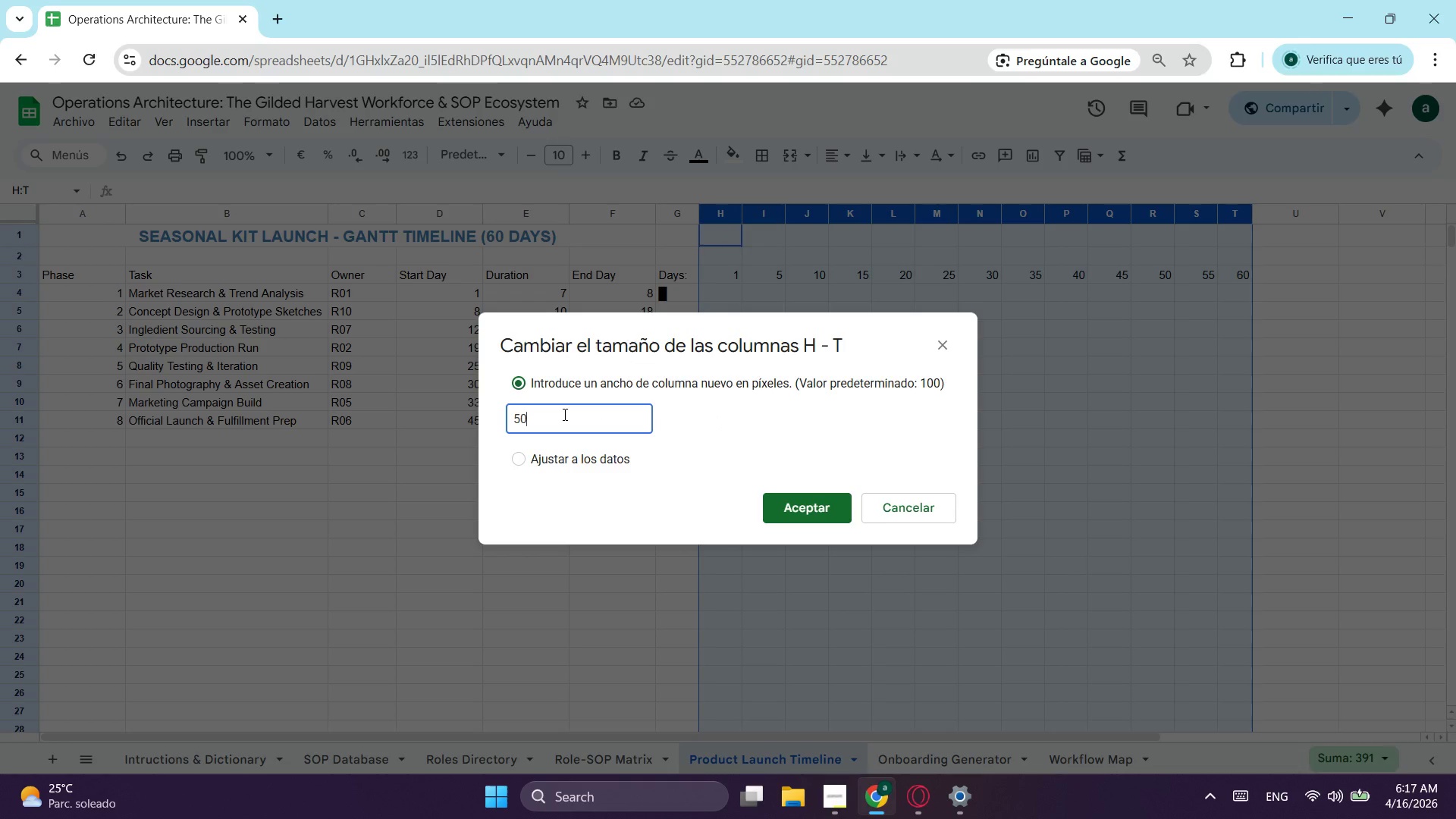 
key(Backspace)
key(Backspace)
type(40)
 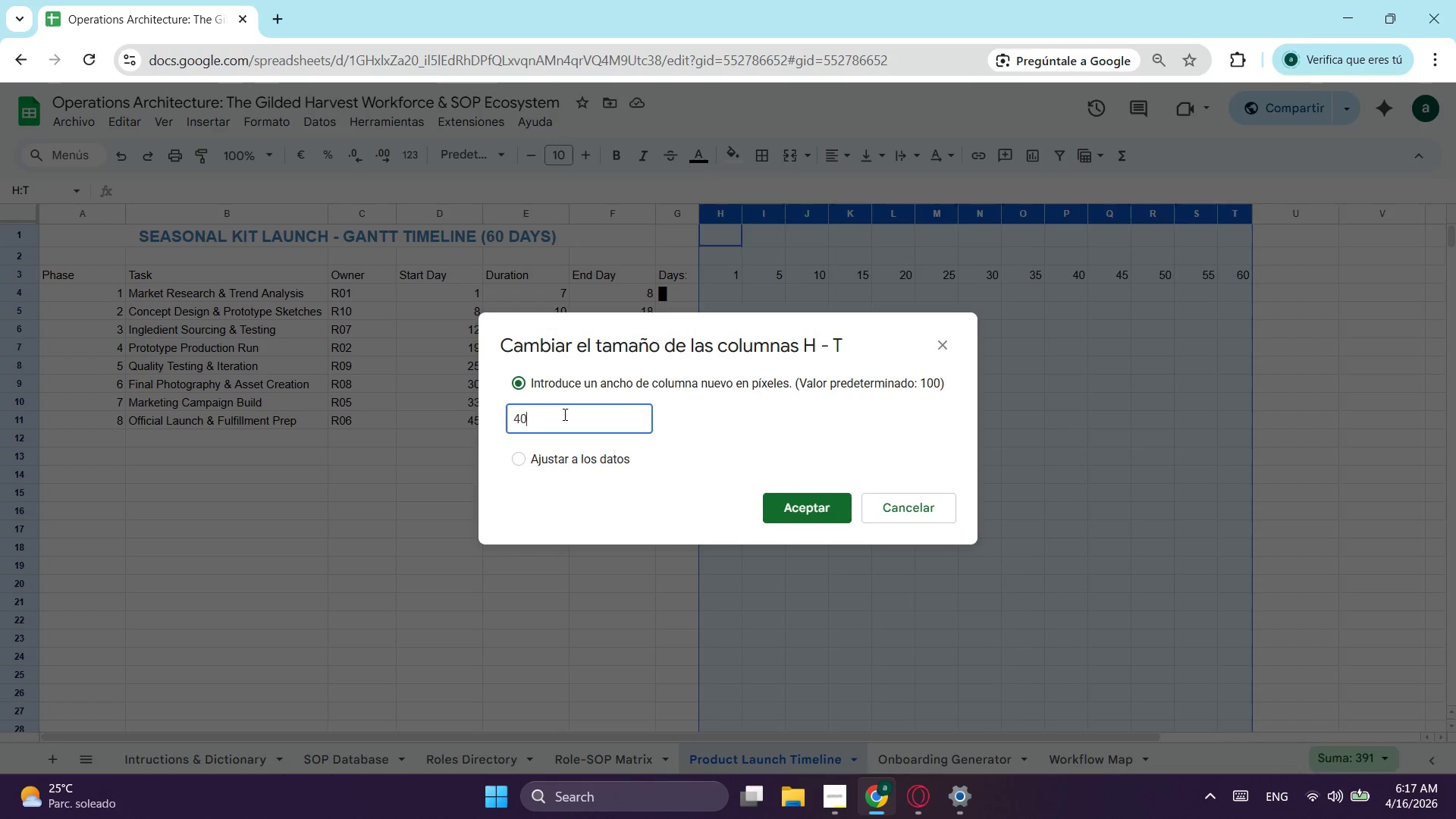 
key(Enter)
 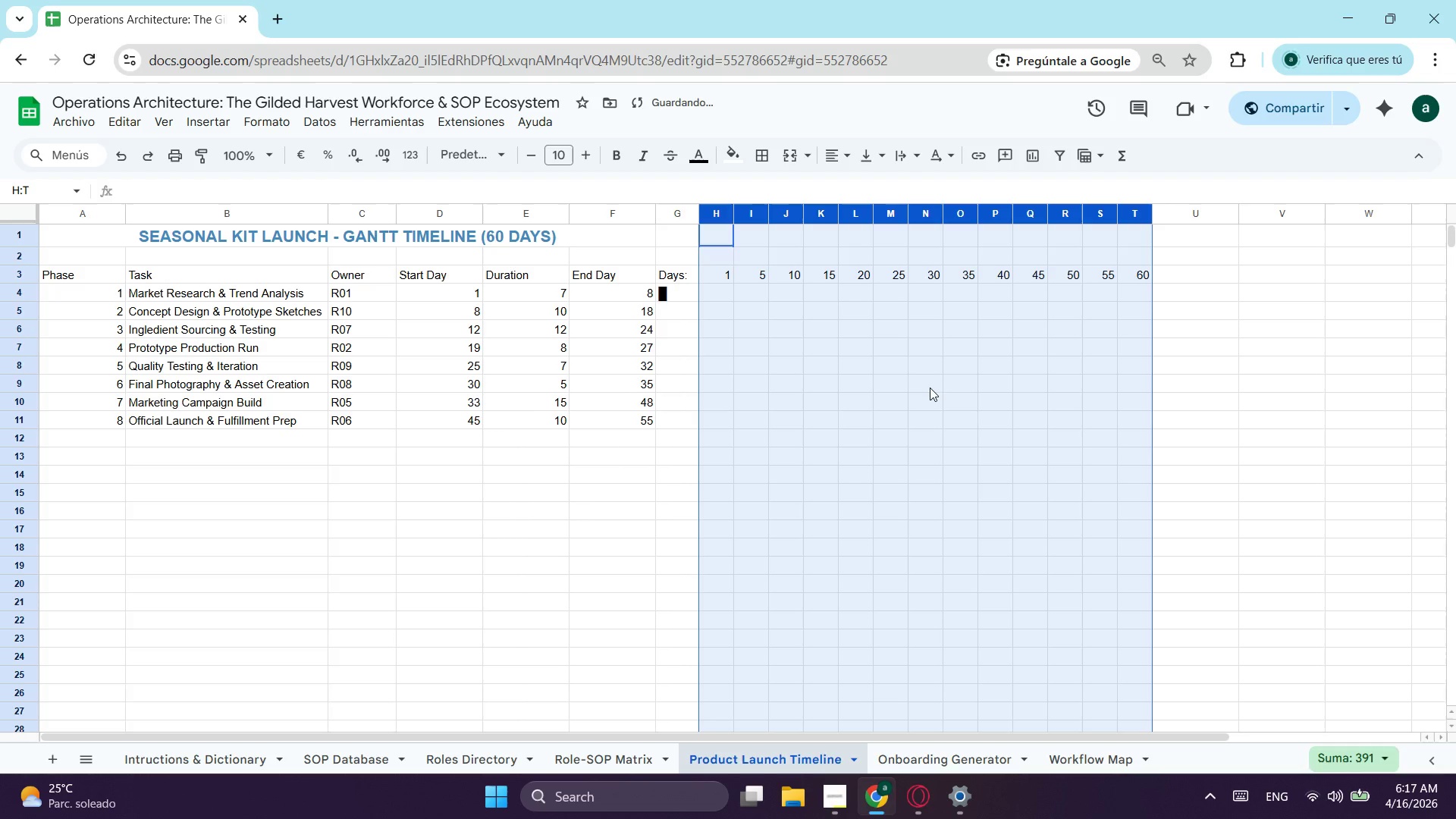 
left_click([767, 326])
 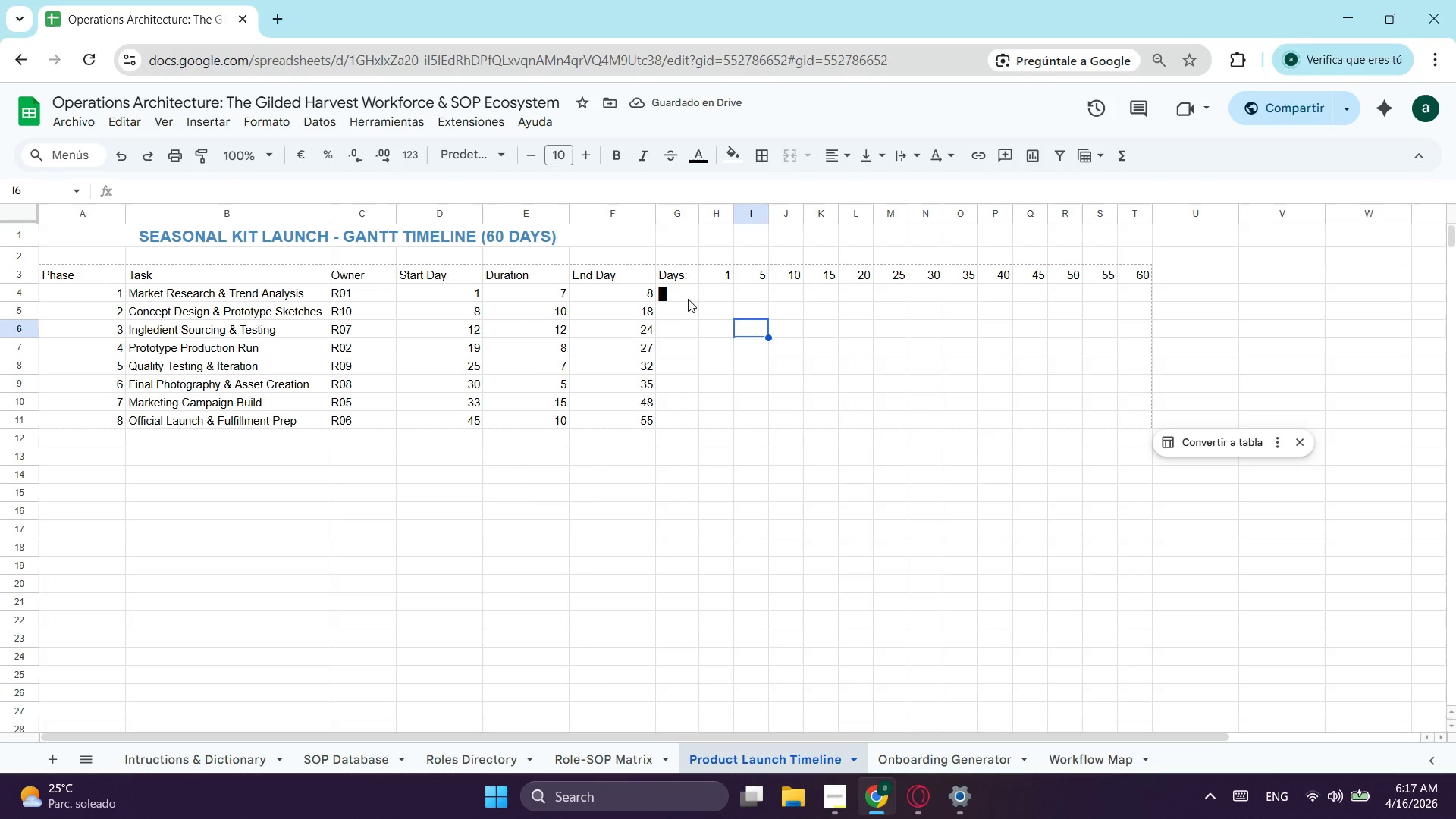 
left_click([674, 295])
 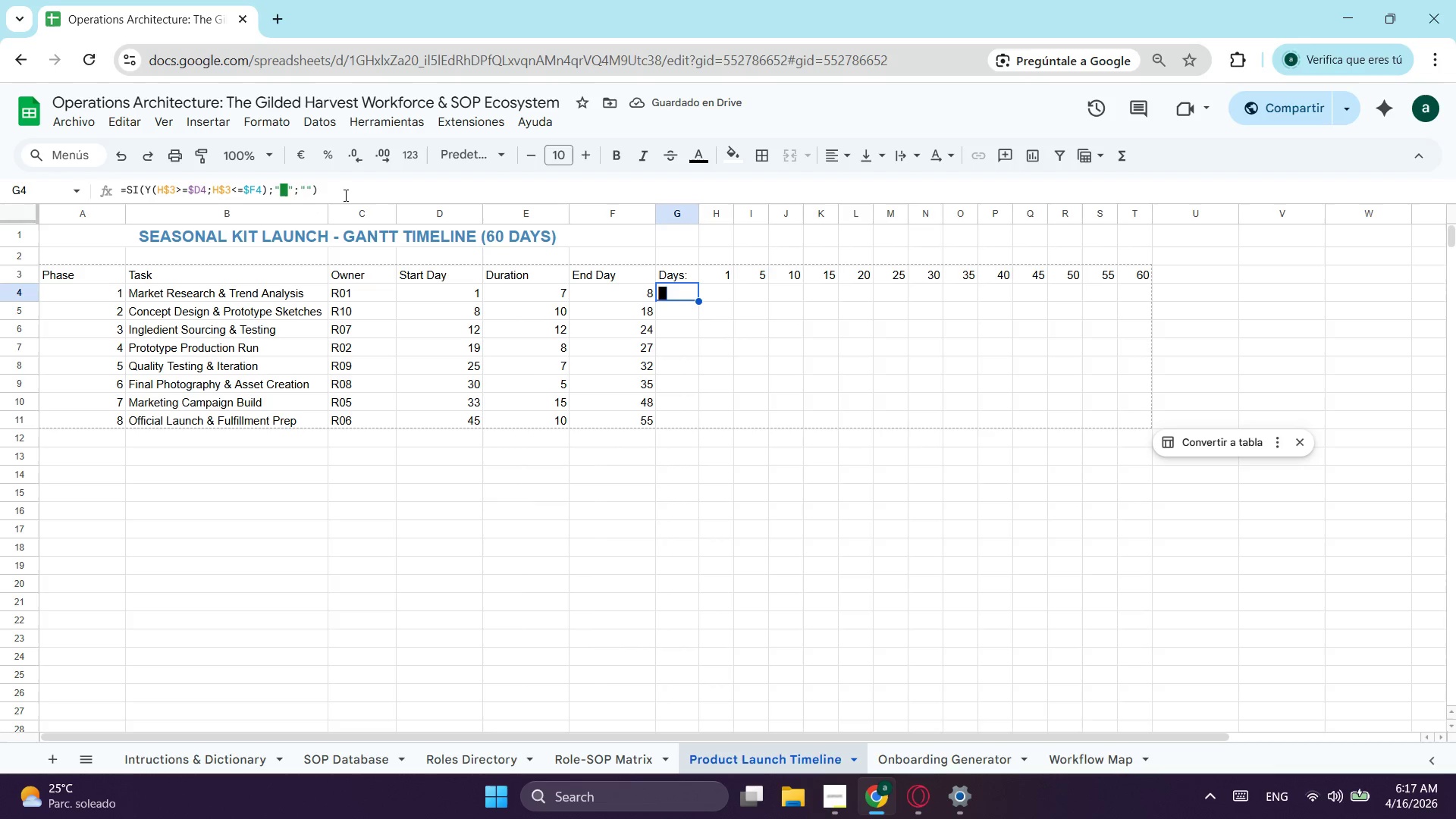 
left_click_drag(start_coordinate=[391, 193], to_coordinate=[123, 200])
 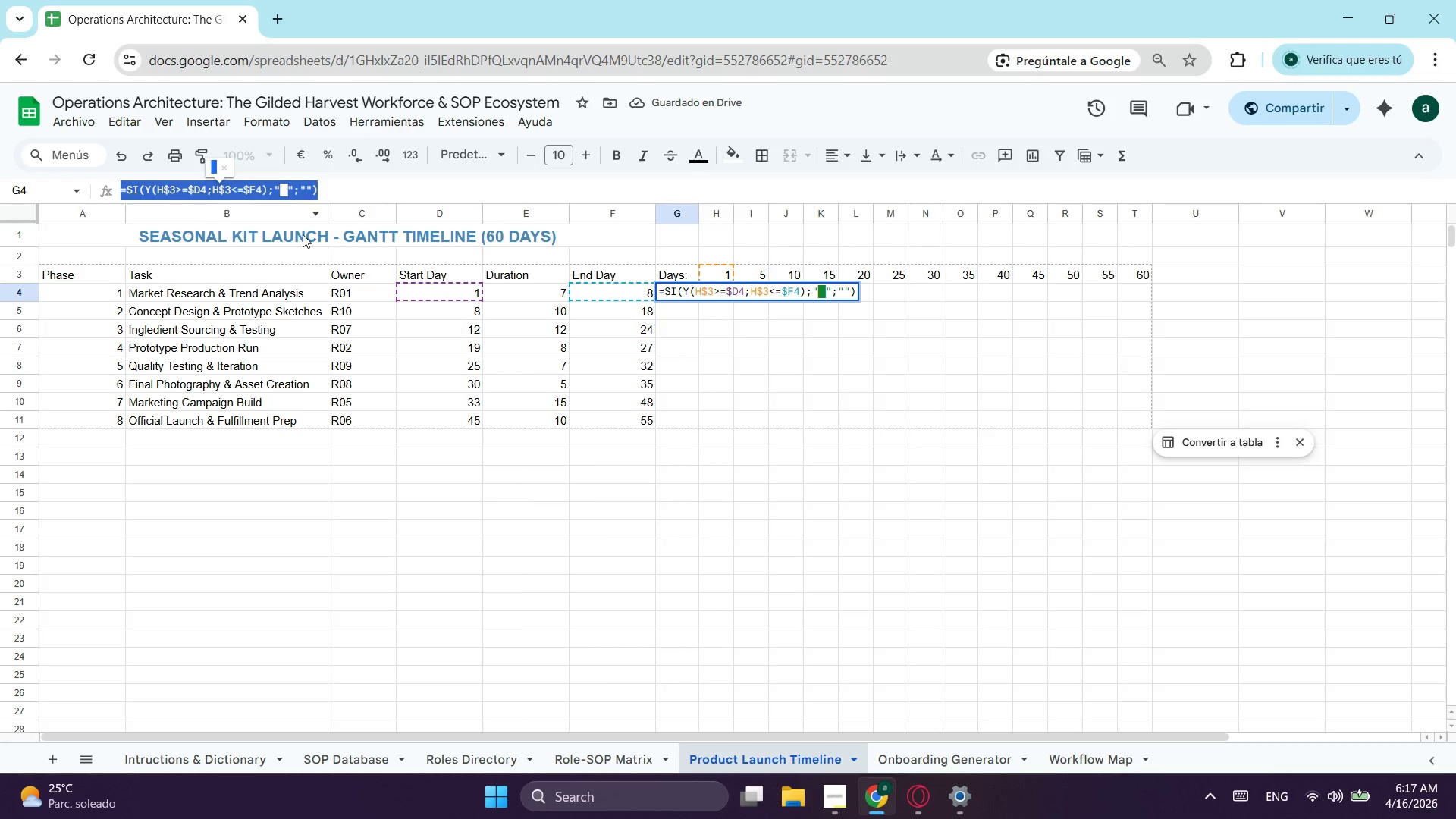 
key(Control+ControlLeft)
 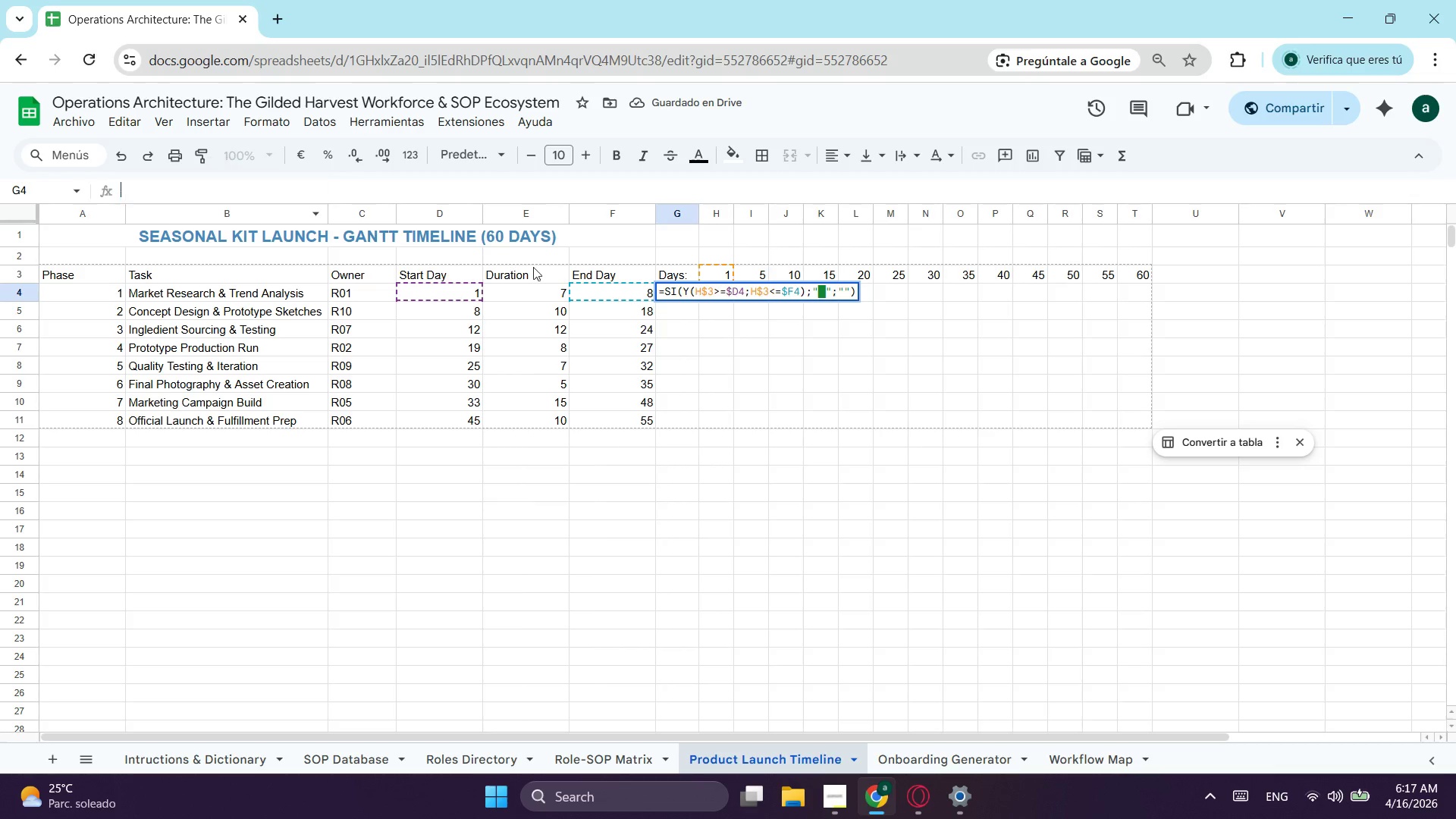 
key(Control+X)
 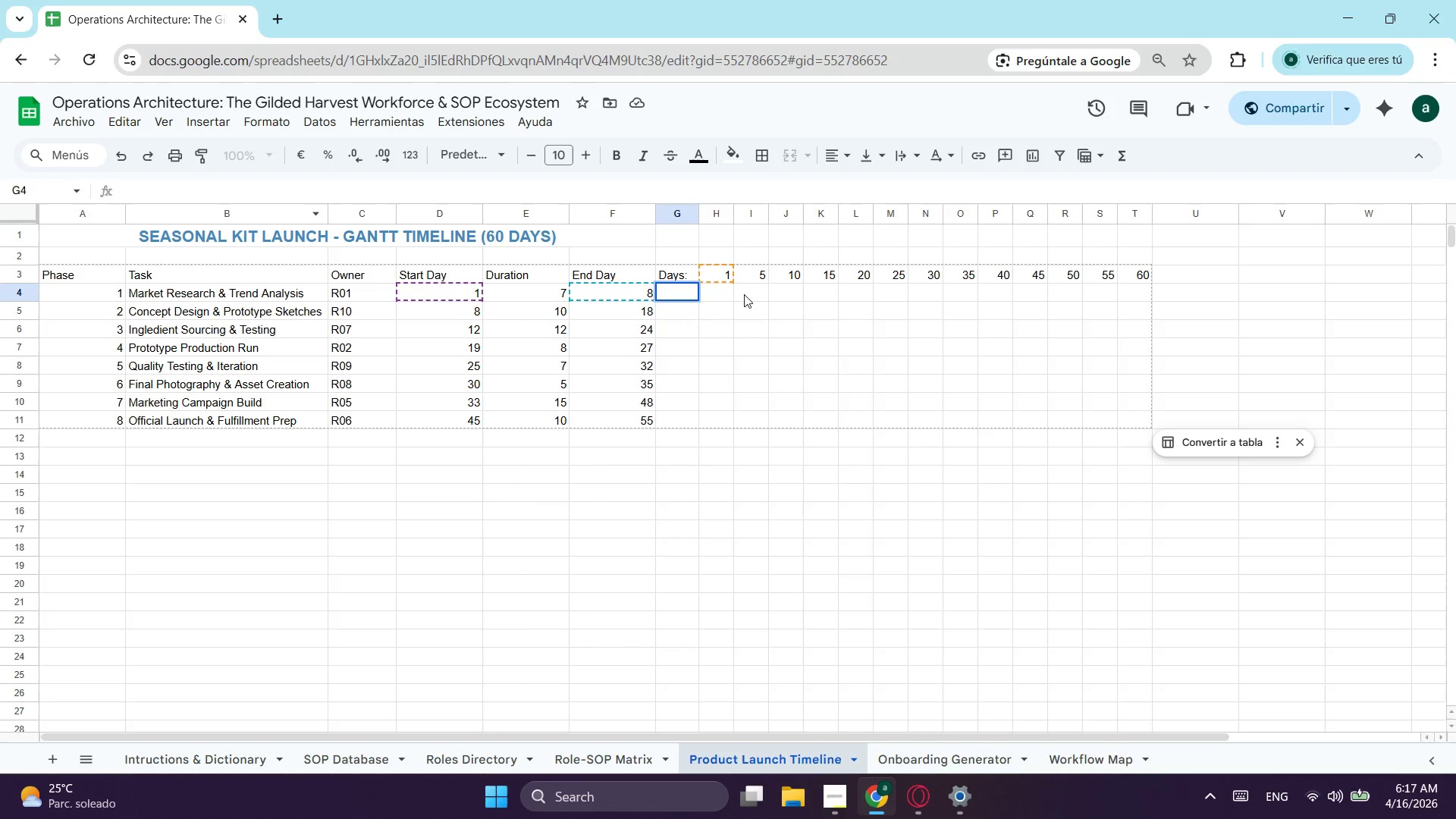 
left_click([724, 296])
 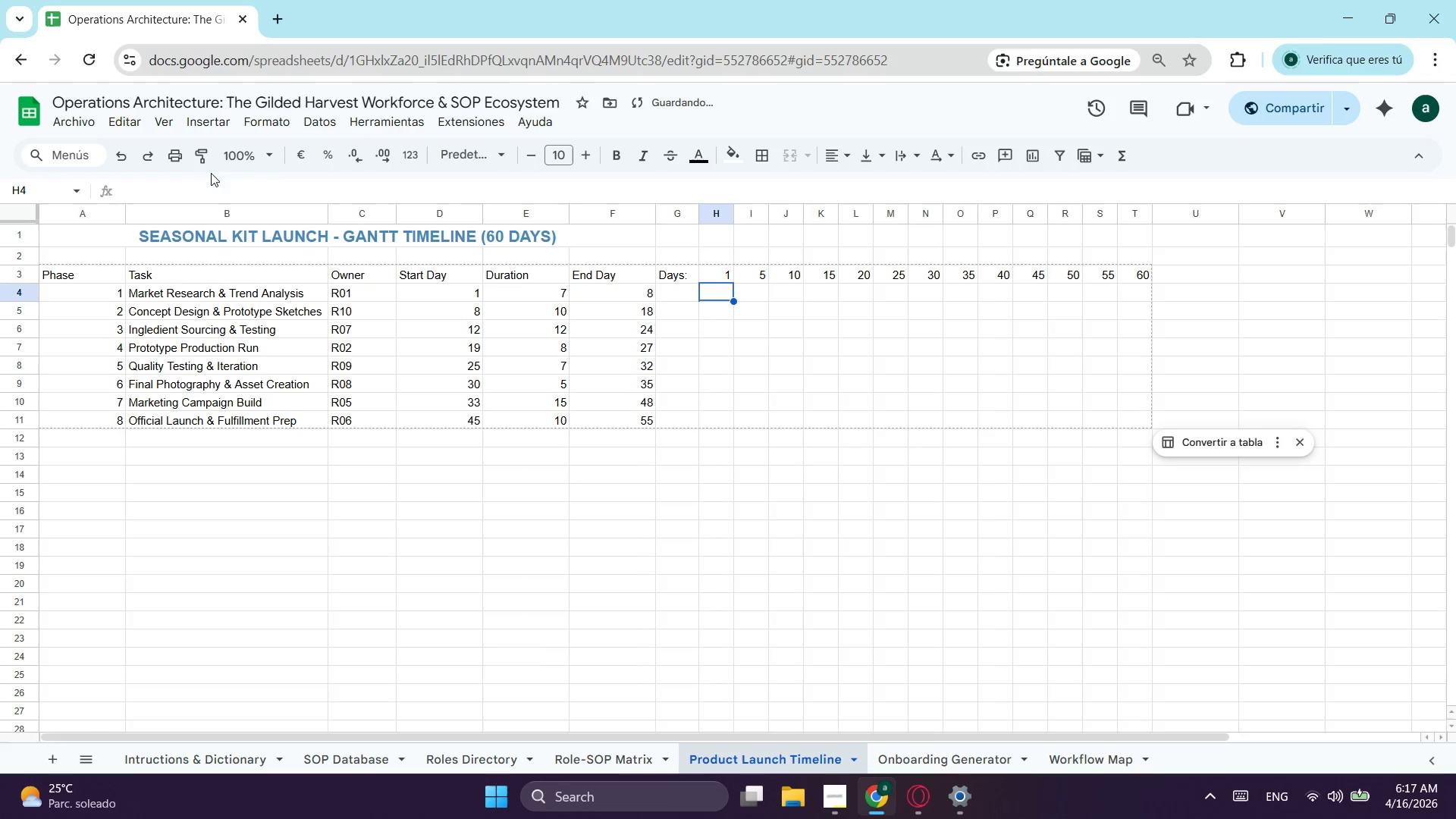 
left_click([194, 190])
 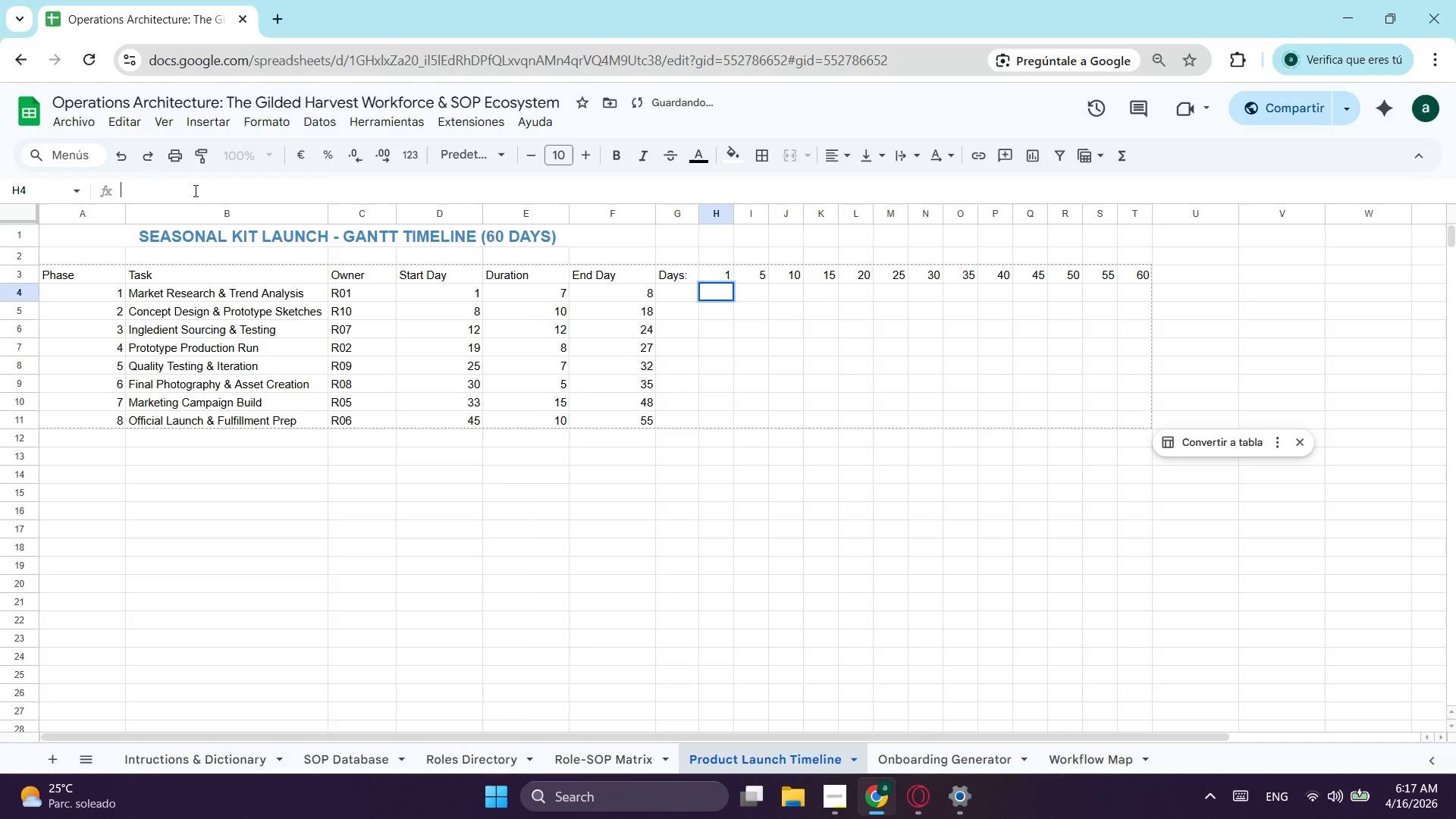 
key(Control+ControlLeft)
 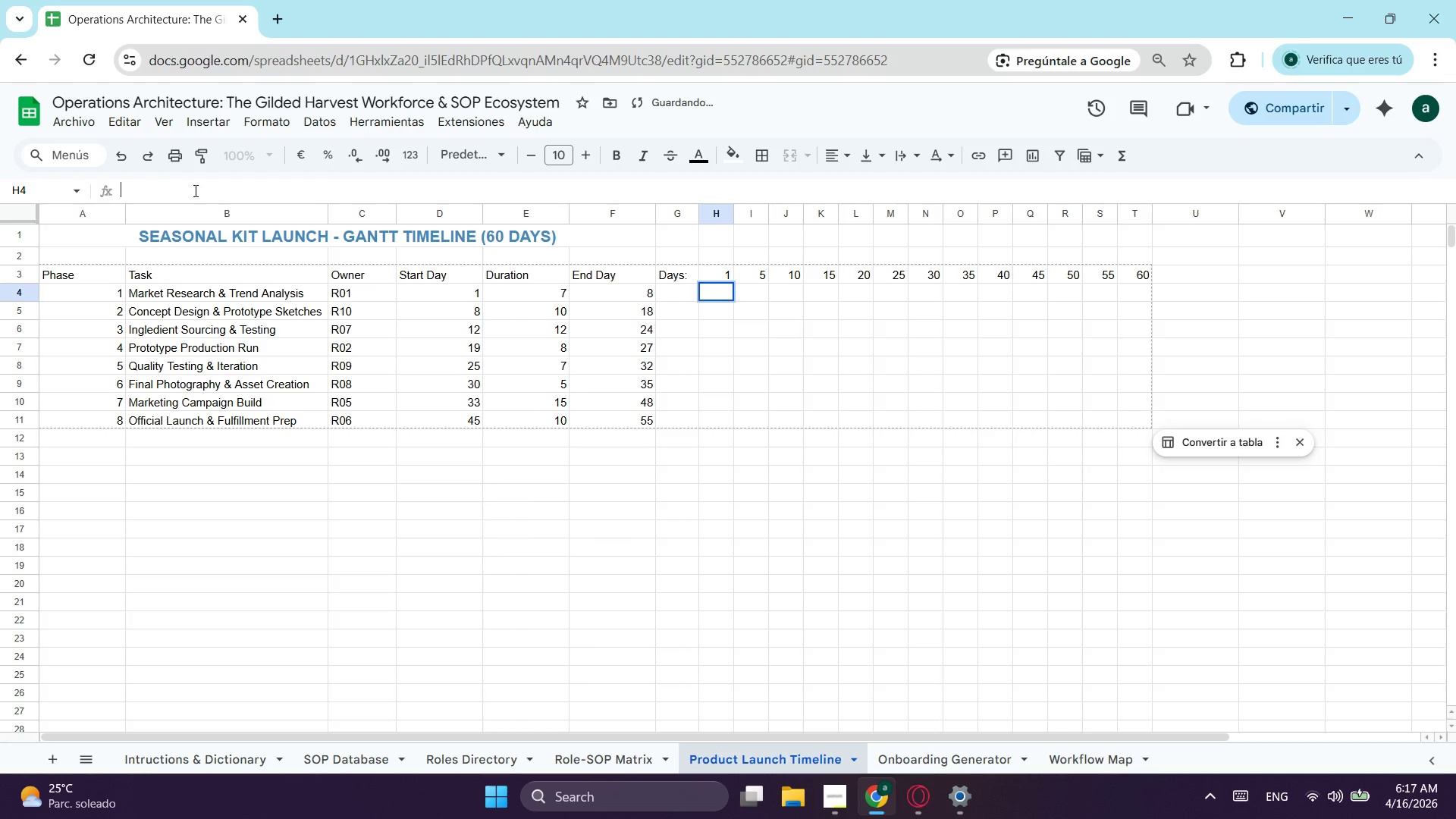 
key(Control+V)
 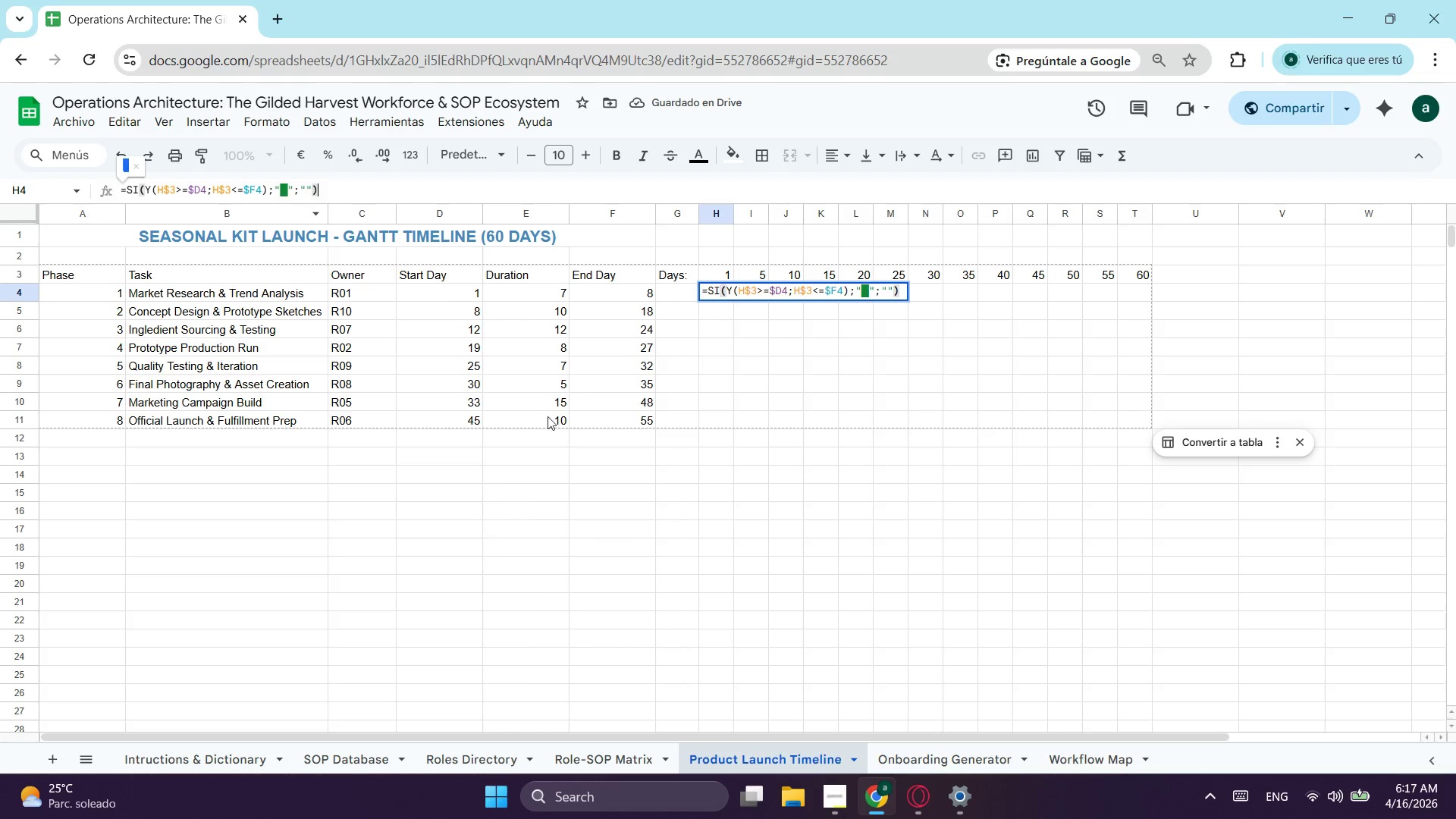 
left_click([729, 492])
 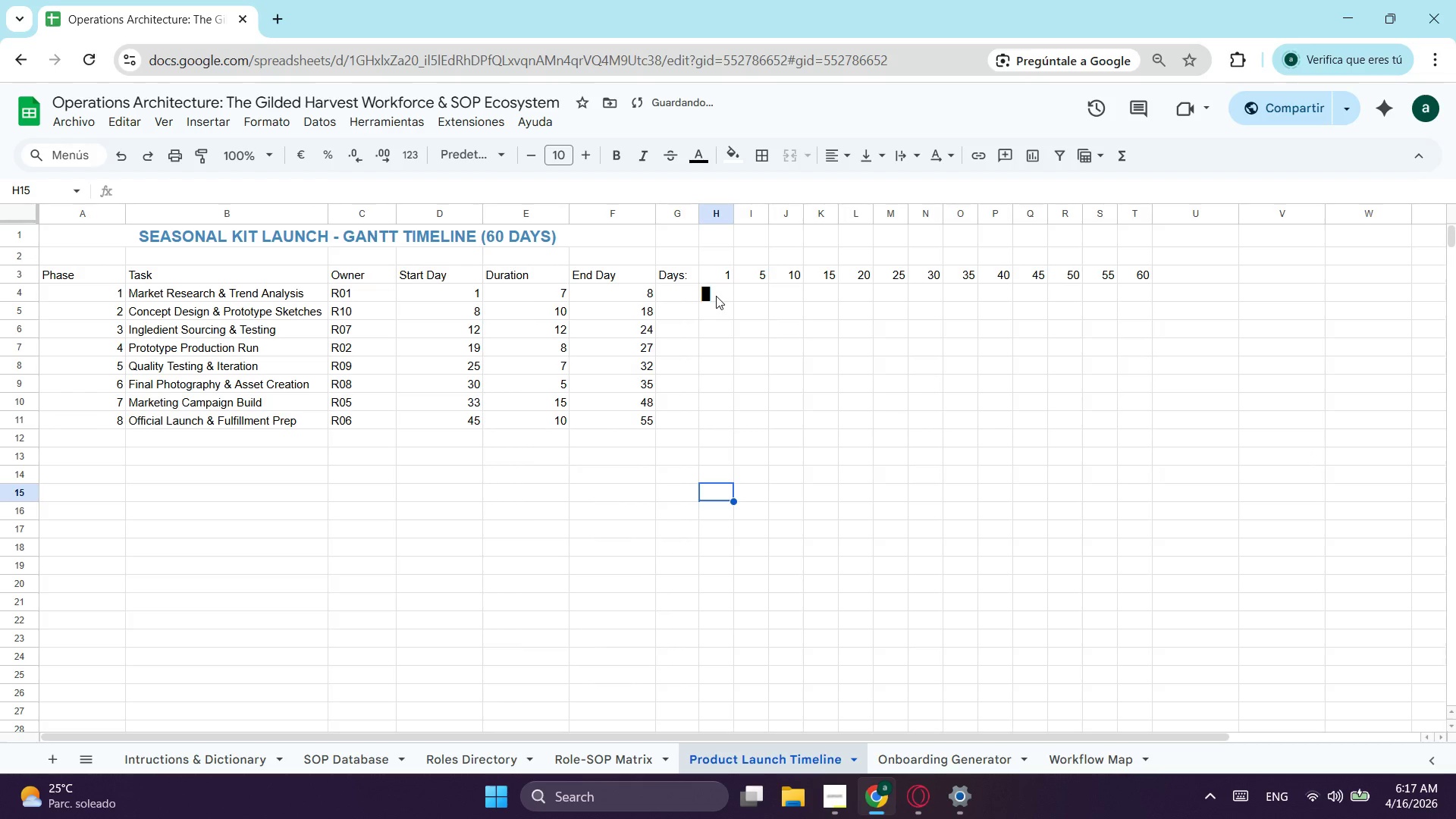 
left_click([708, 296])
 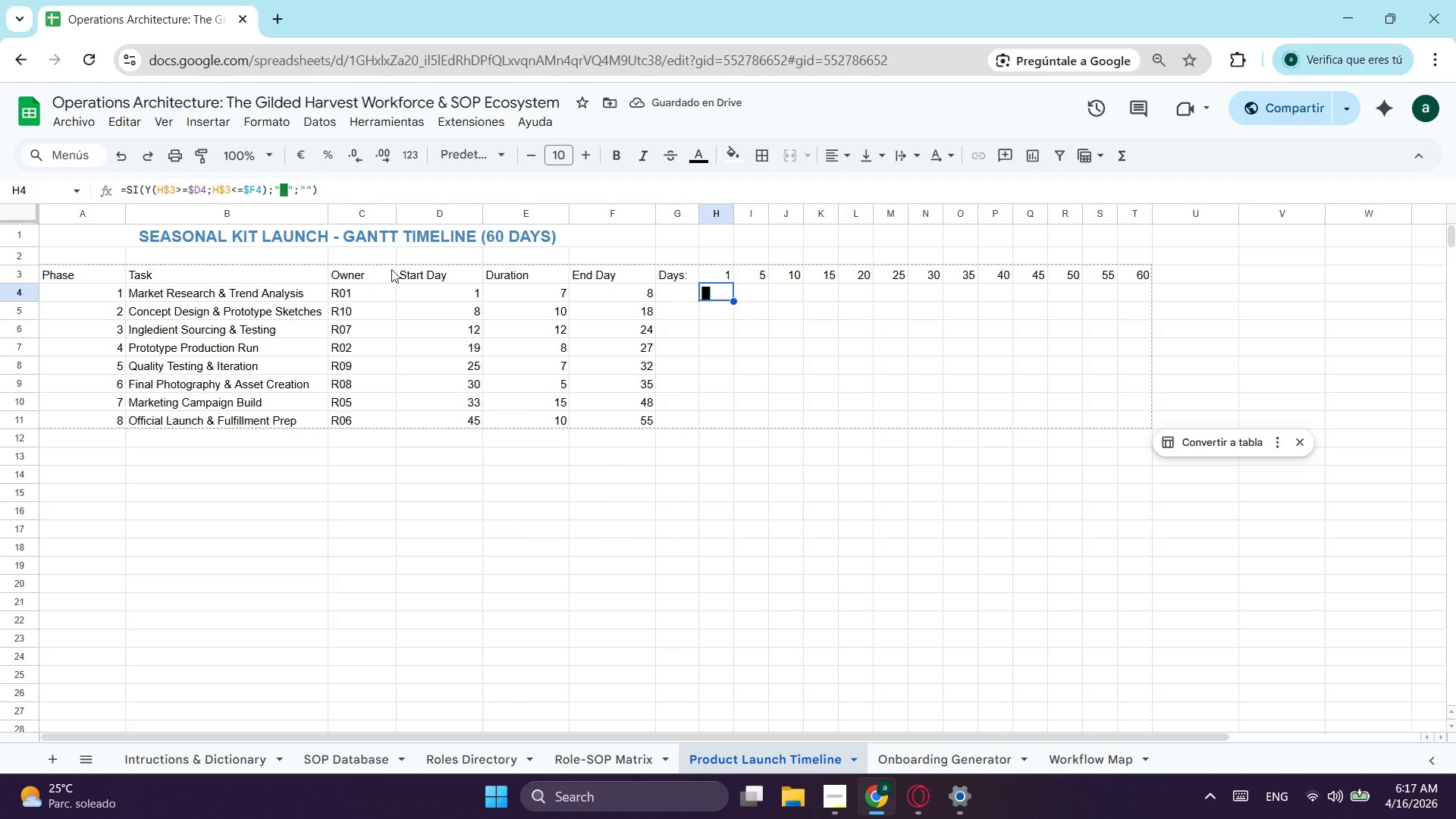 
left_click([284, 190])
 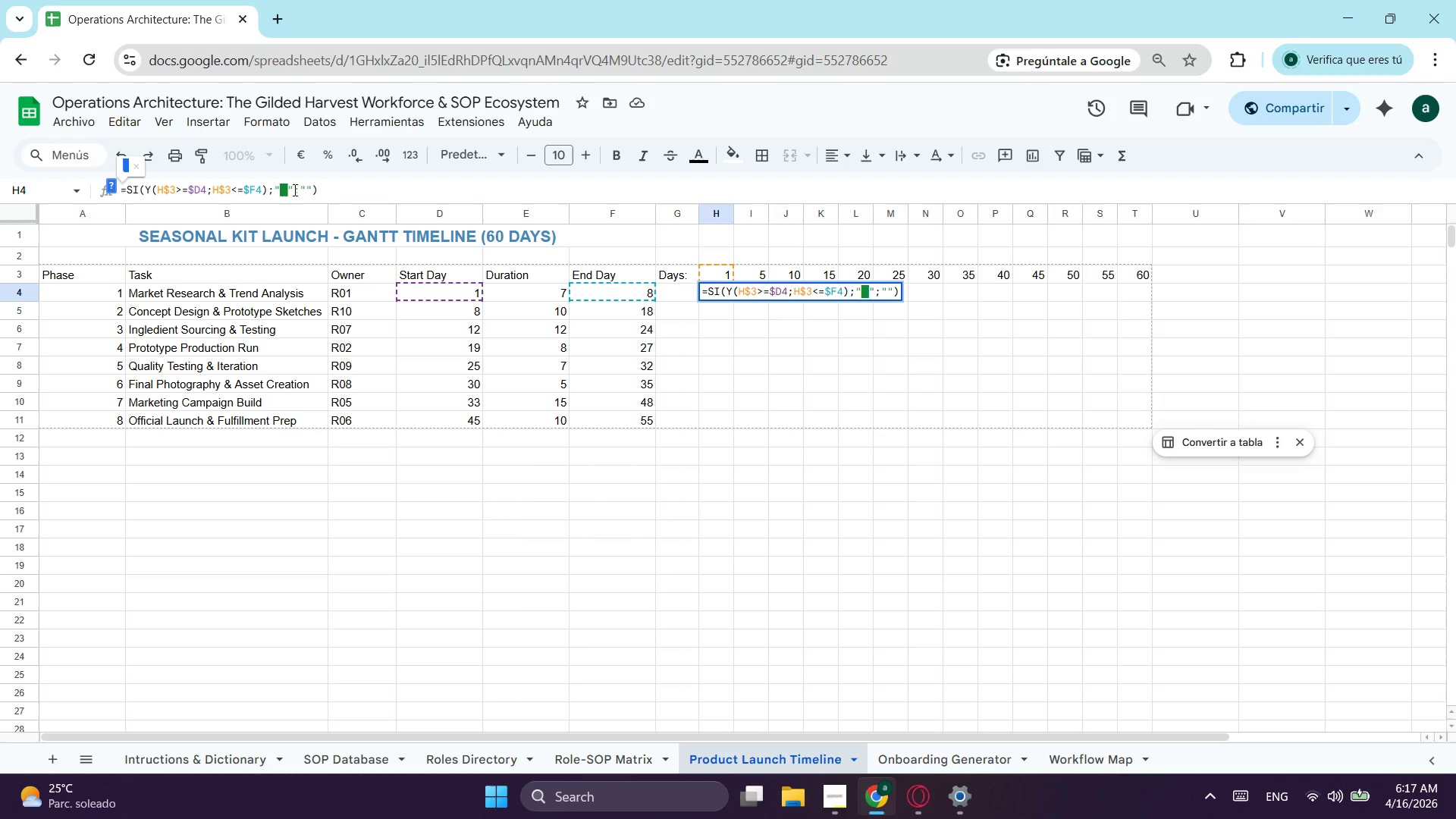 
left_click_drag(start_coordinate=[289, 185], to_coordinate=[281, 189])
 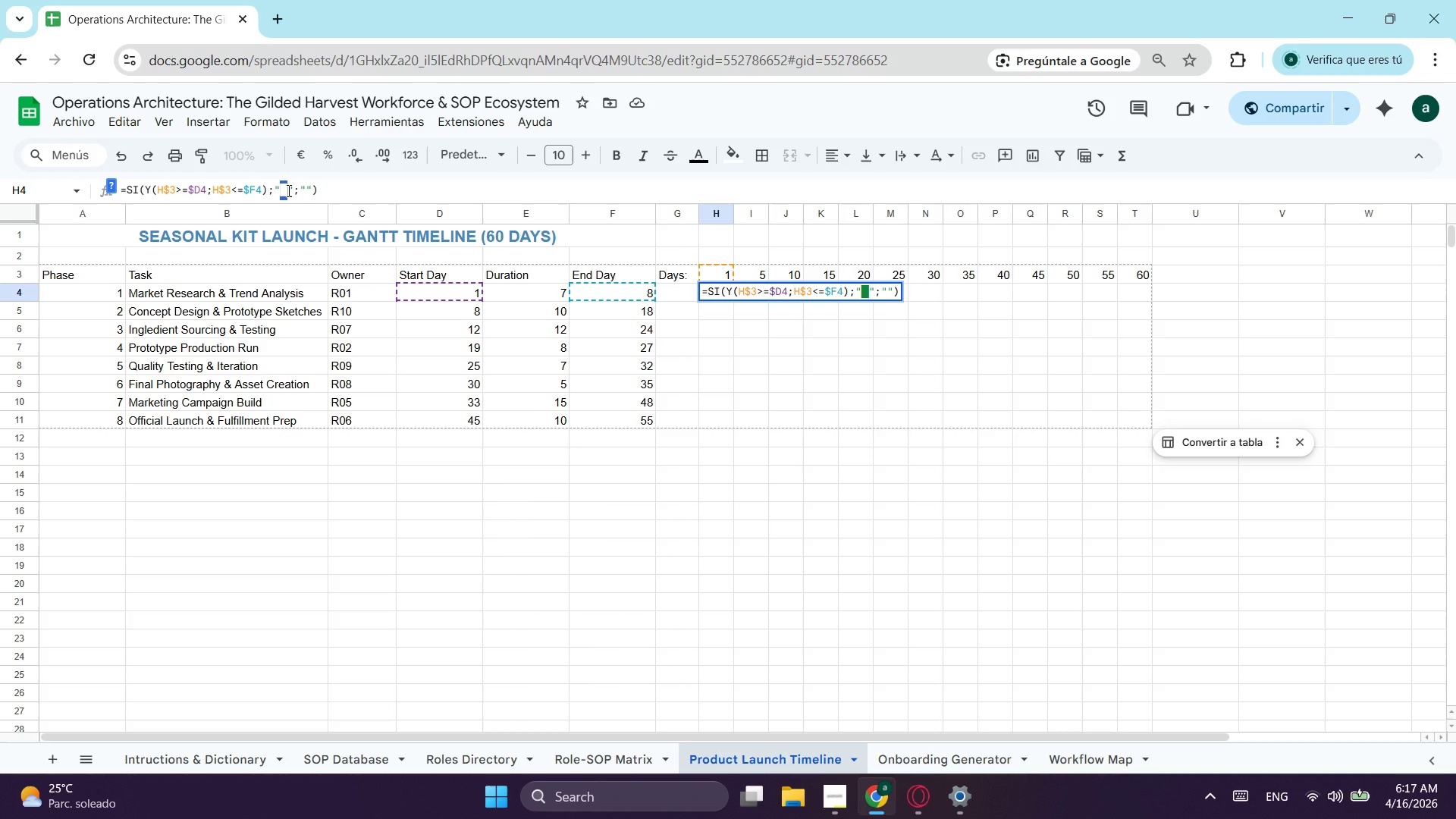 
key(Control+ControlLeft)
 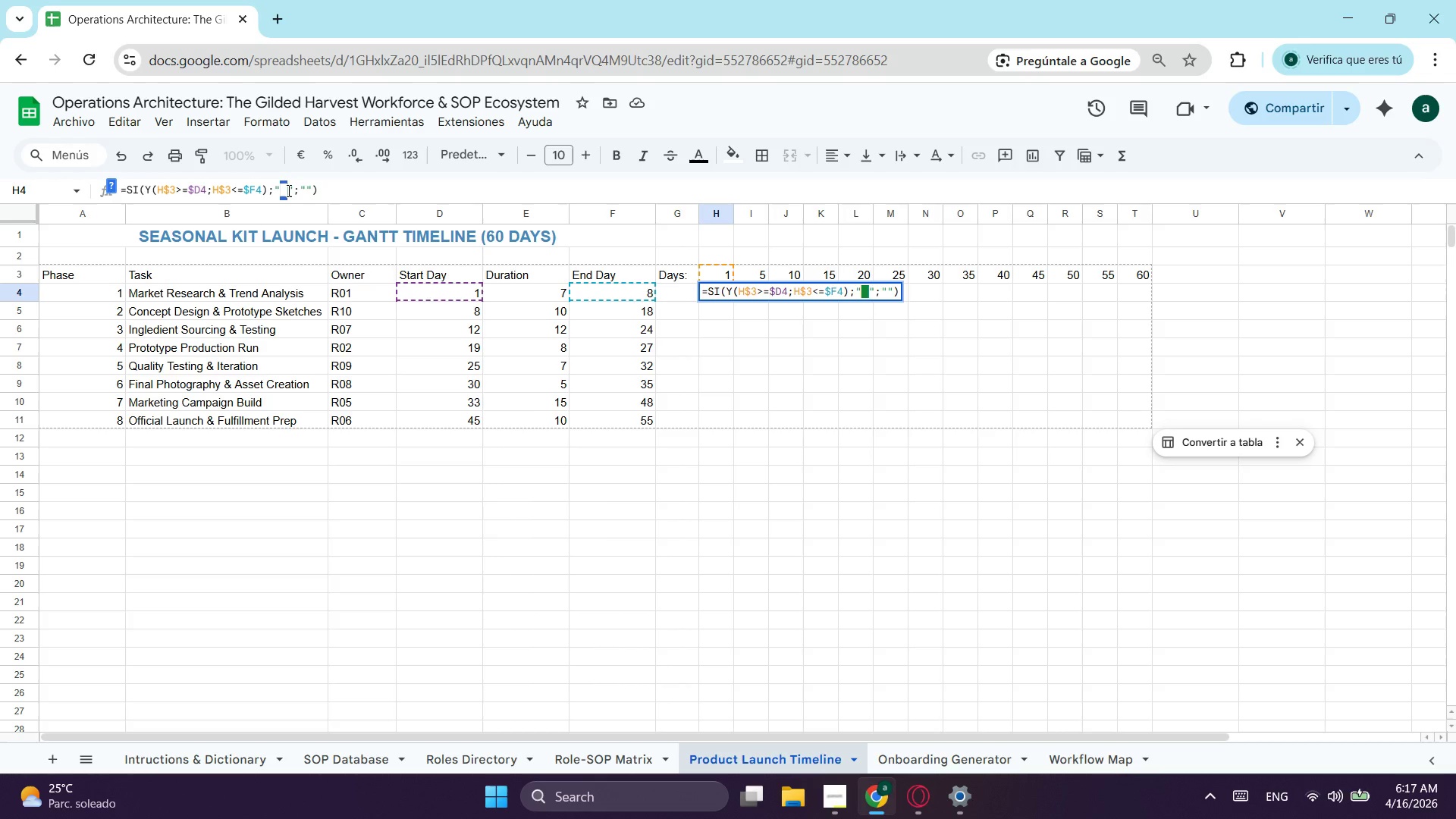 
key(Control+C)
 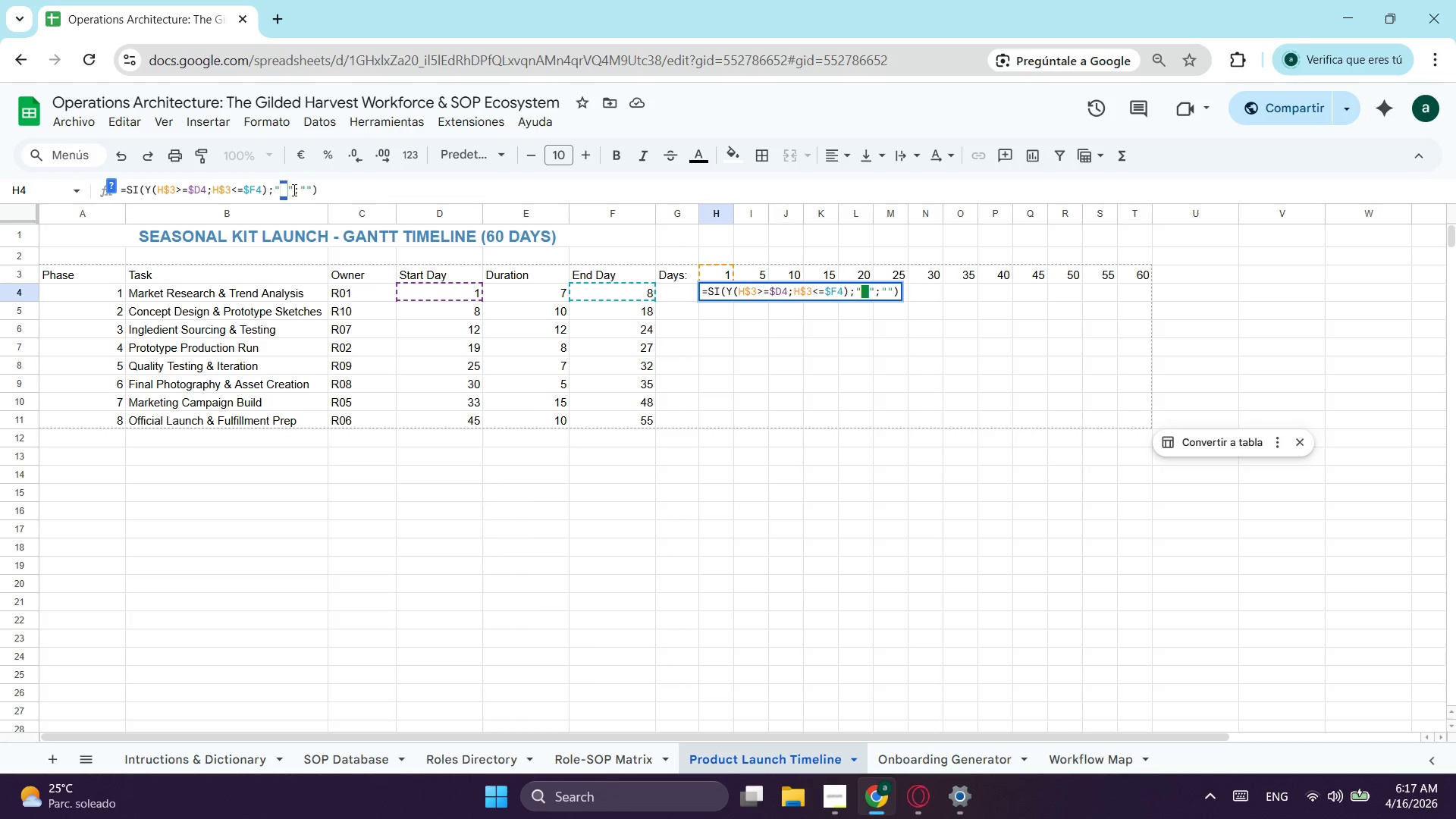 
left_click([293, 190])
 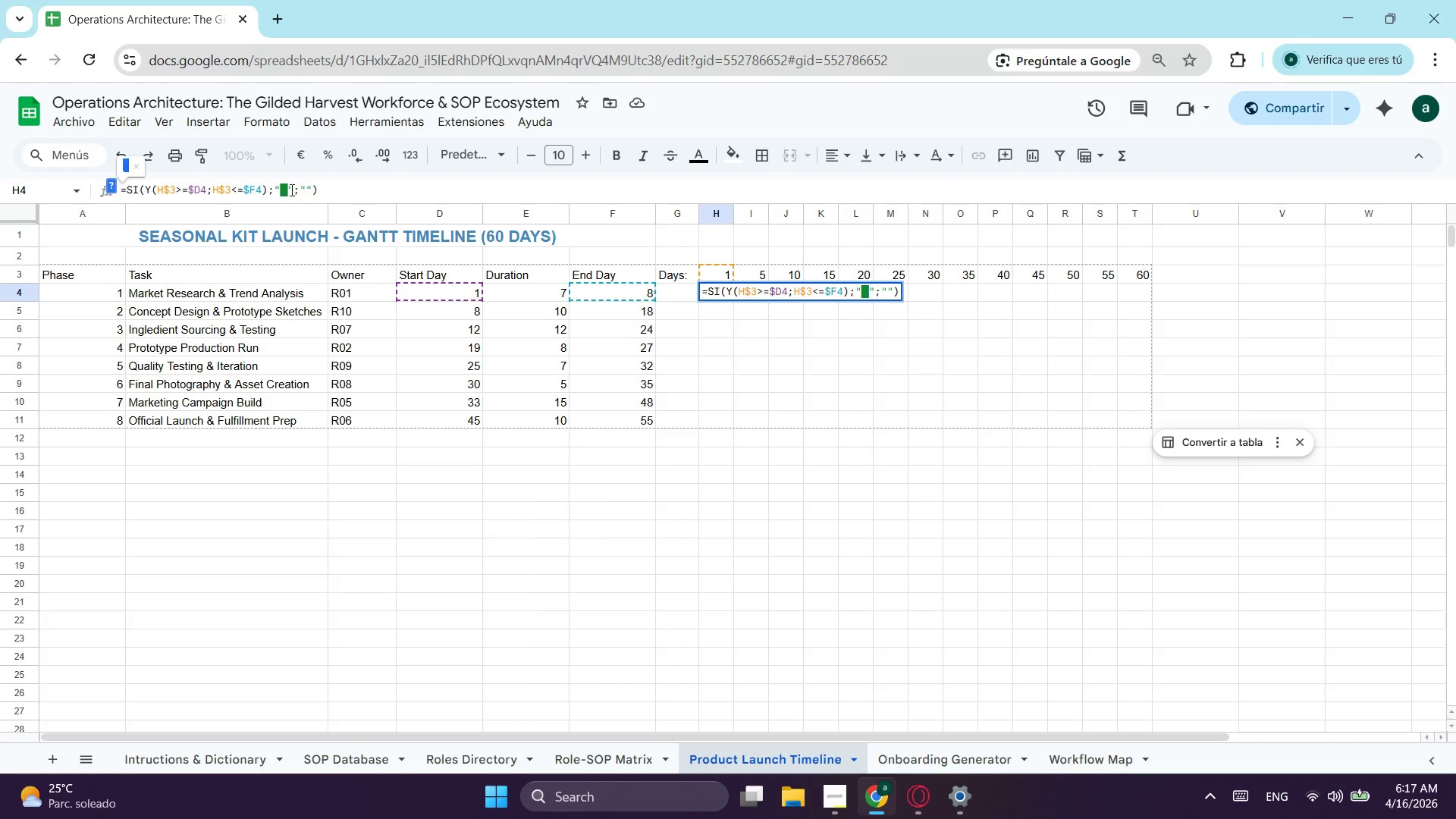 
left_click([289, 190])
 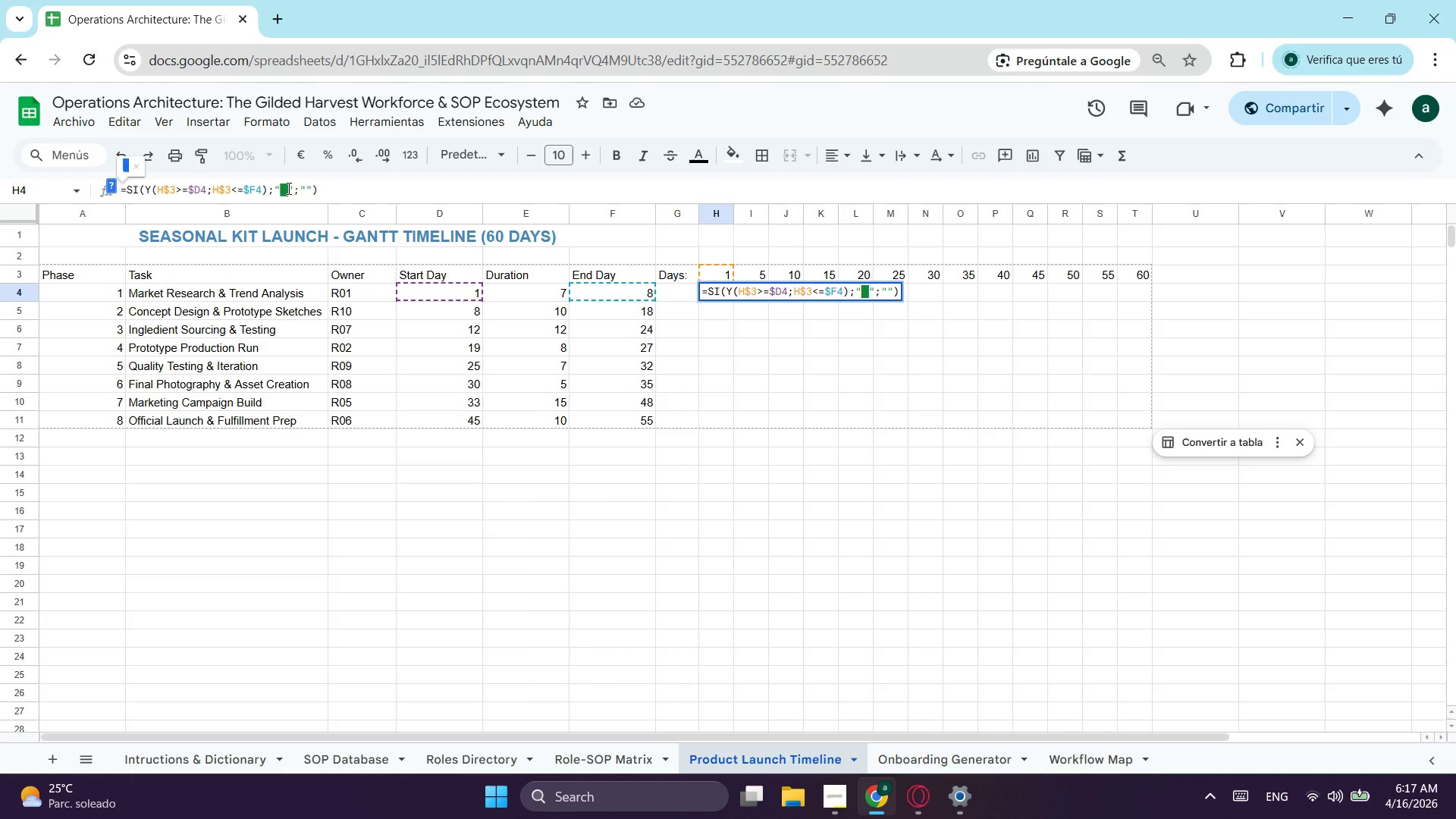 
key(Control+ControlLeft)
 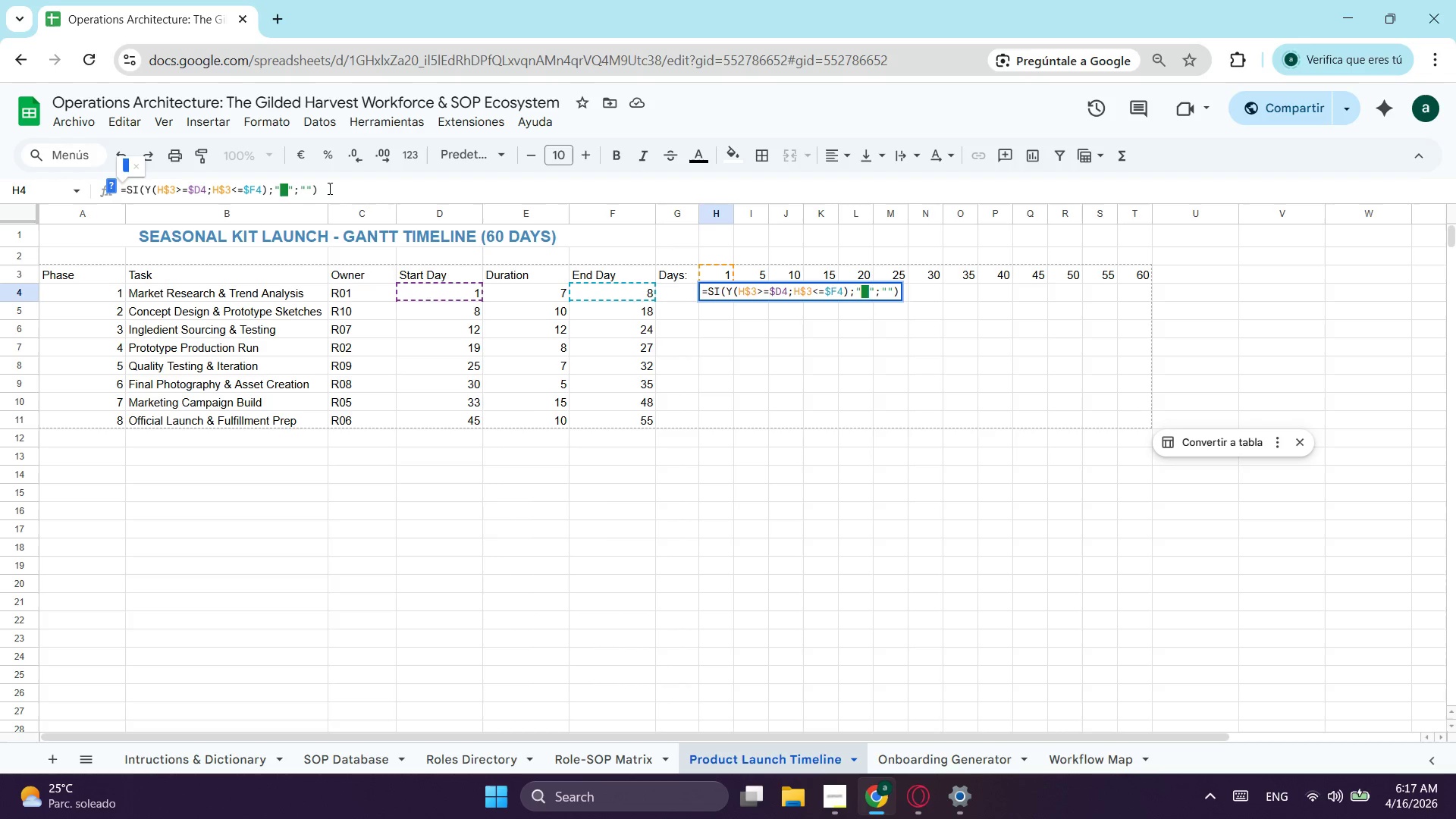 
key(Control+V)
 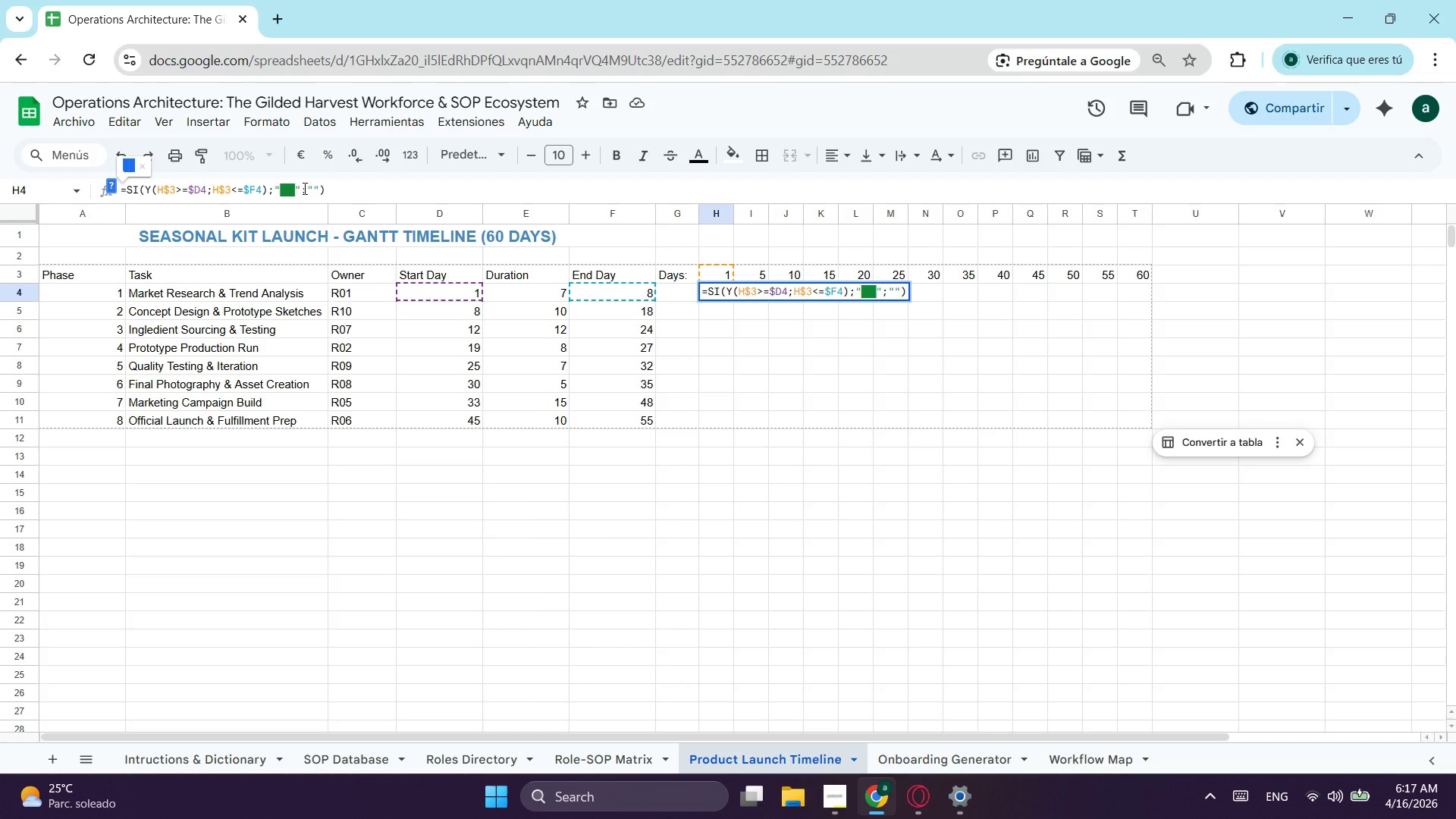 
key(Control+ControlLeft)
 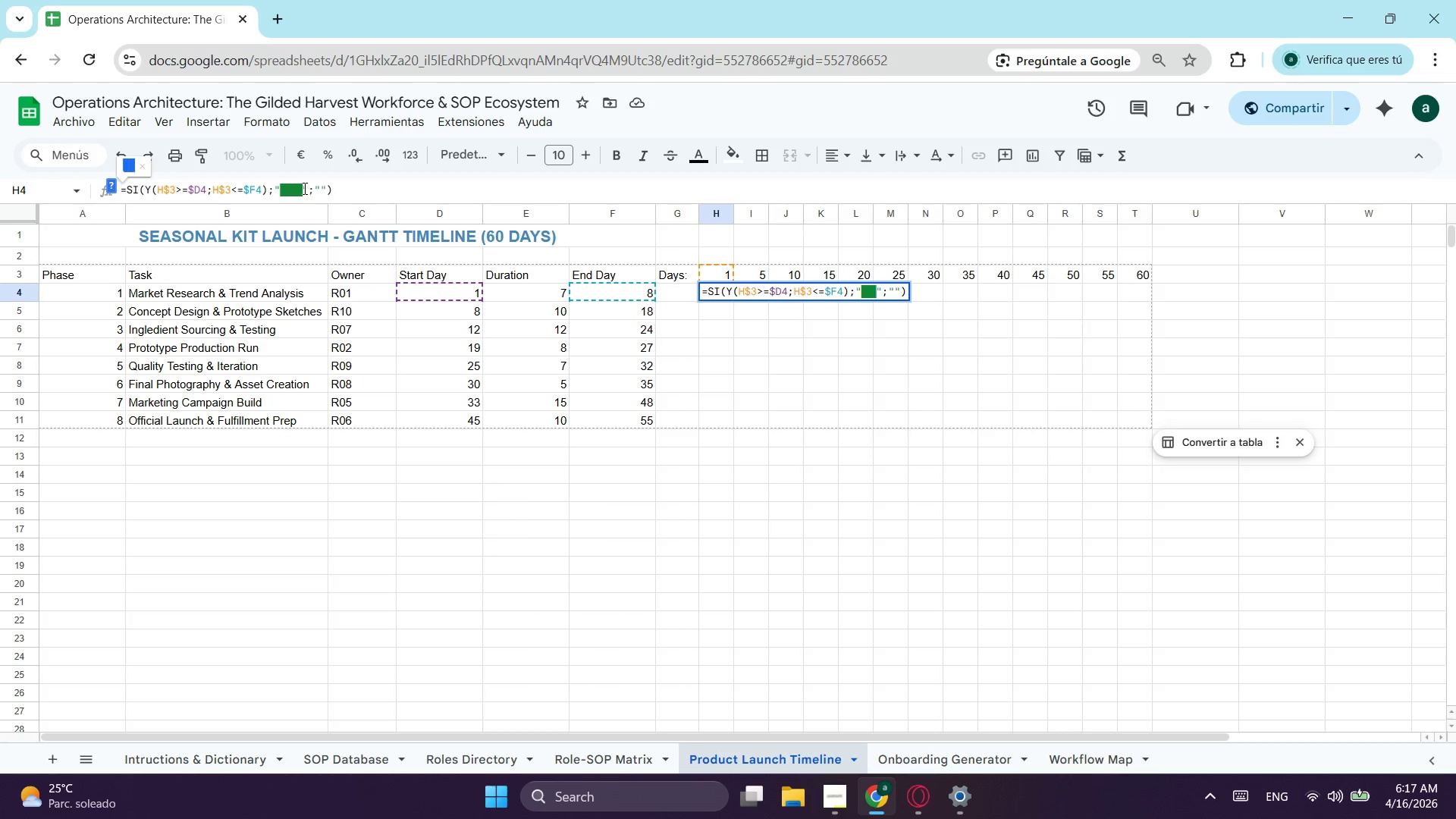 
key(Control+V)
 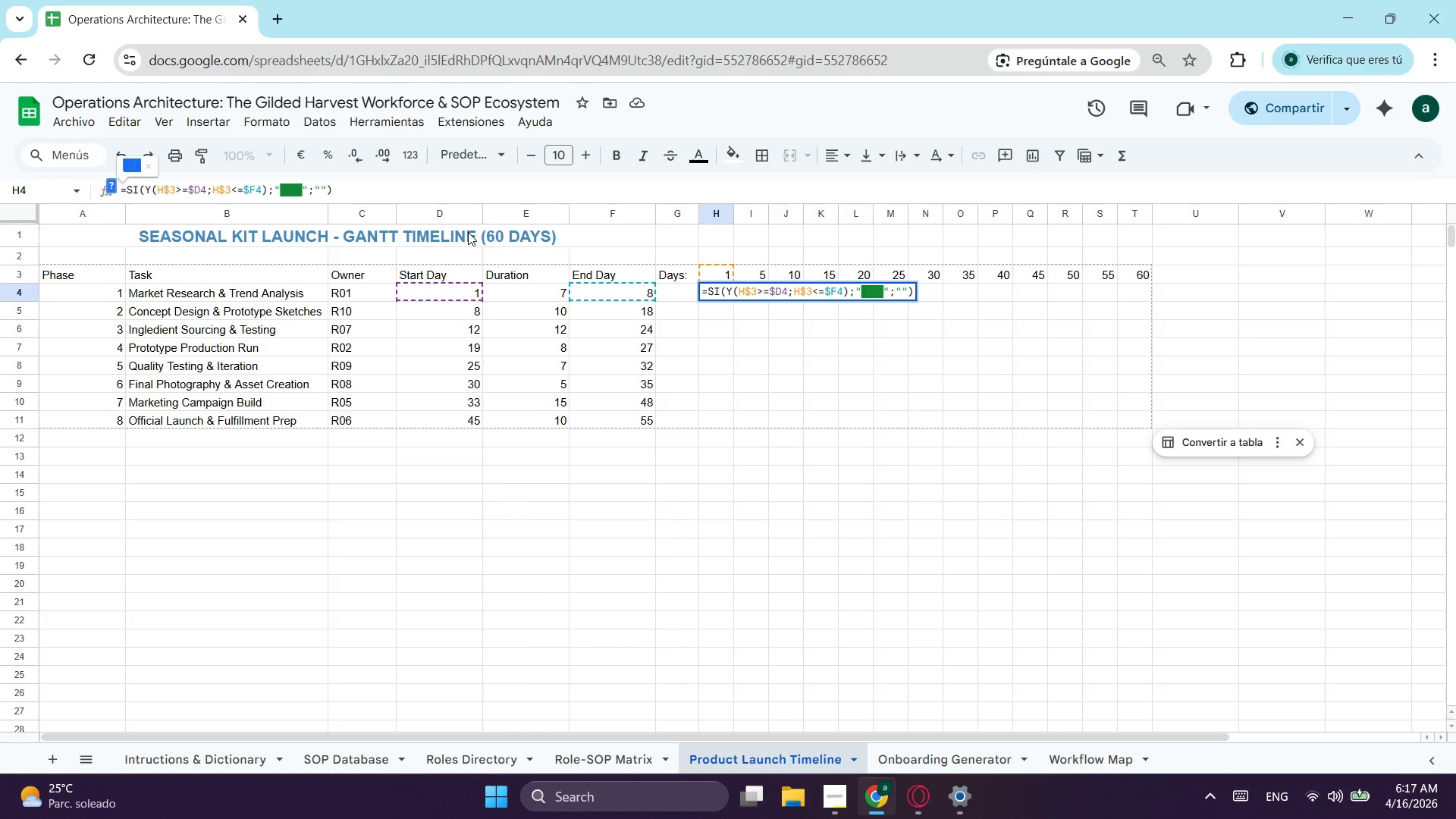 
key(Enter)
 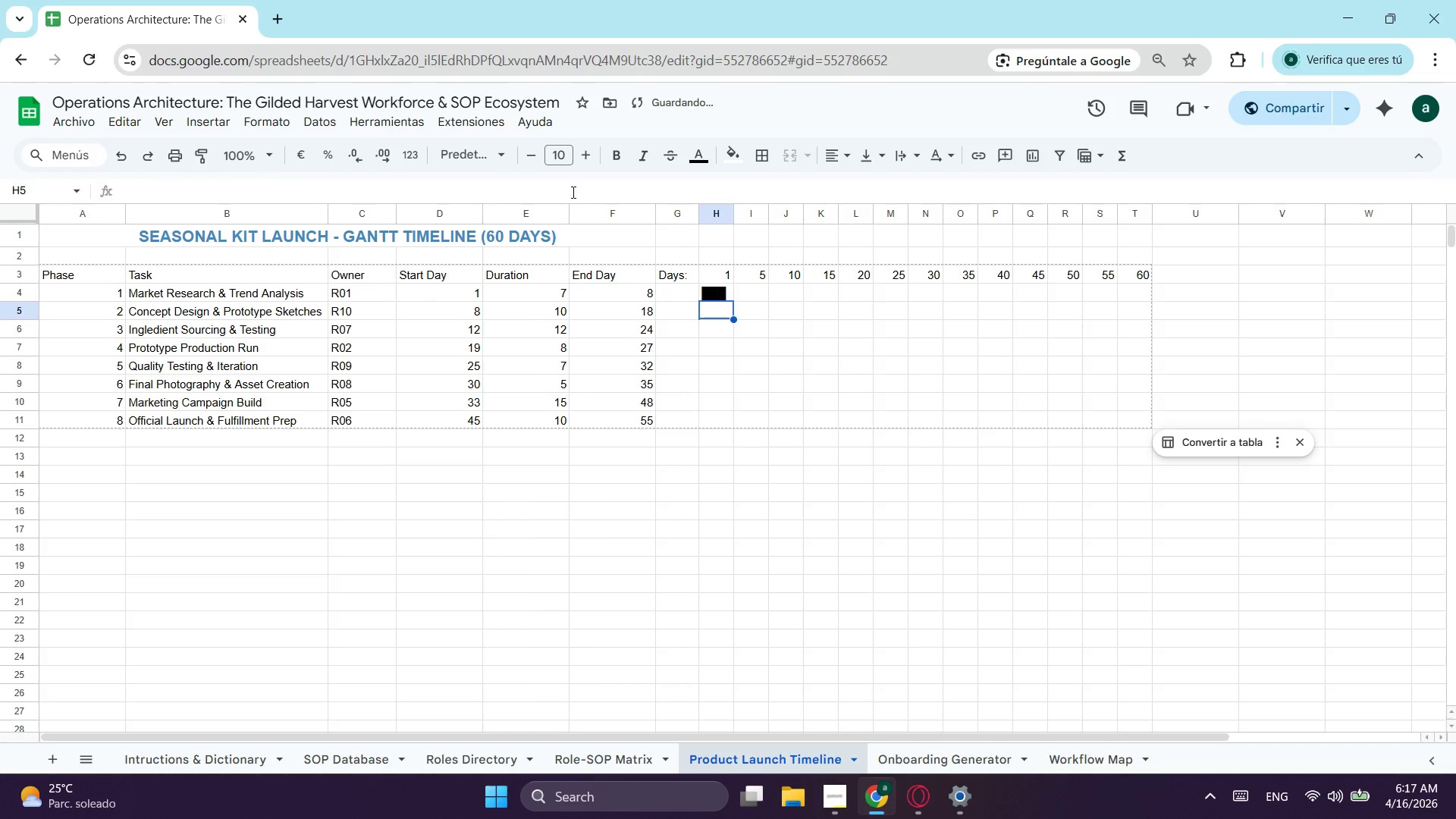 
left_click([730, 293])
 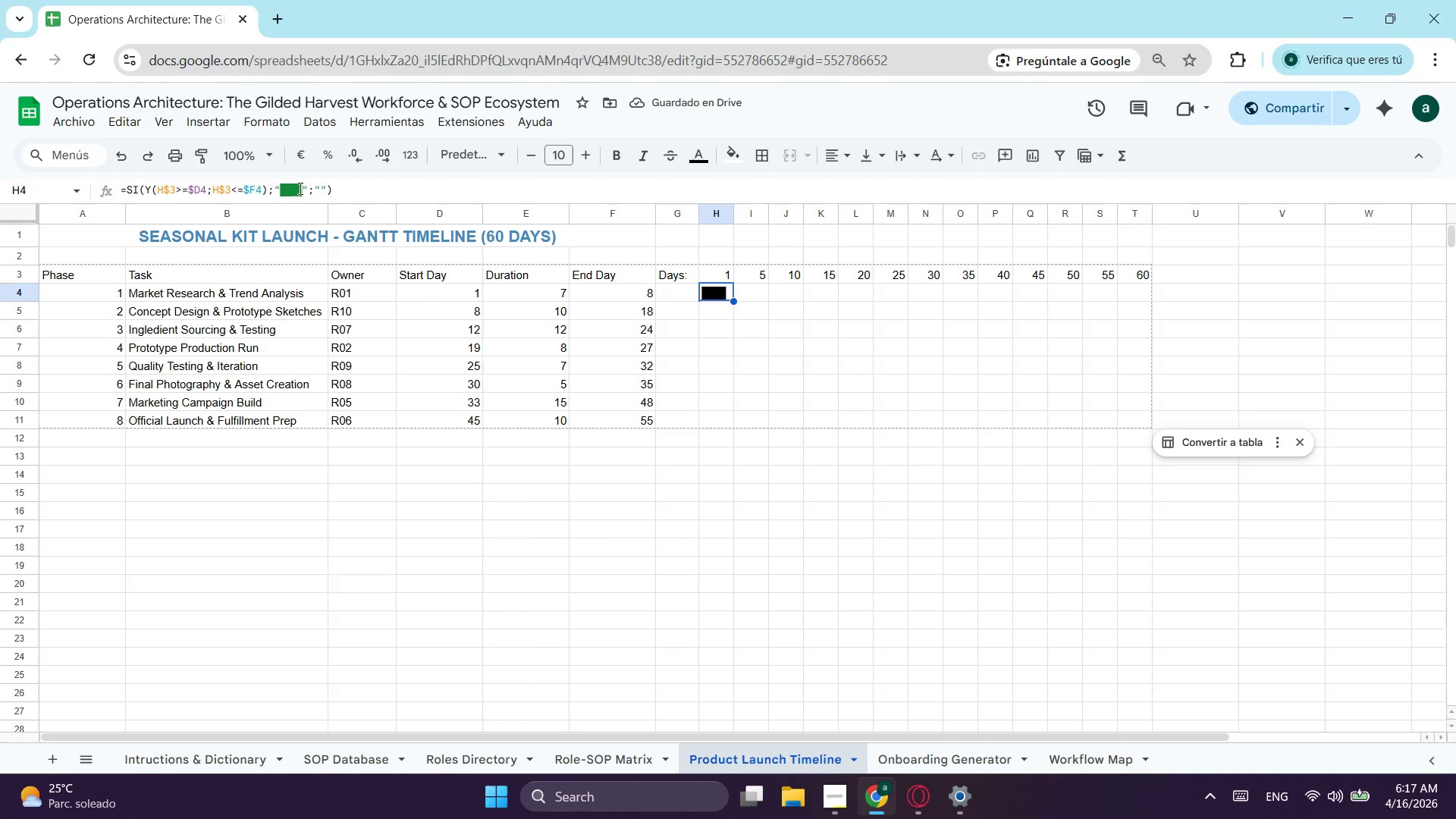 
left_click([300, 185])
 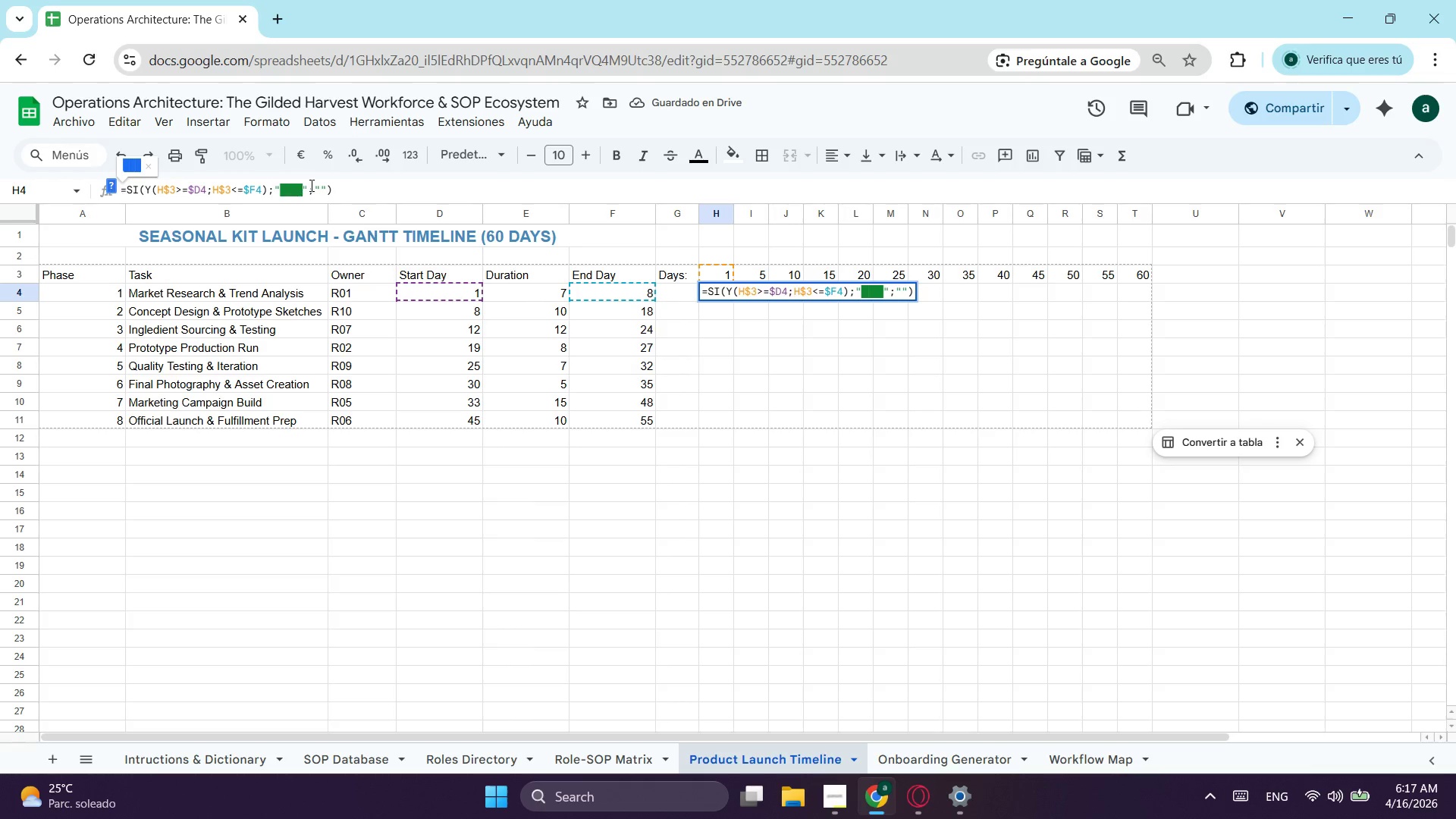 
key(Control+V)
 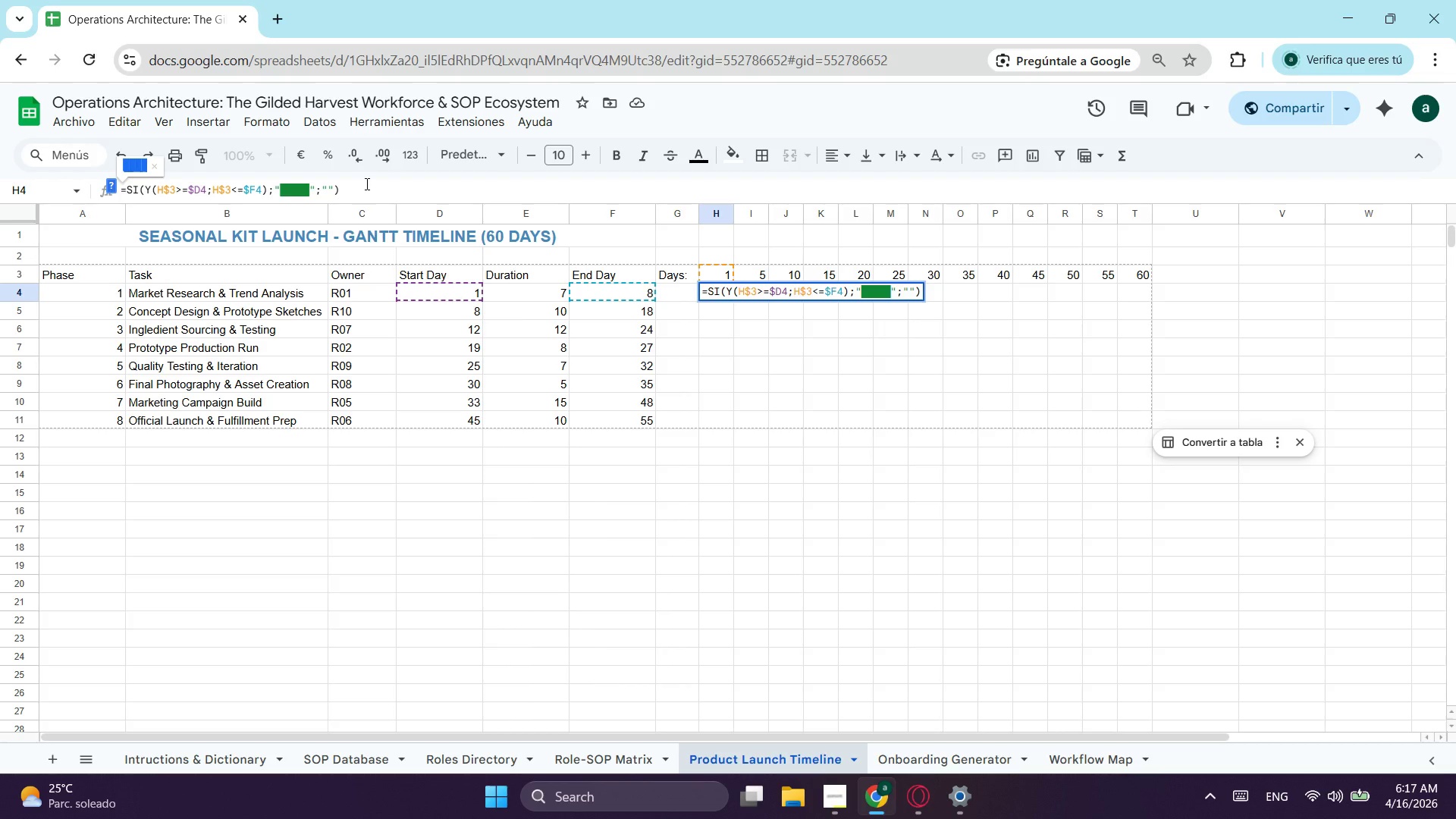 
left_click([366, 184])
 